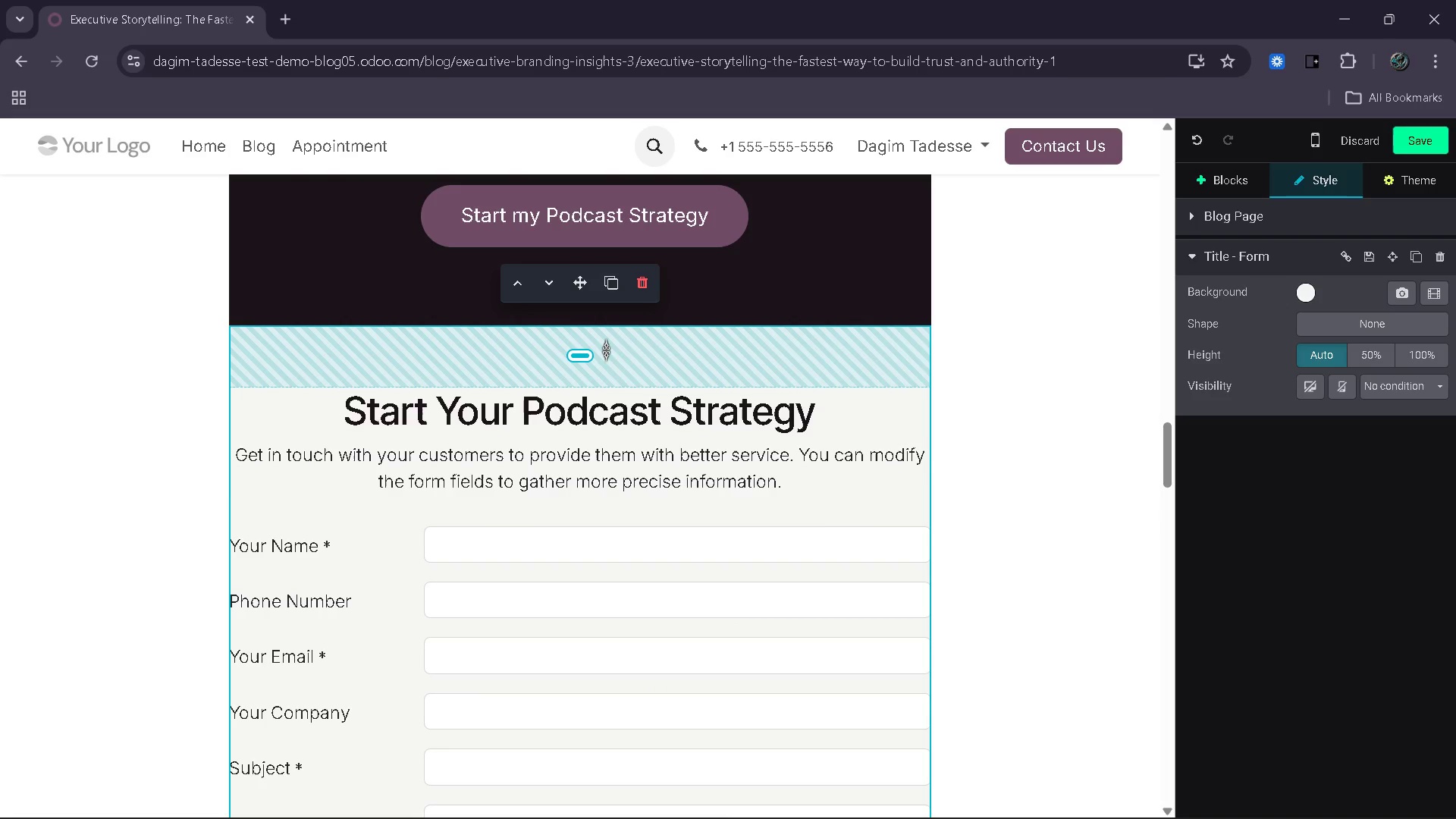 
left_click_drag(start_coordinate=[606, 350], to_coordinate=[620, 337])
 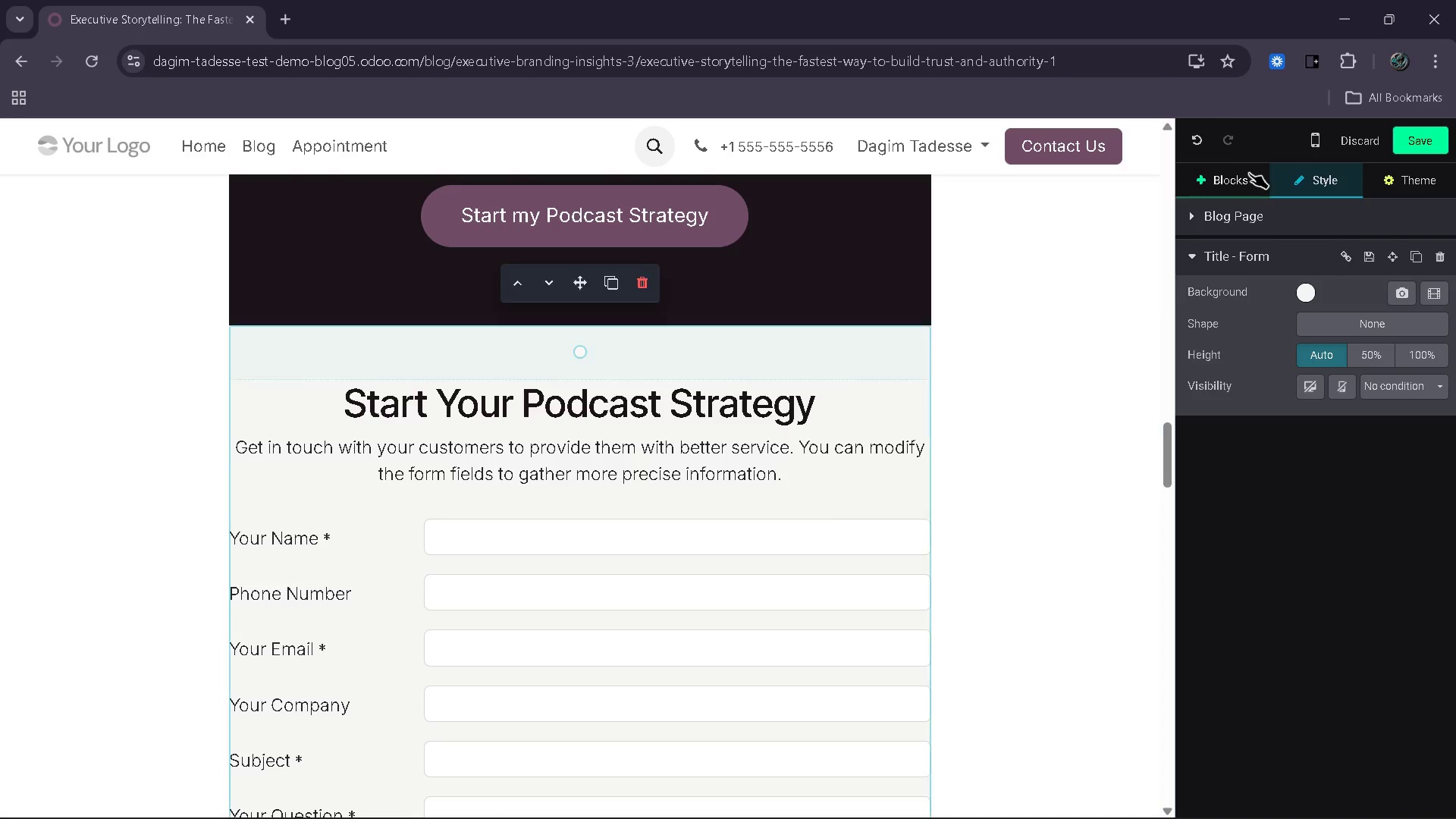 
left_click([1249, 173])
 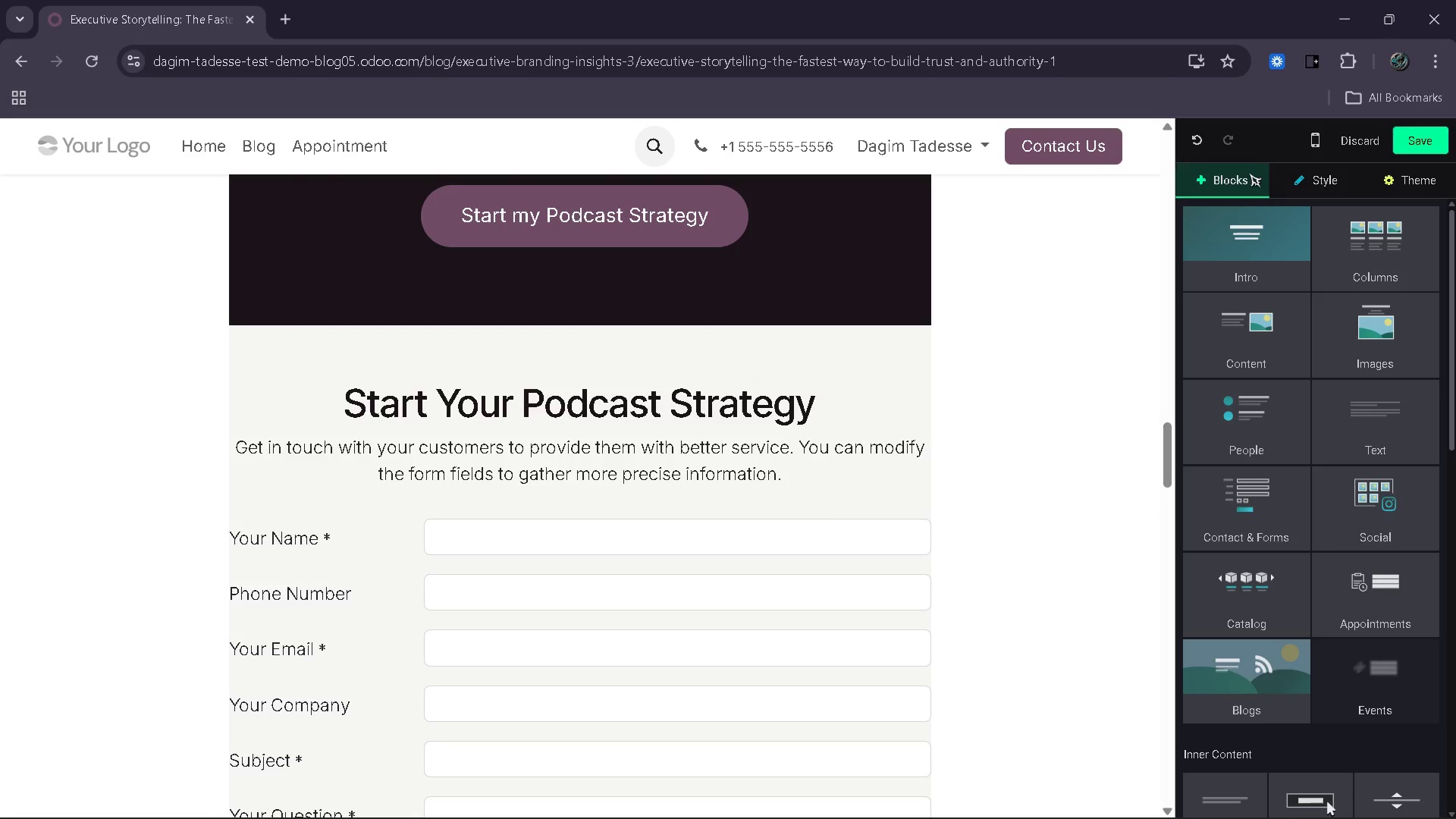 
wait(7.17)
 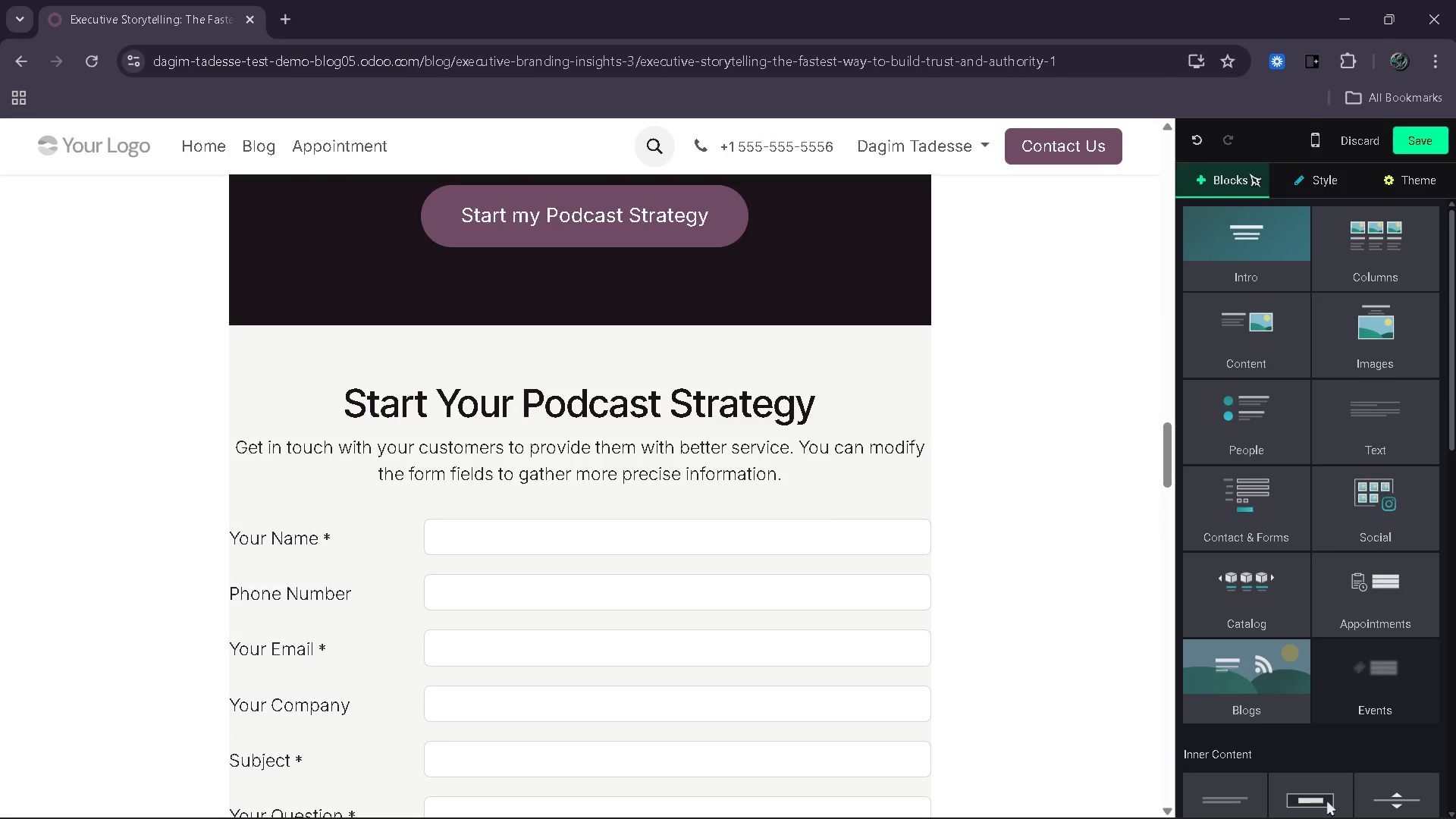 
left_click([817, 348])
 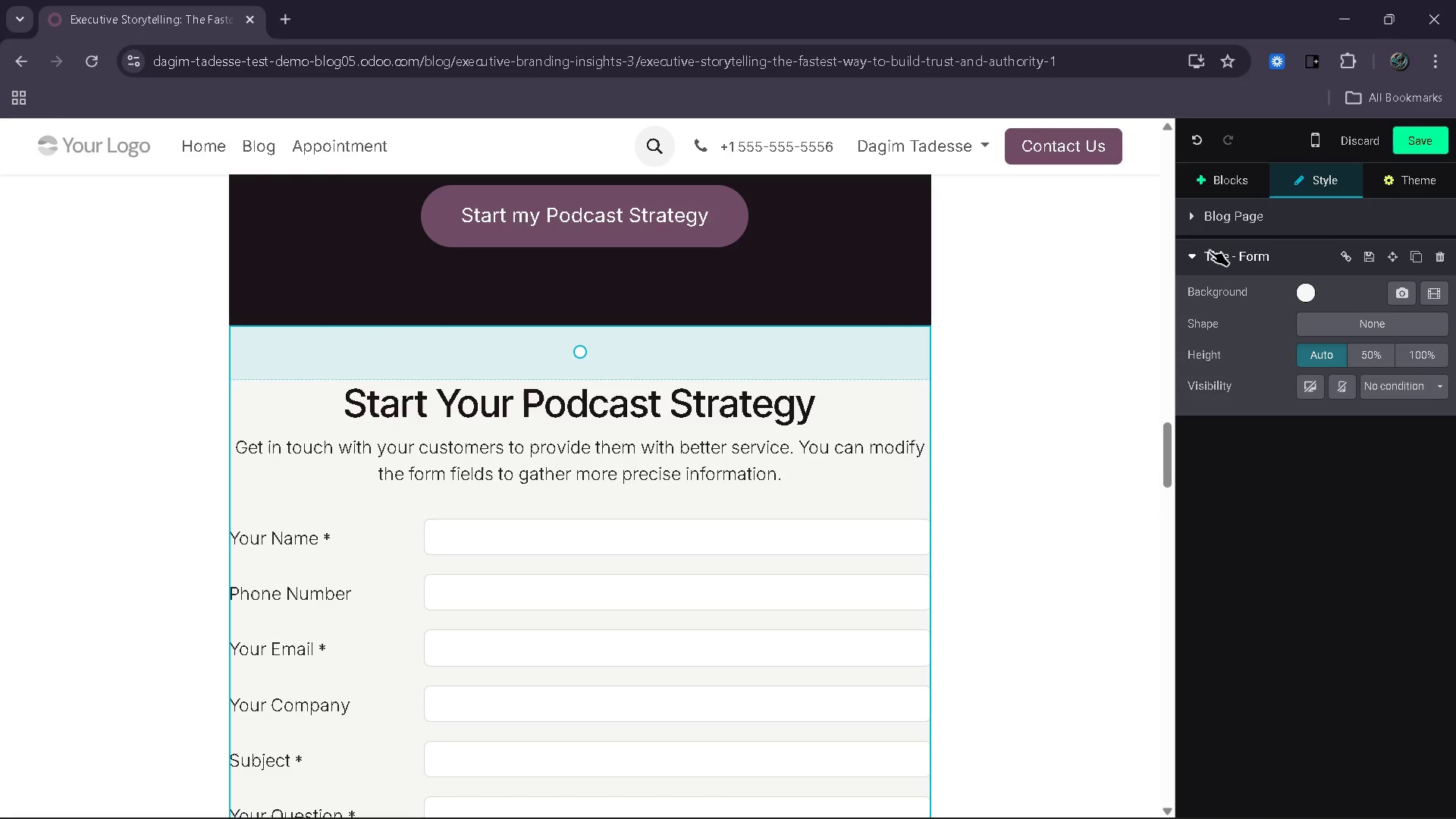 
wait(5.67)
 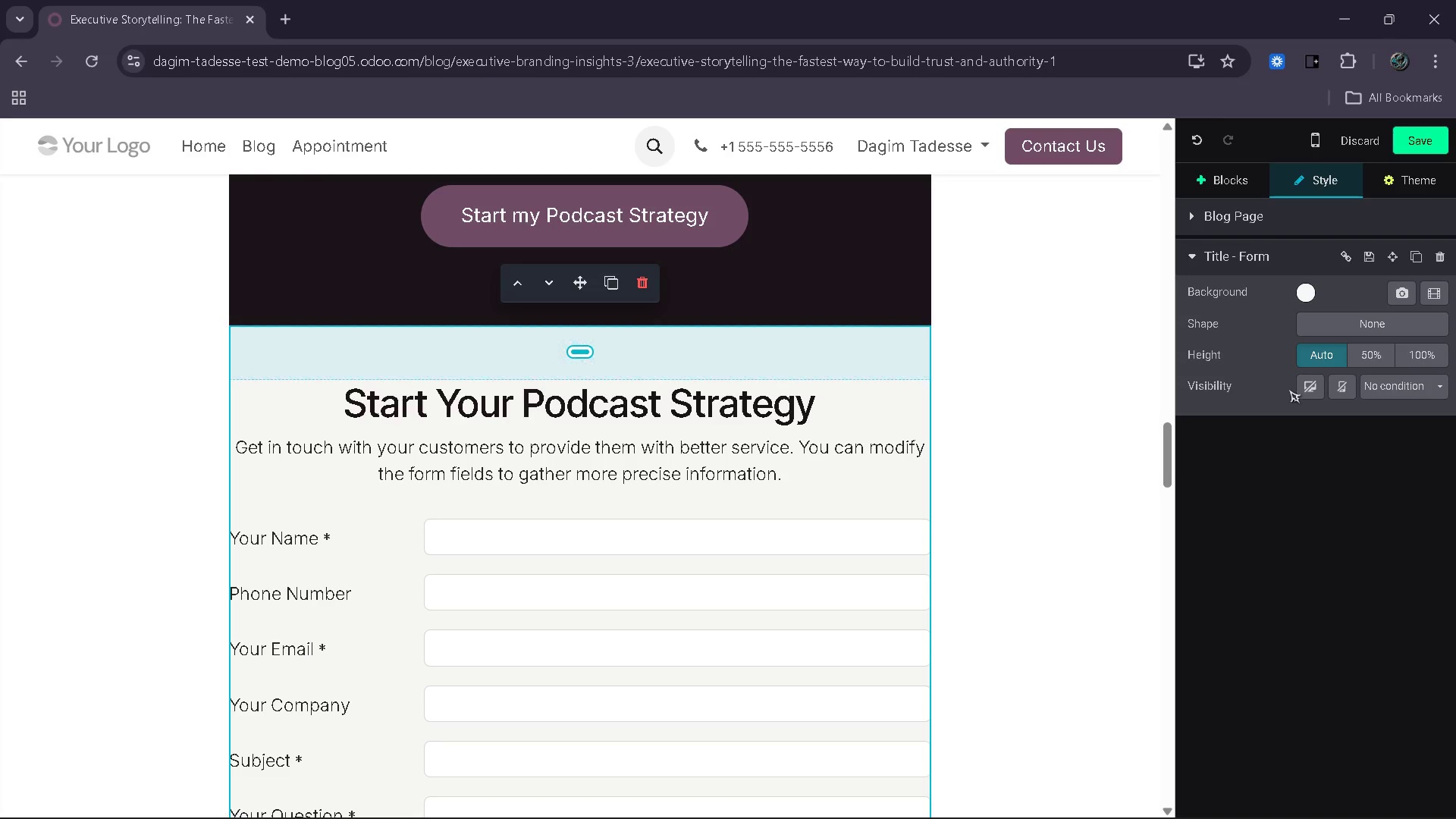 
left_click([1203, 221])
 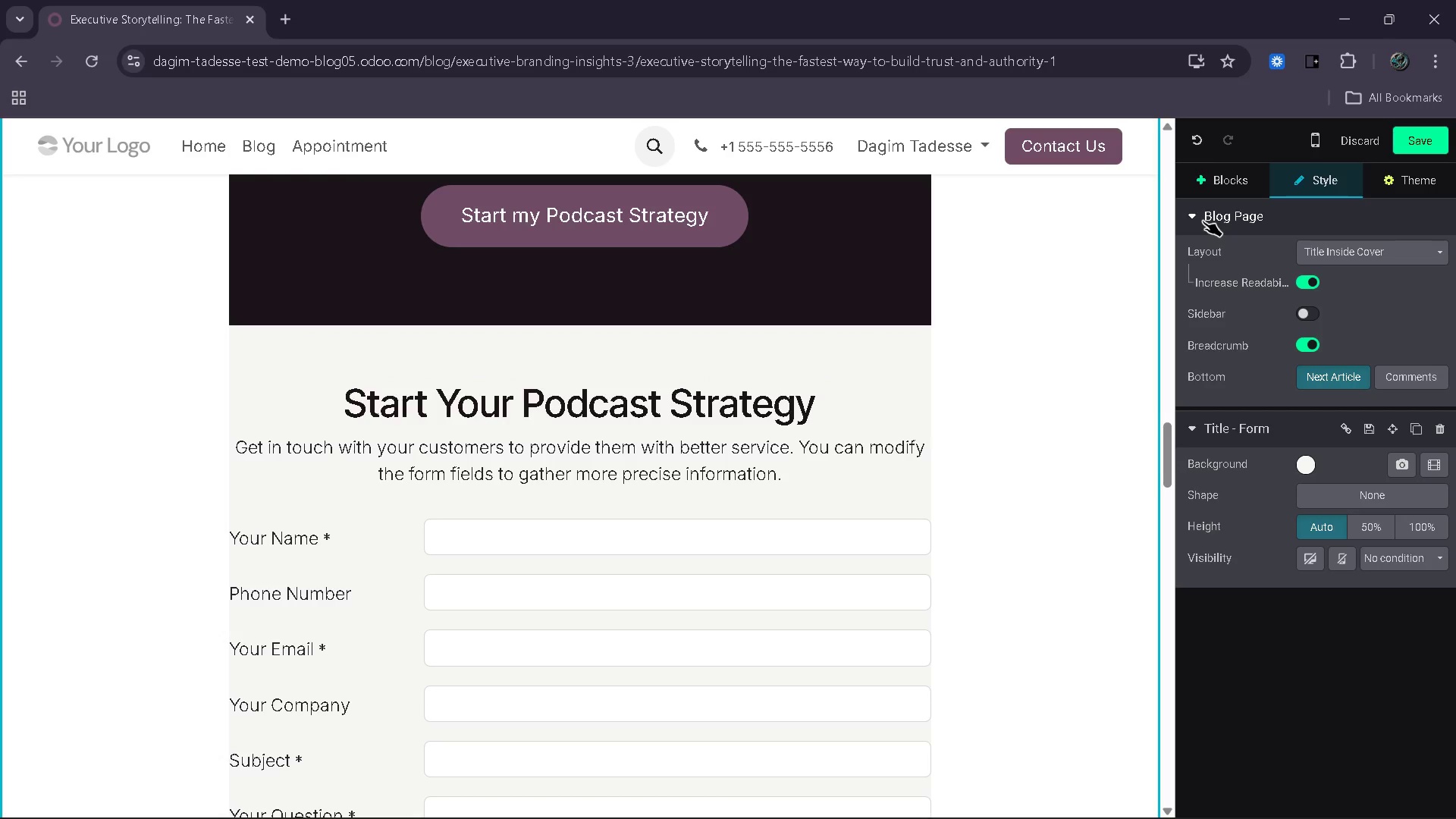 
left_click([1203, 221])
 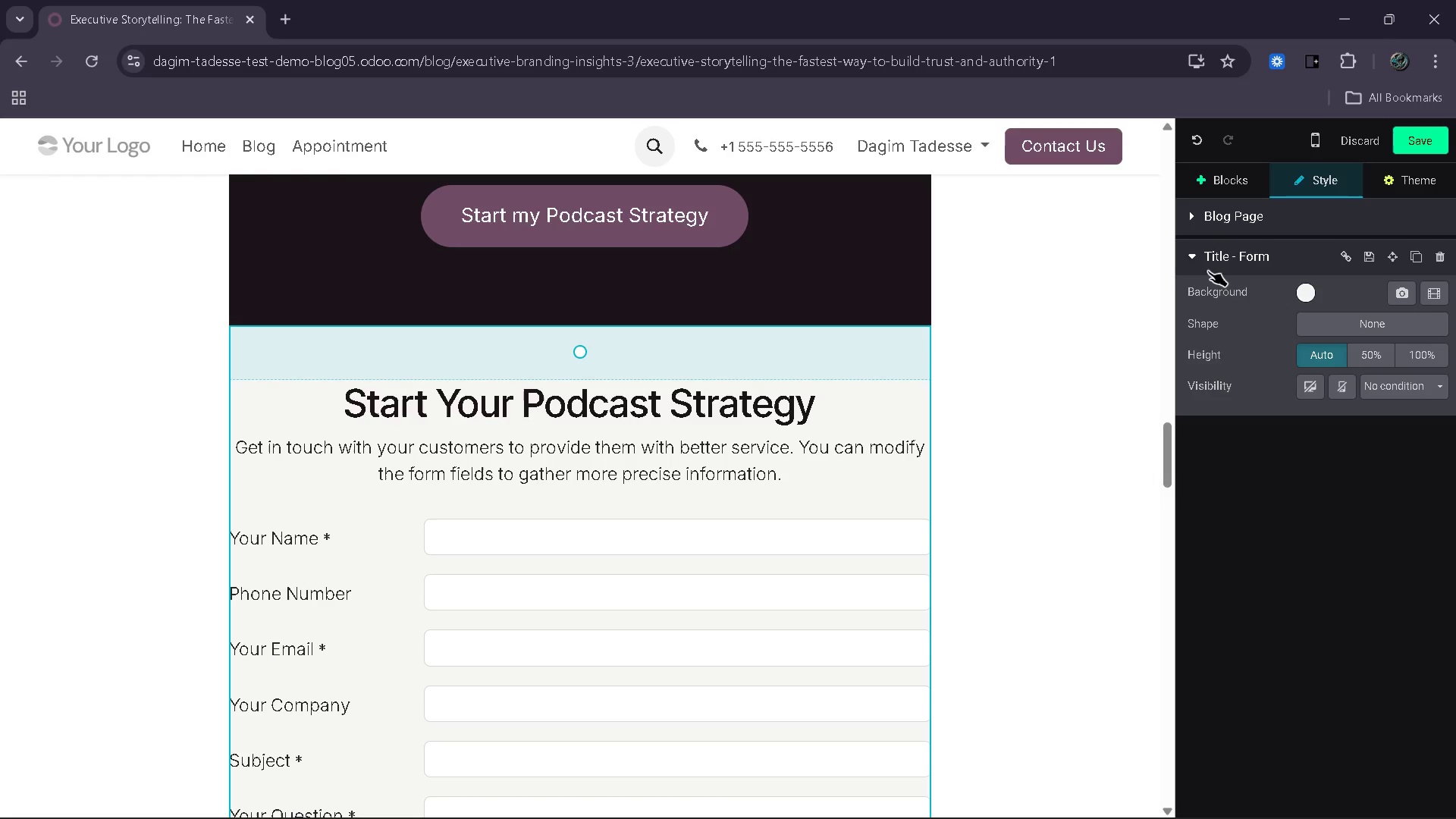 
left_click([891, 295])
 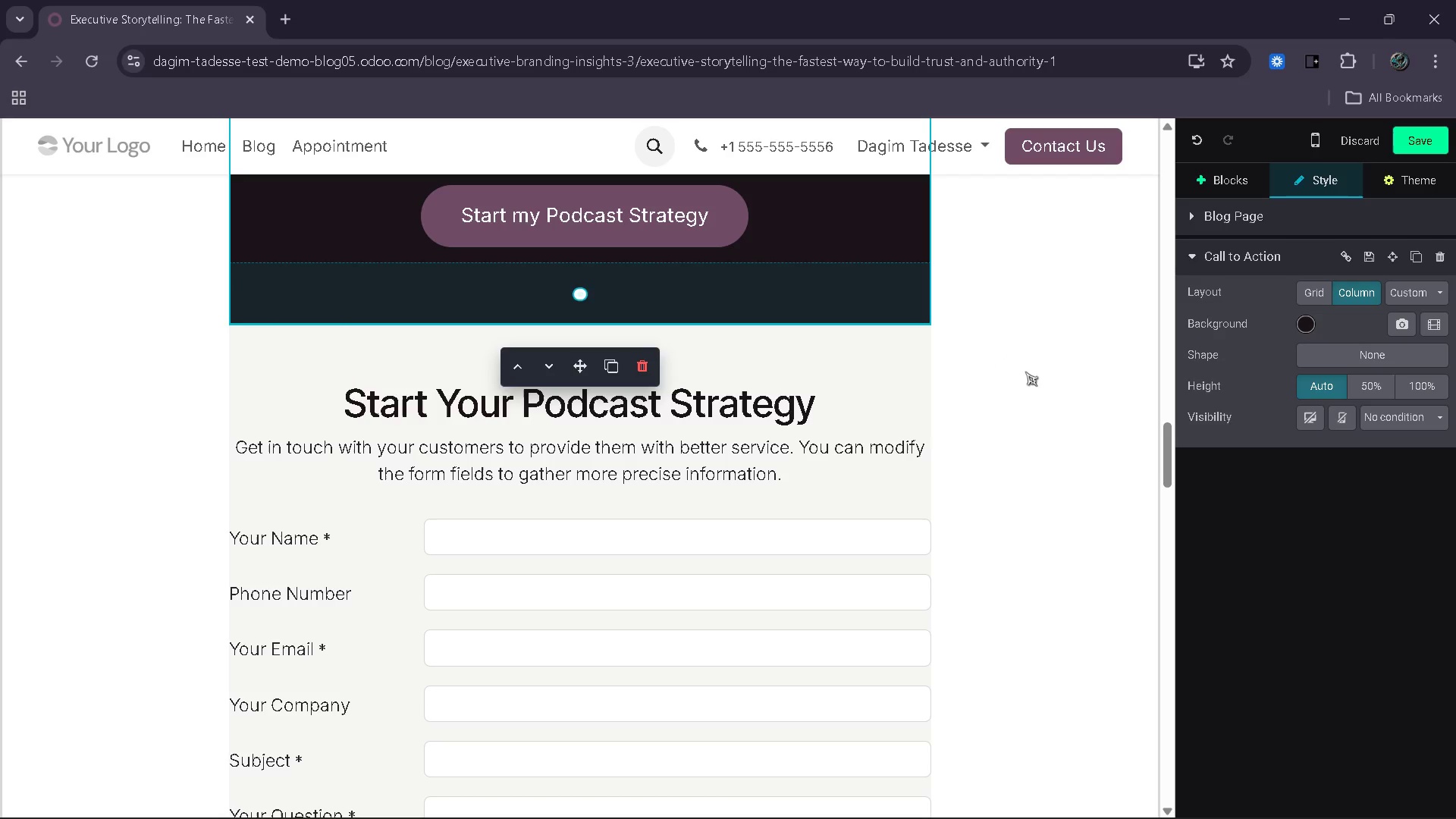 
wait(9.45)
 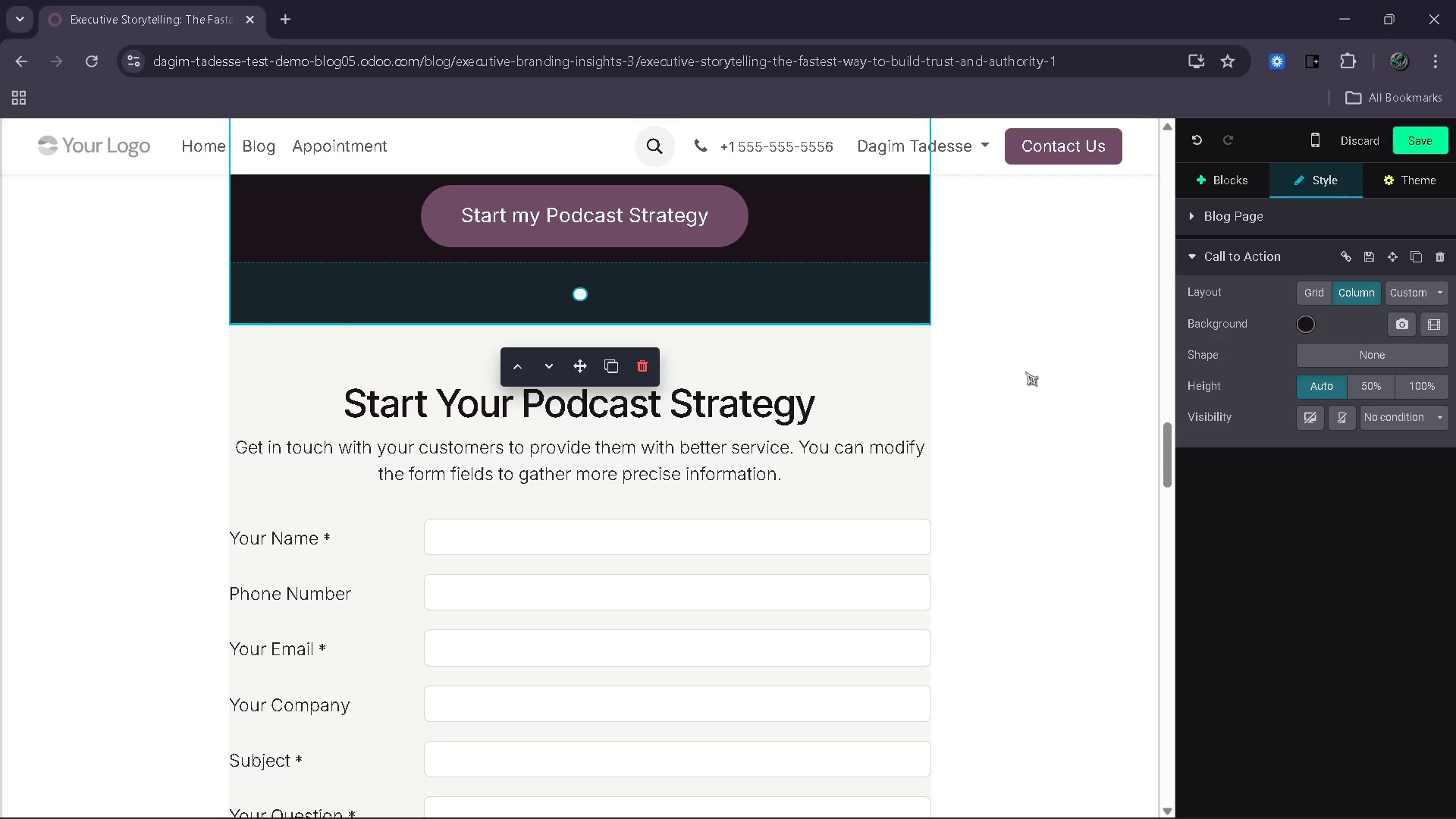 
left_click([1233, 177])
 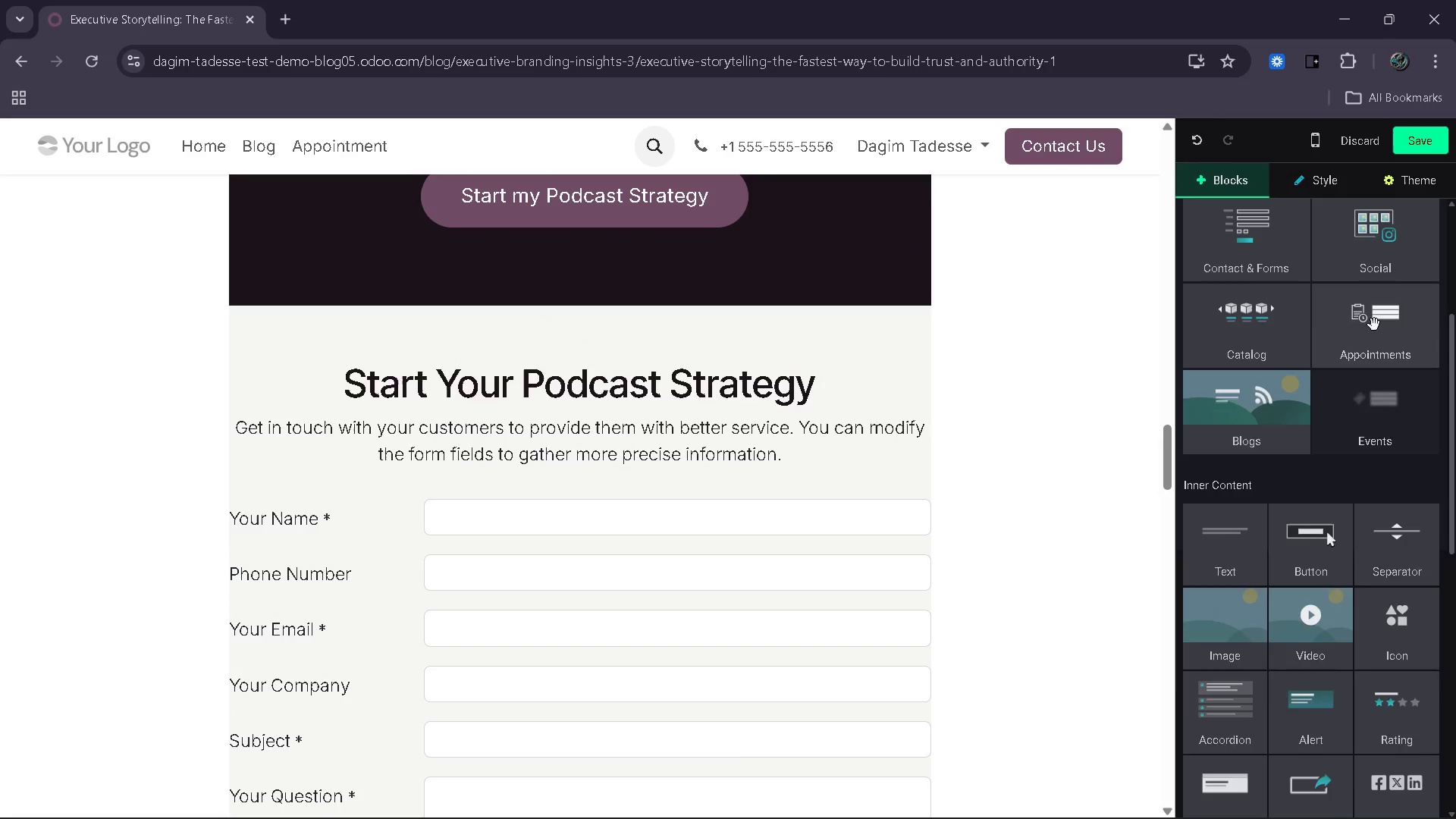 
left_click_drag(start_coordinate=[1363, 302], to_coordinate=[730, 323])
 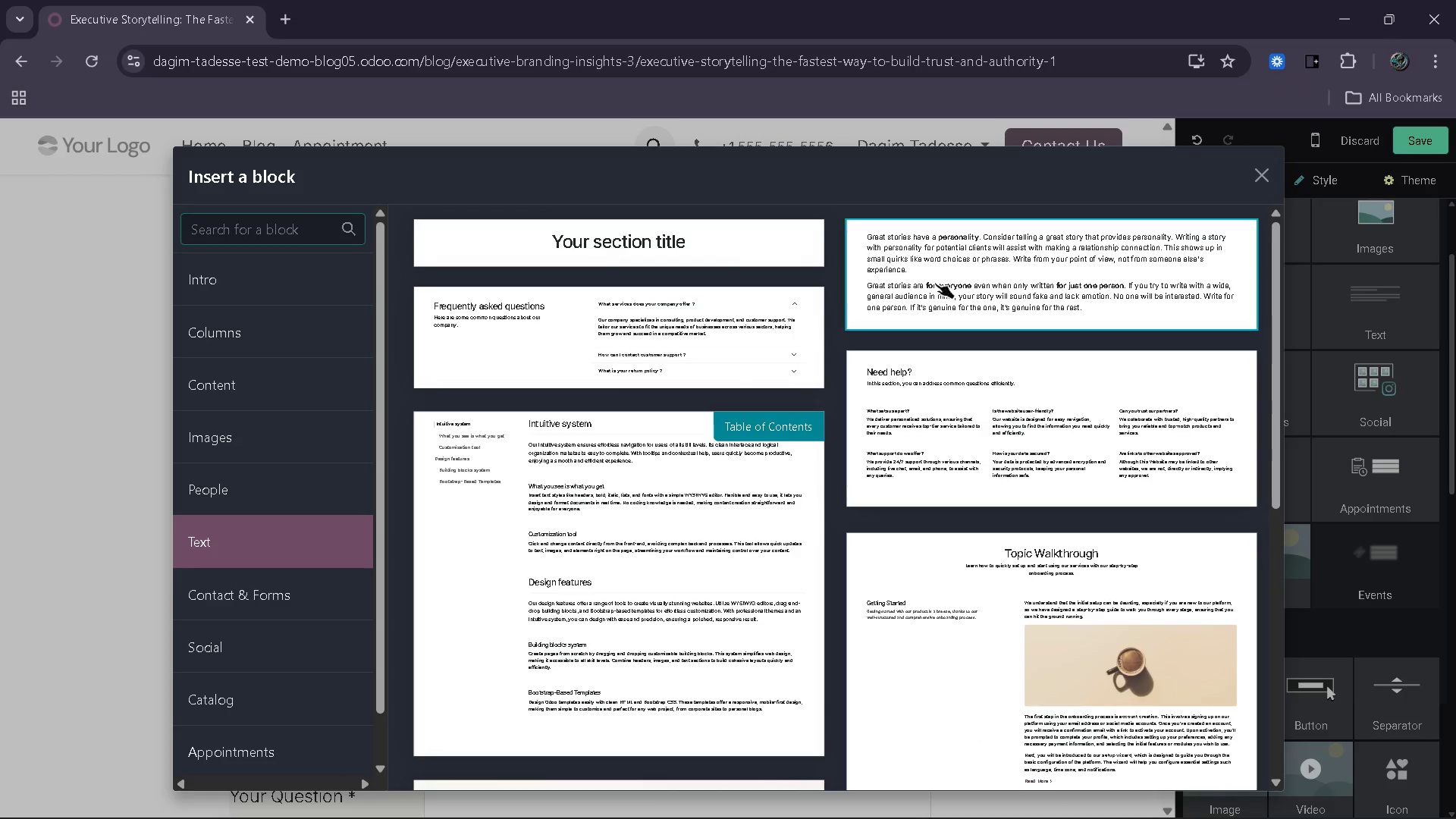 
left_click([940, 284])
 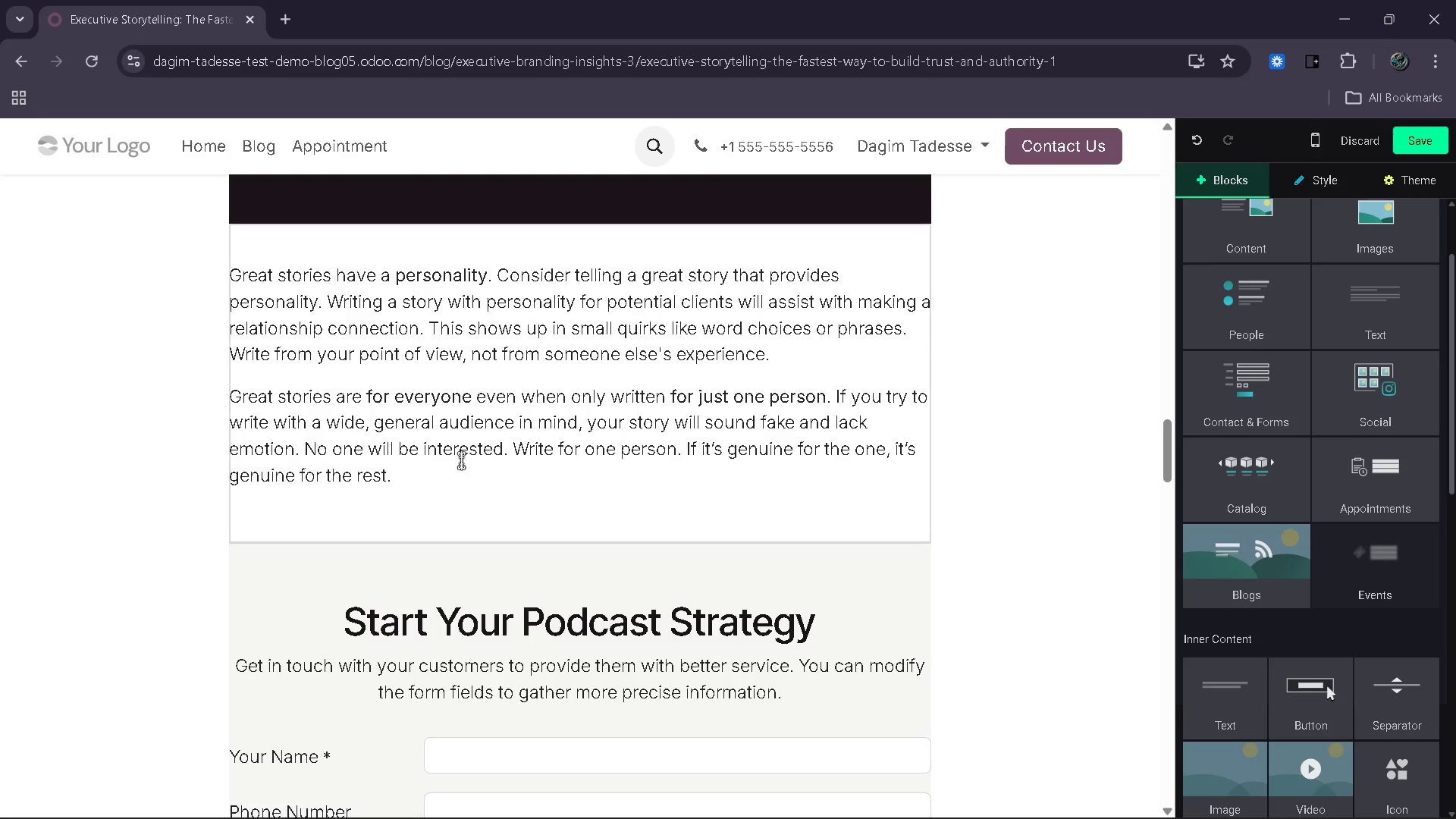 
left_click_drag(start_coordinate=[438, 470], to_coordinate=[227, 283])
 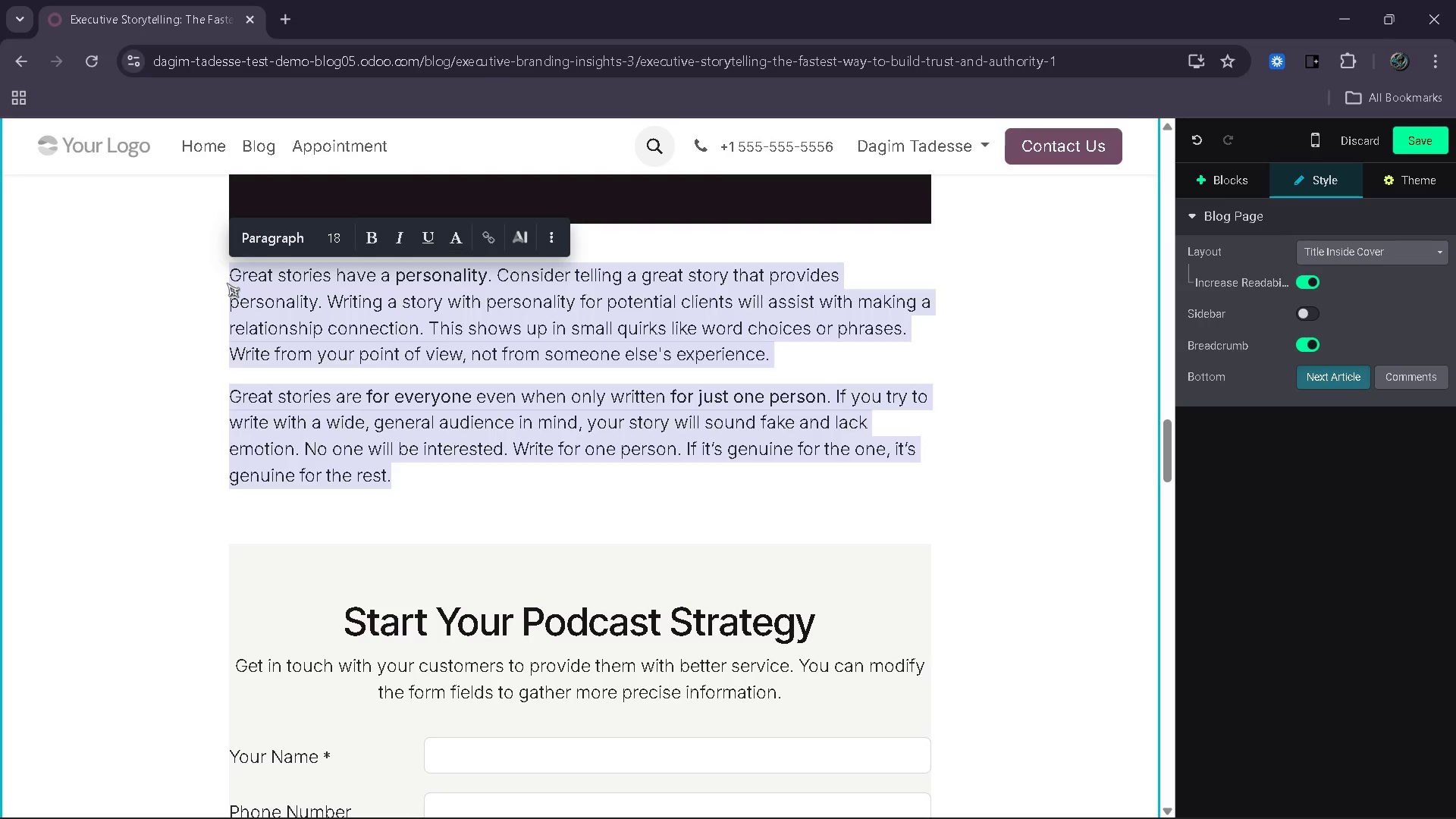 
type(Tell Us)
 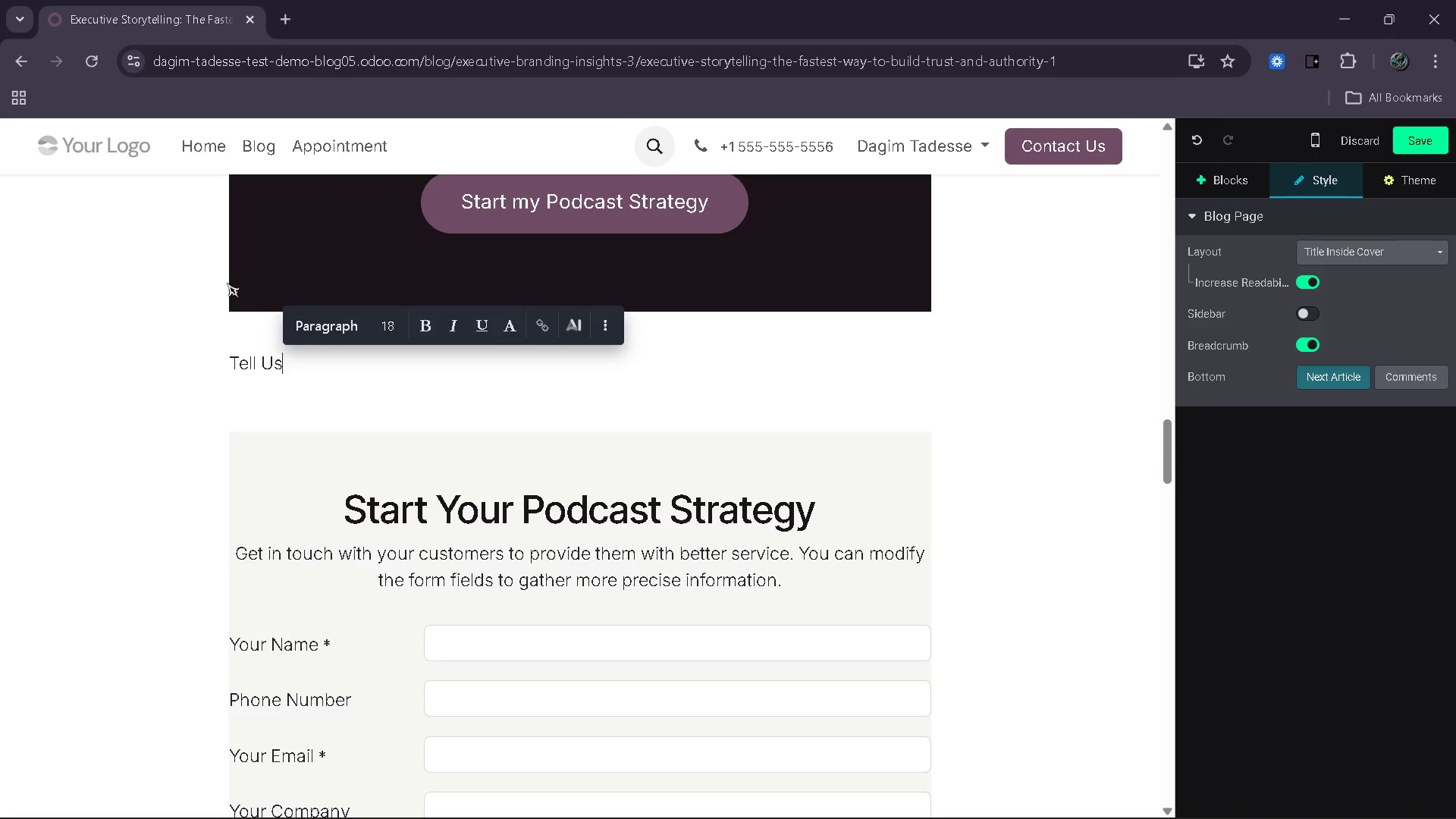 
type( About )
 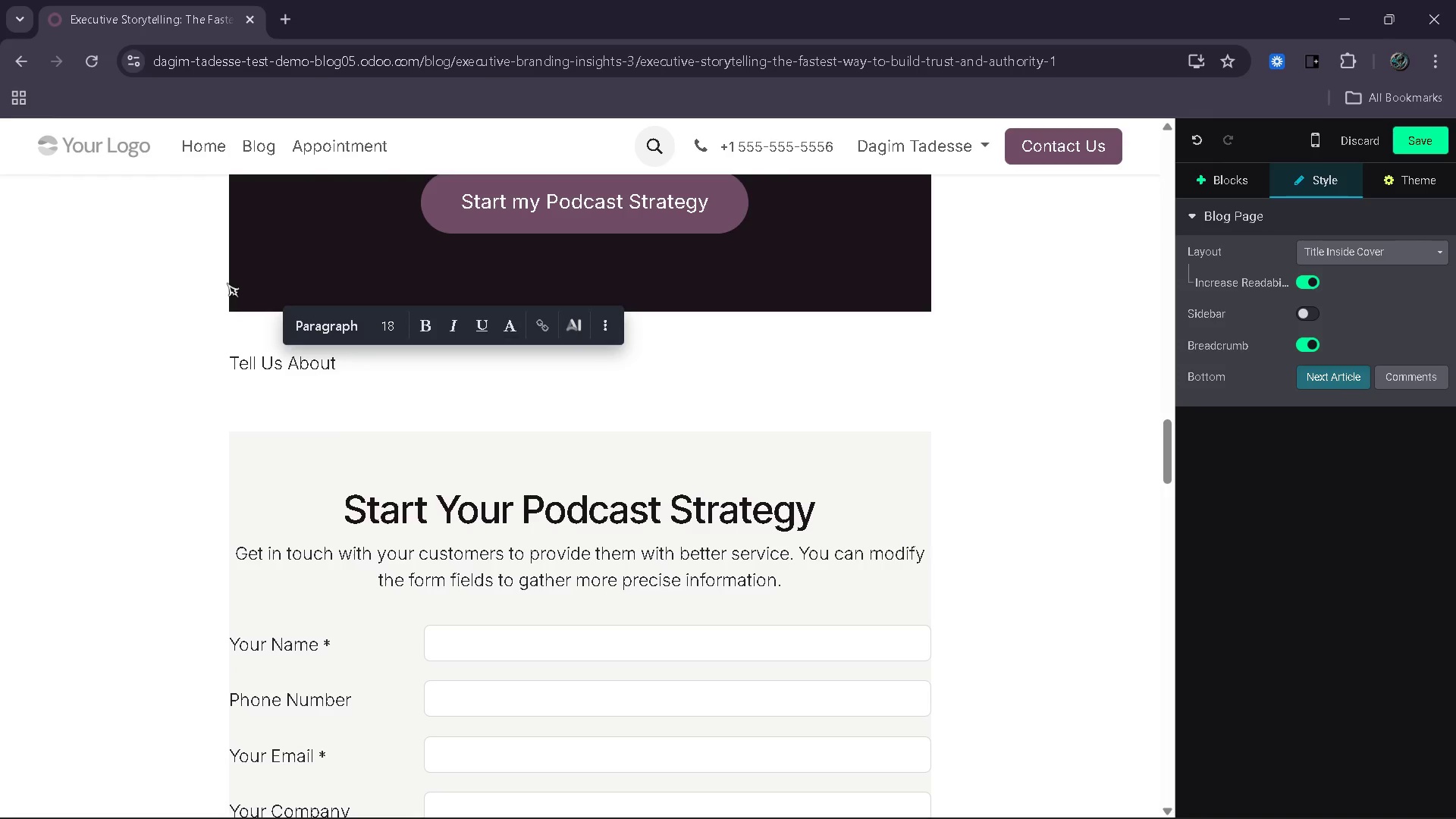 
wait(8.66)
 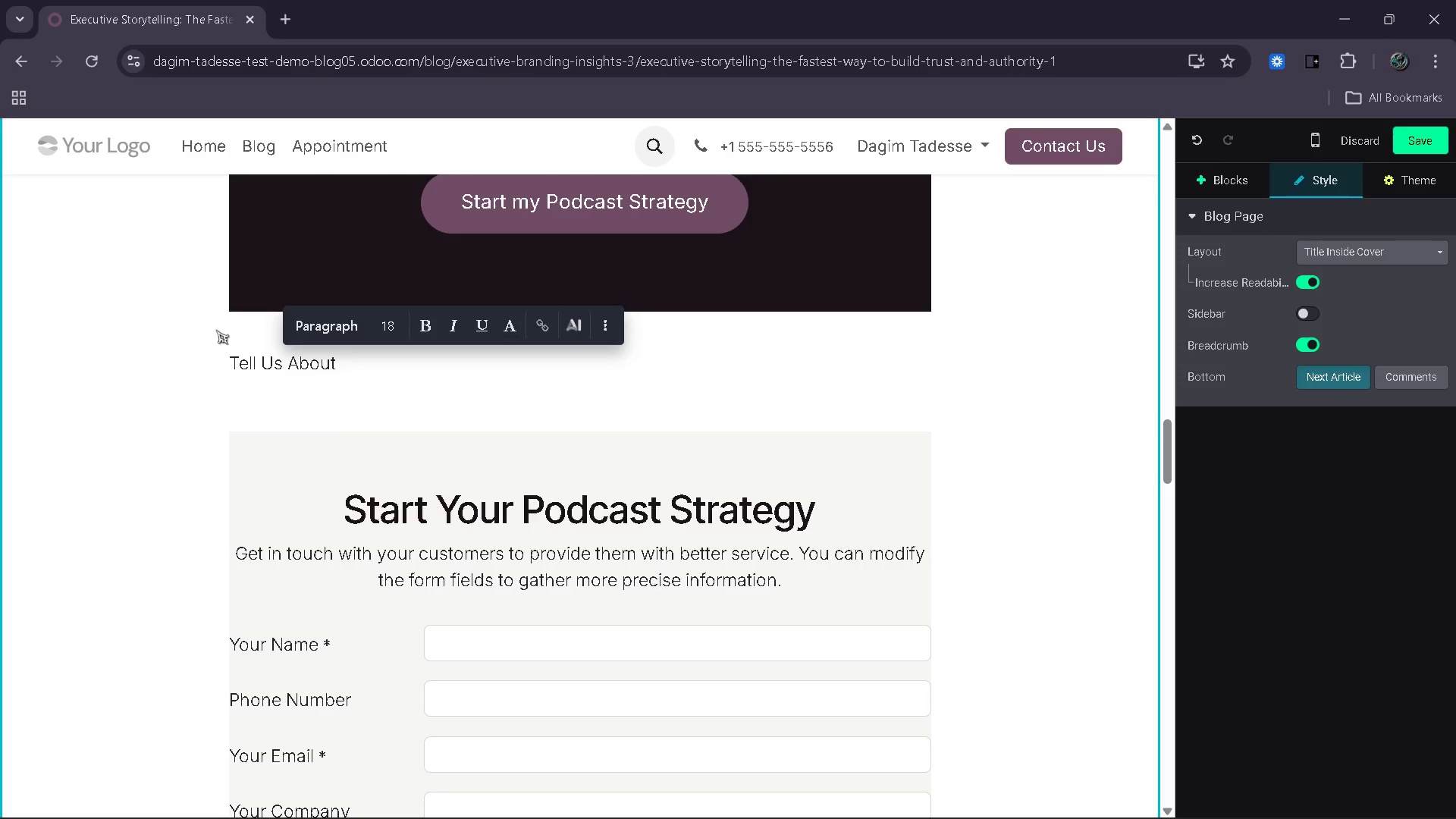 
type(YOur )
key(Backspace)
key(Backspace)
key(Backspace)
key(Backspace)
type(out)
key(Backspace)
type(r Podcast Goals)
 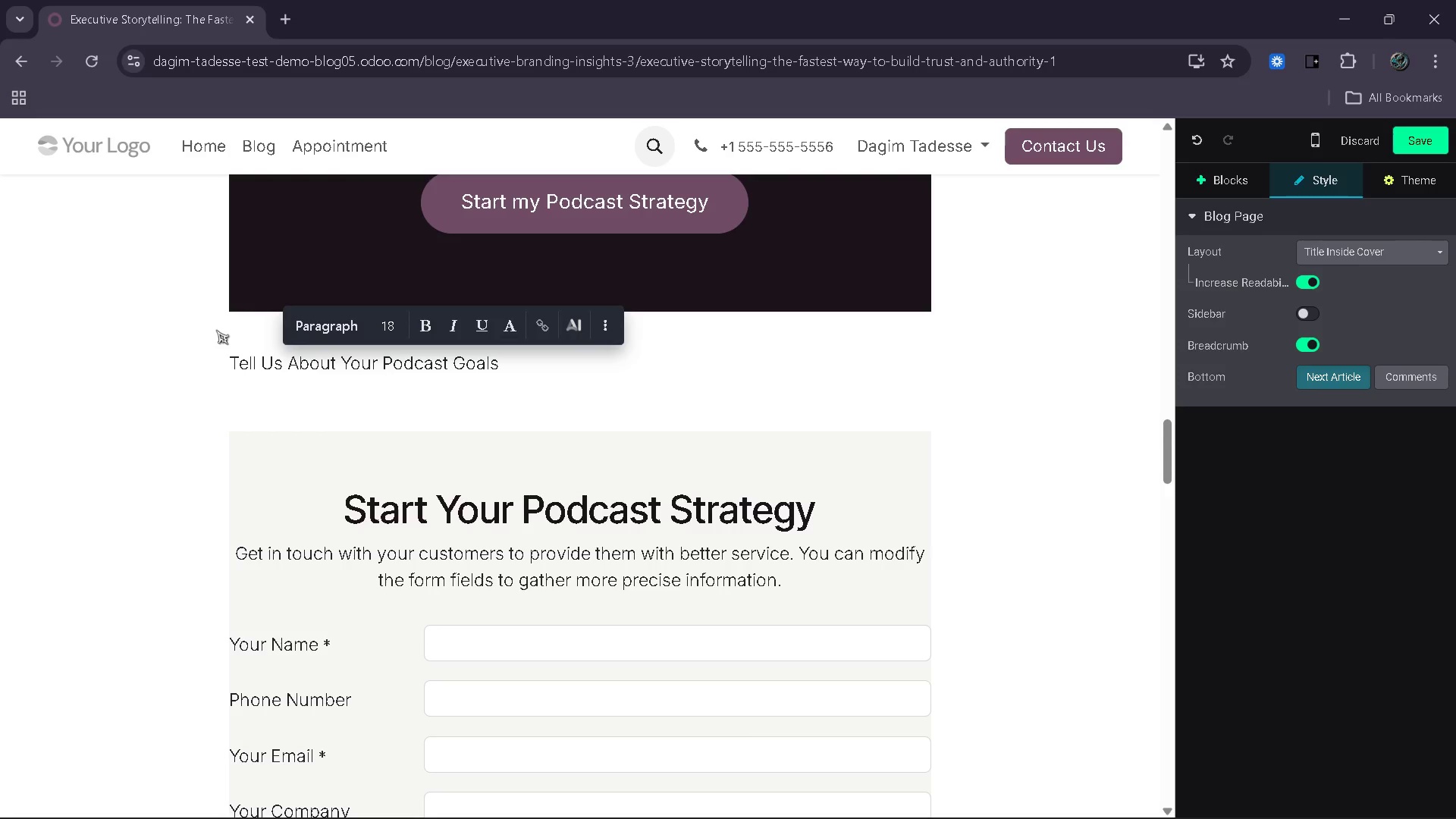 
wait(5.45)
 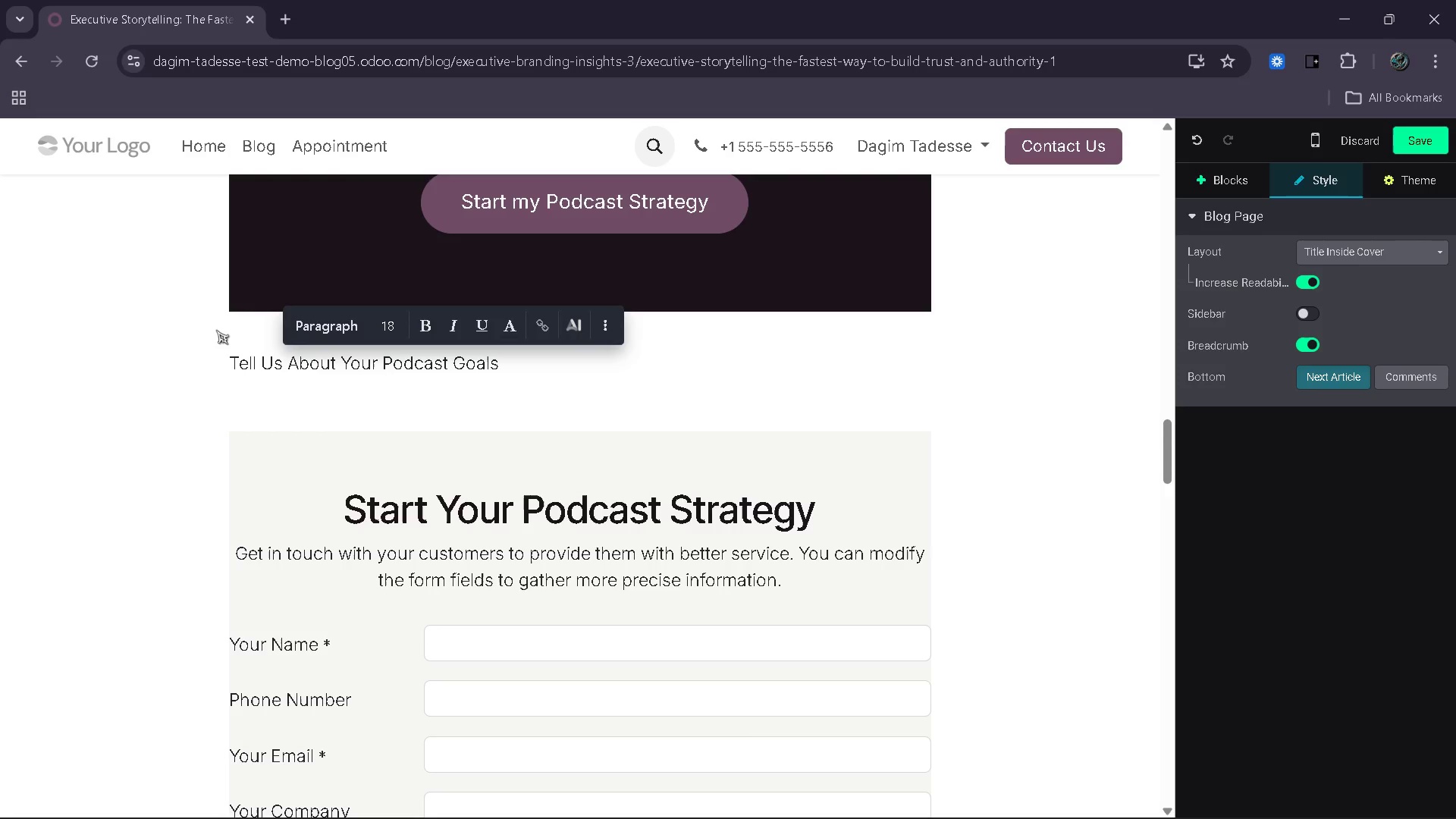 
left_click_drag(start_coordinate=[498, 376], to_coordinate=[223, 371])
 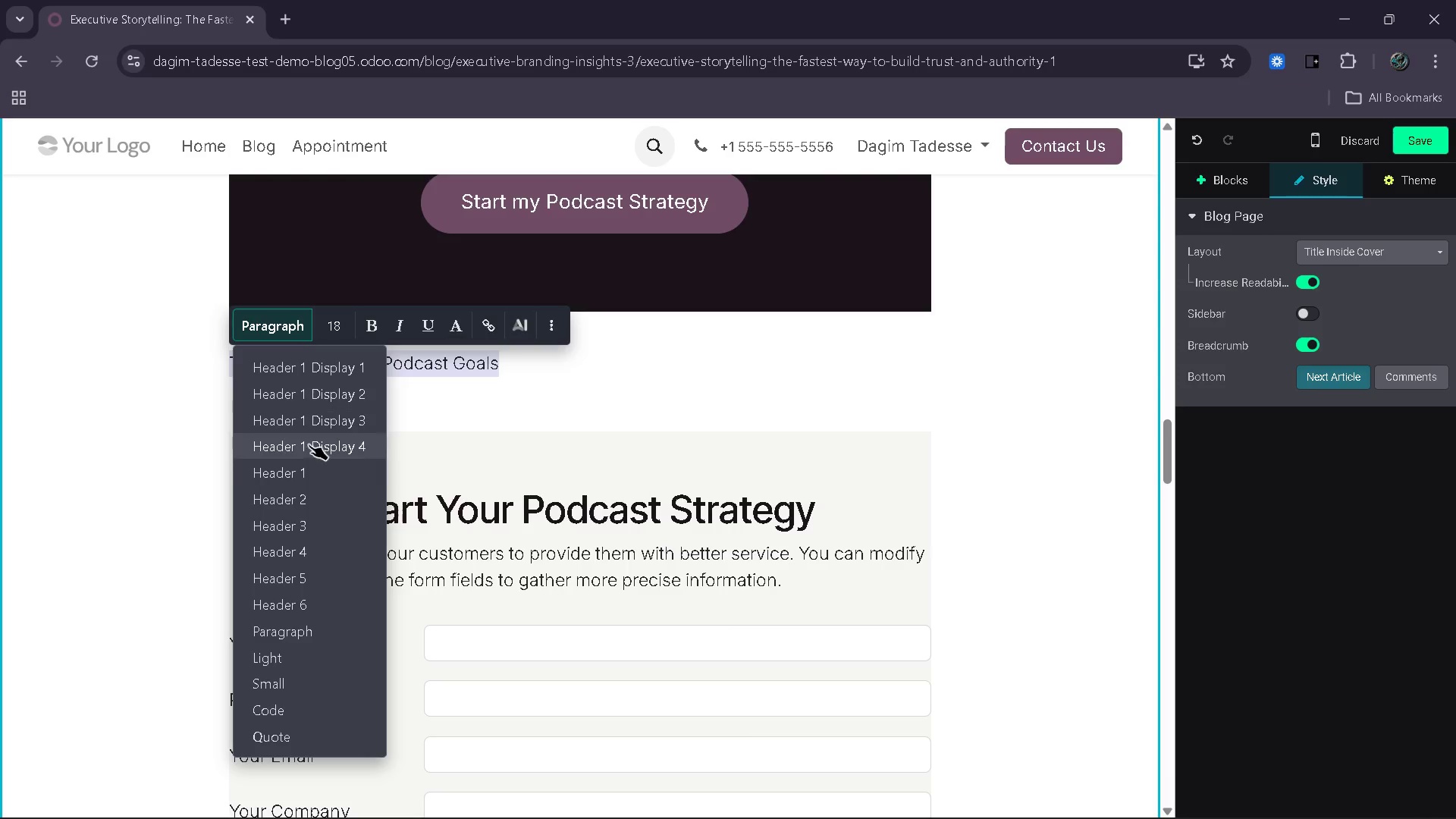 
left_click([312, 501])
 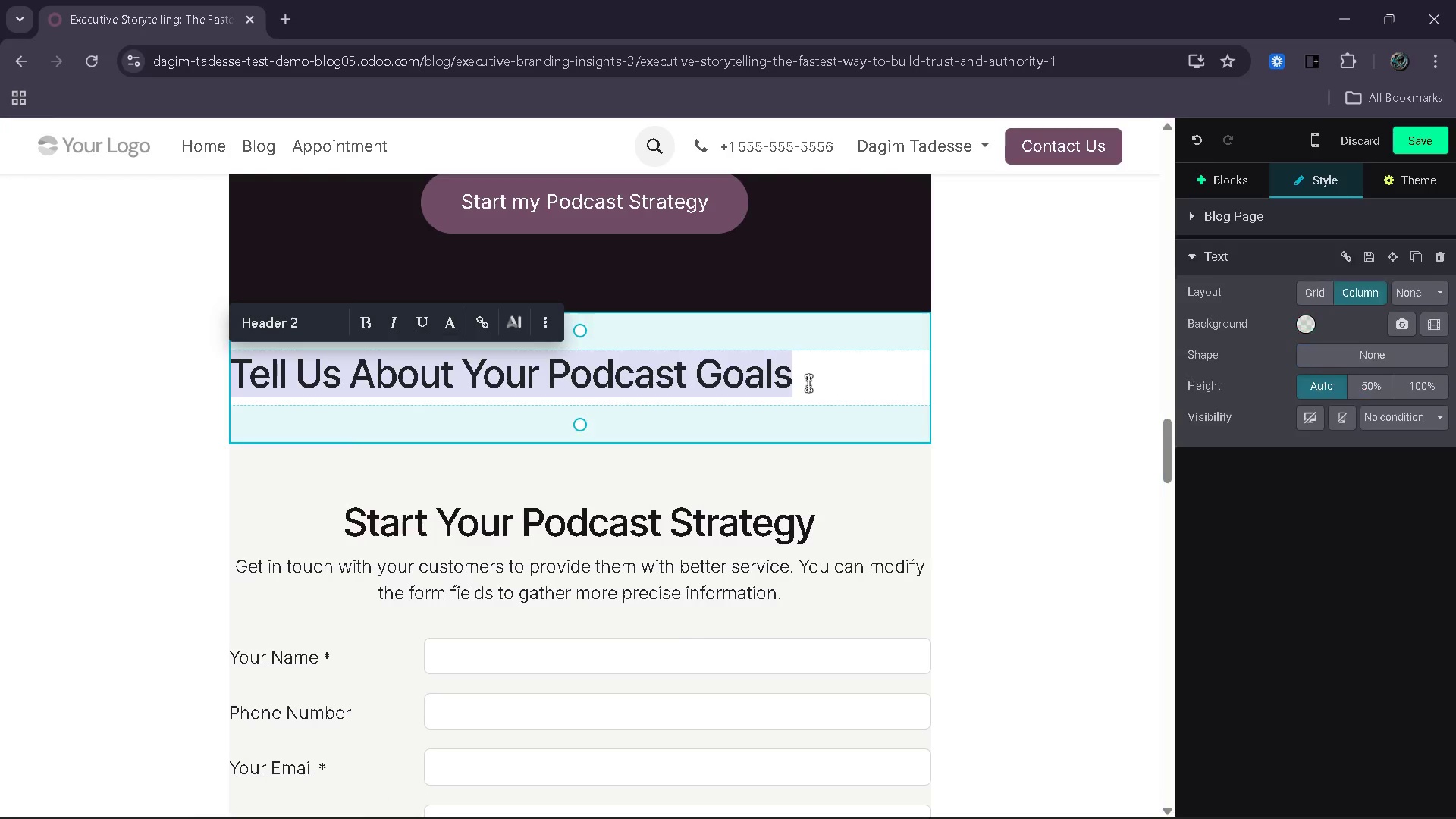 
left_click([808, 383])
 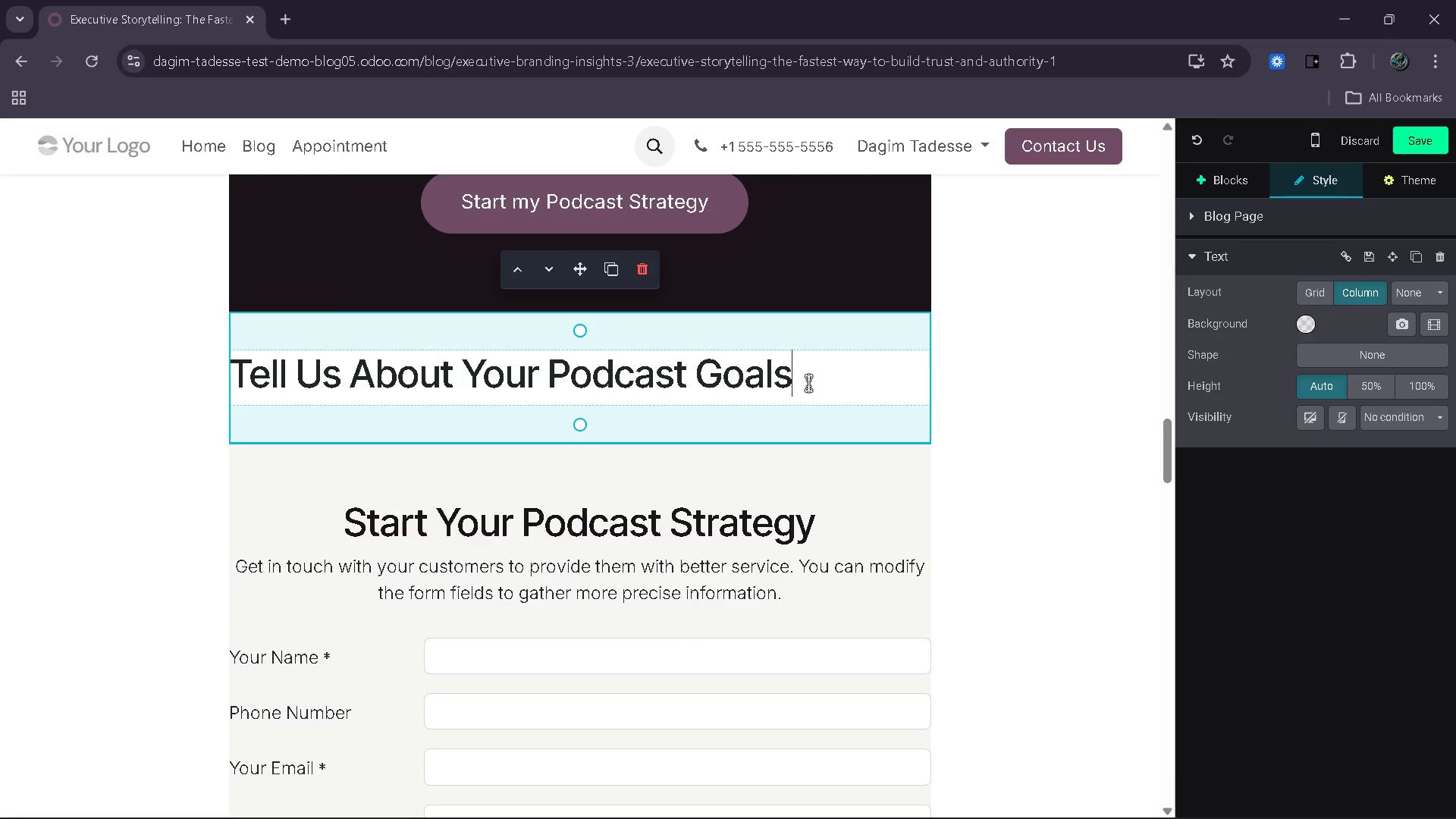 
key(Enter)
 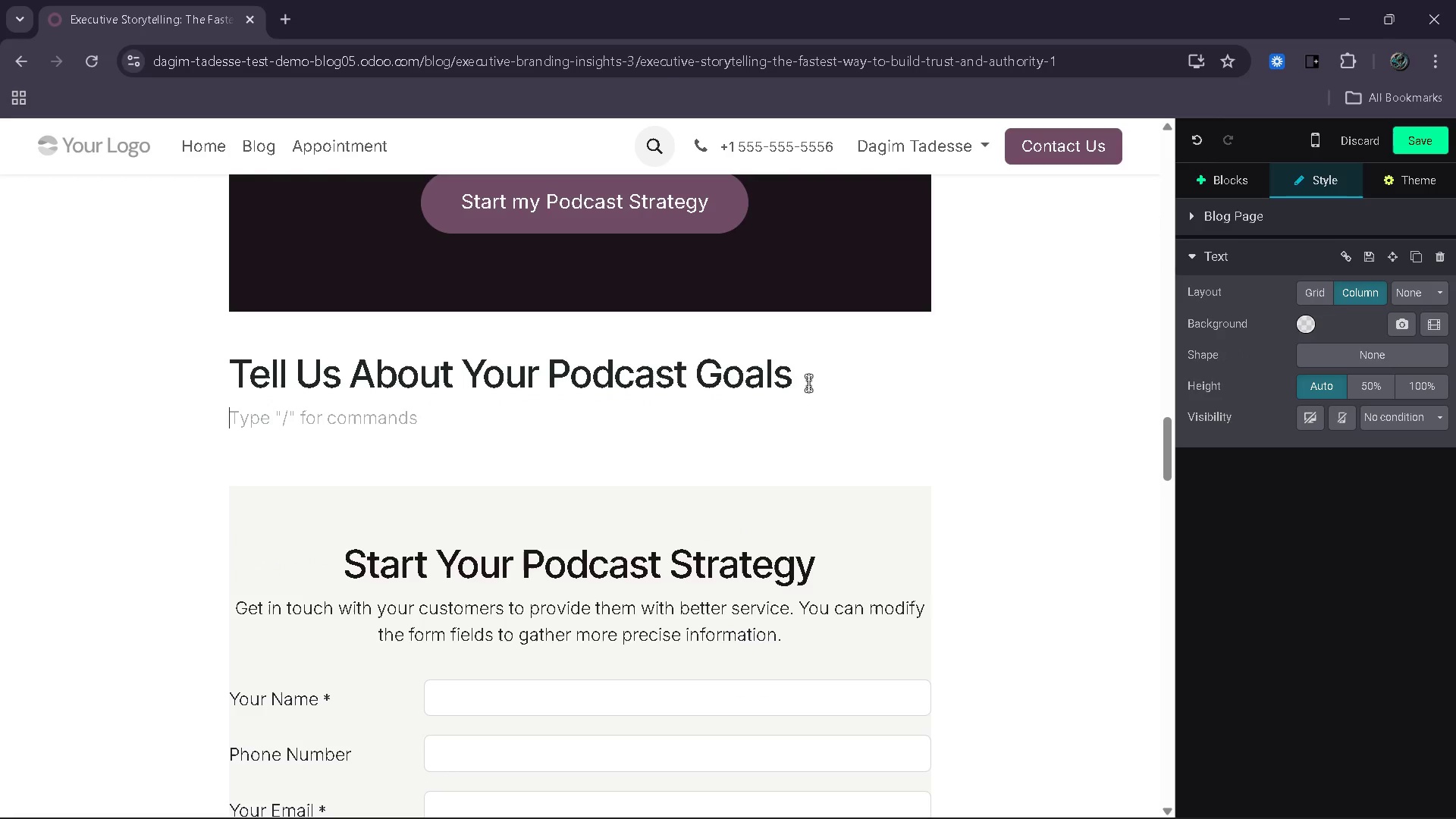 
type(Share a few detal)
key(Backspace)
type(il )
key(Backspace)
type(s below and we'll outline a personalized )
 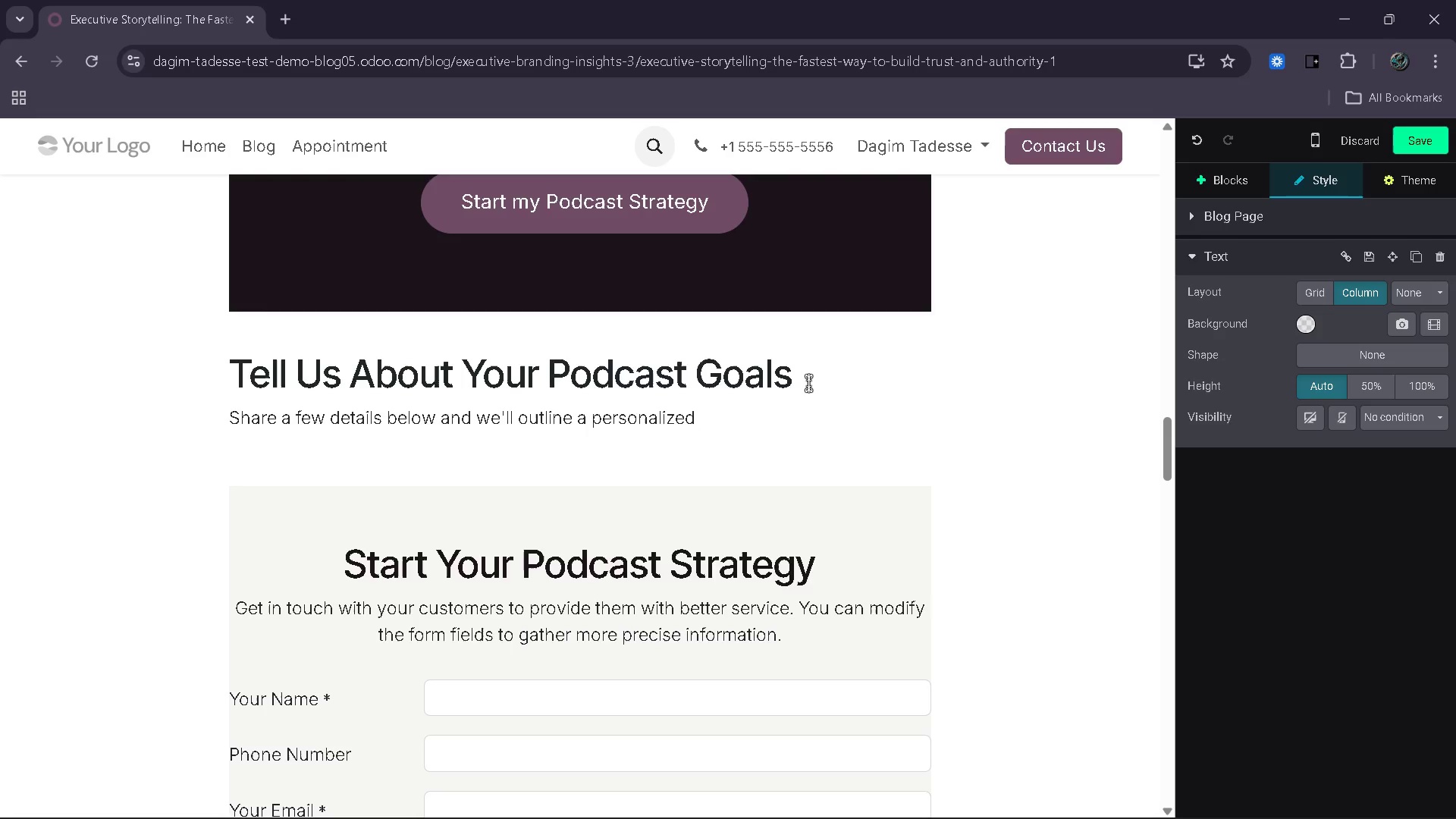 
wait(10.0)
 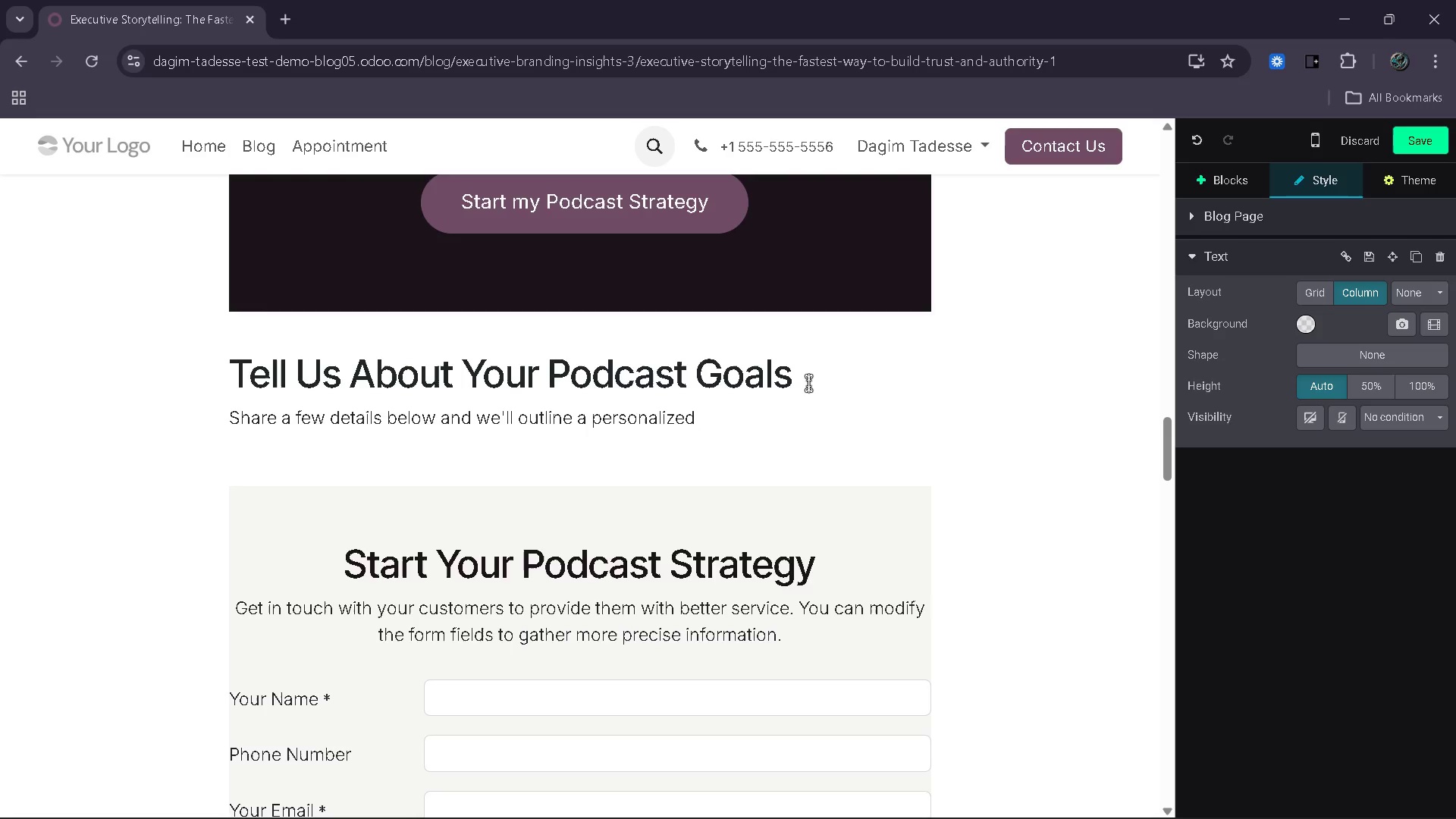 
type(pos)
key(Backspace)
key(Backspace)
 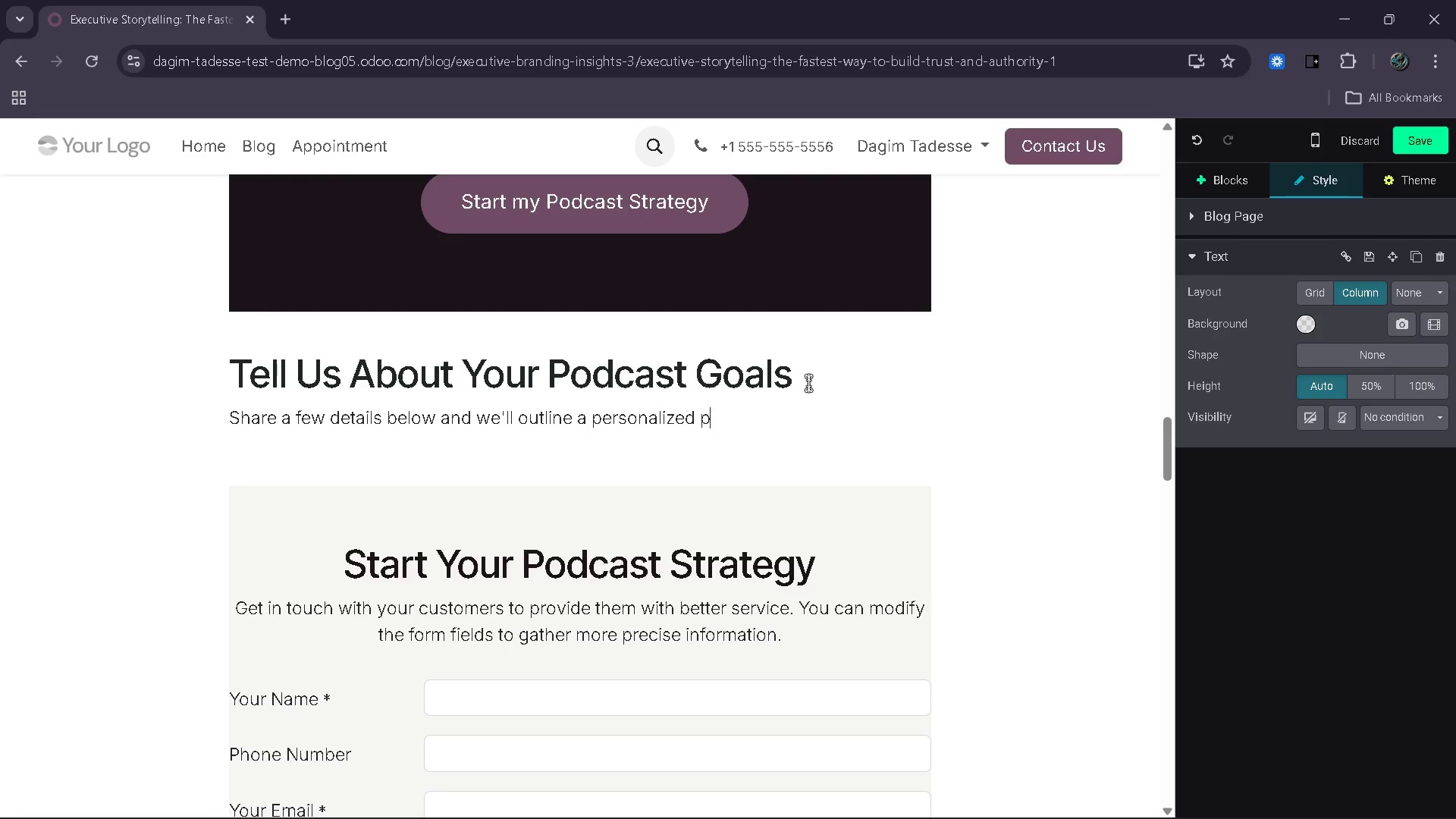 
wait(6.22)
 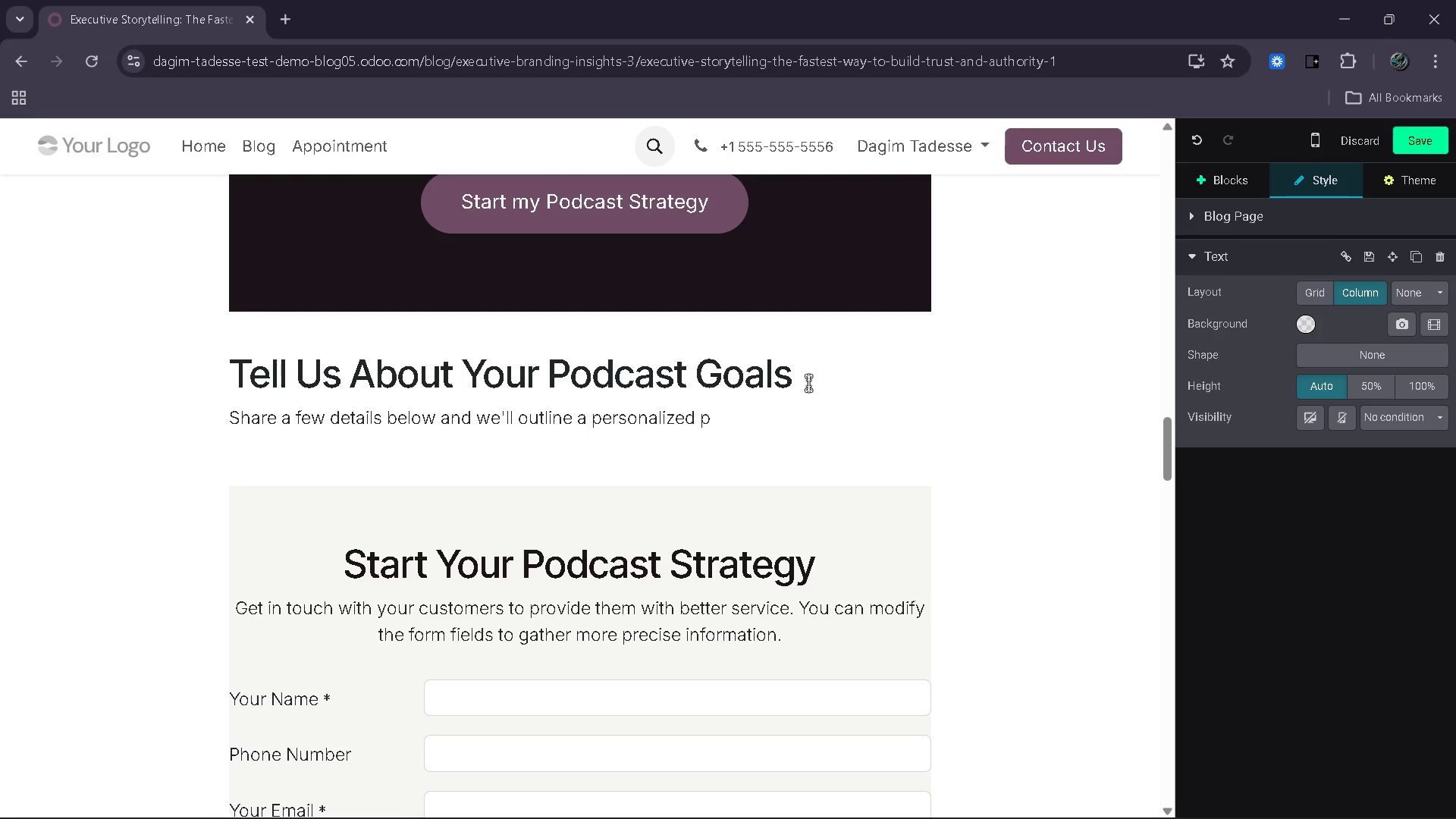 
type(odcast strategy tailored to your executive brand and business objectives,)
key(Backspace)
type(.)
 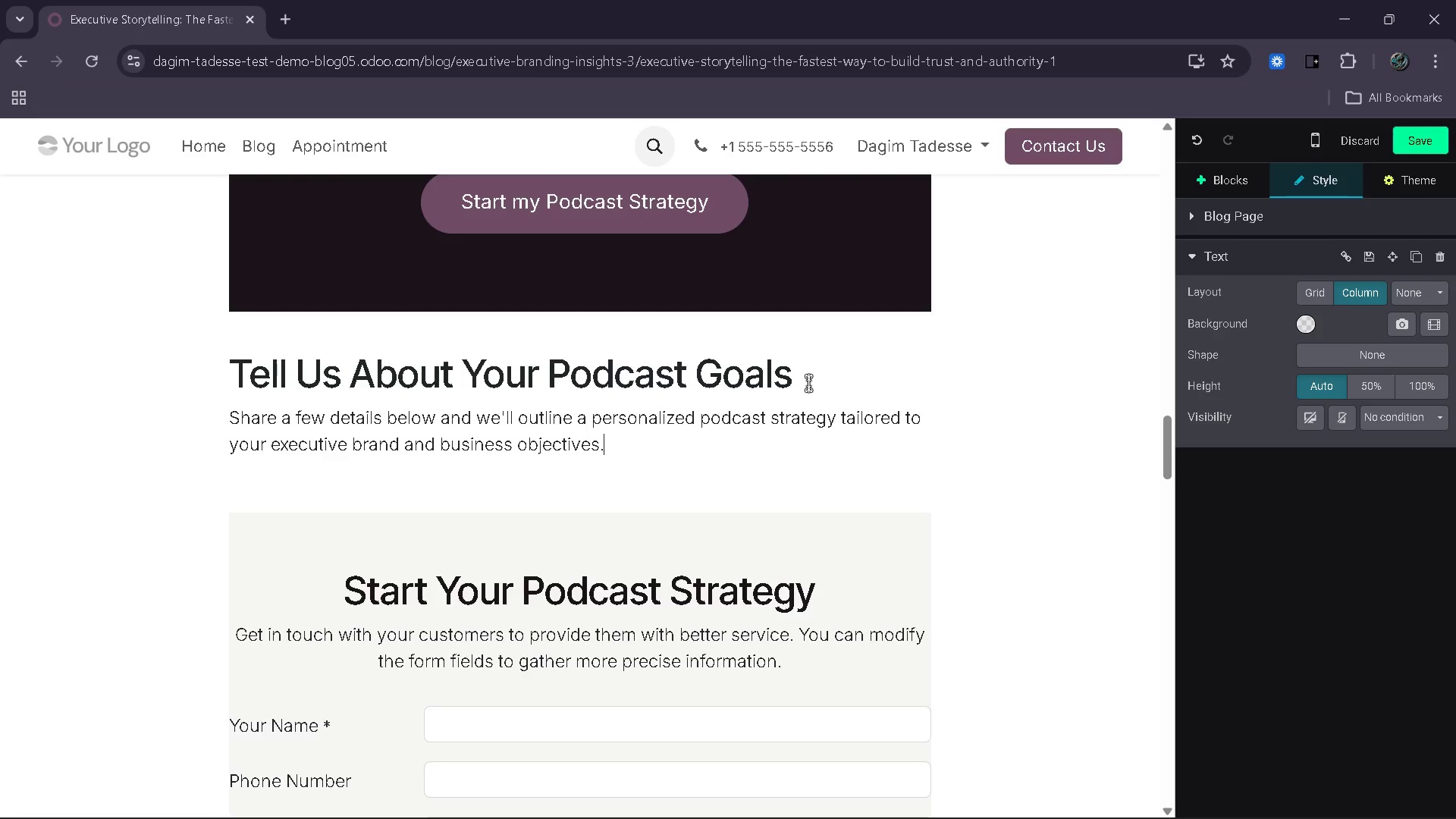 
wait(17.0)
 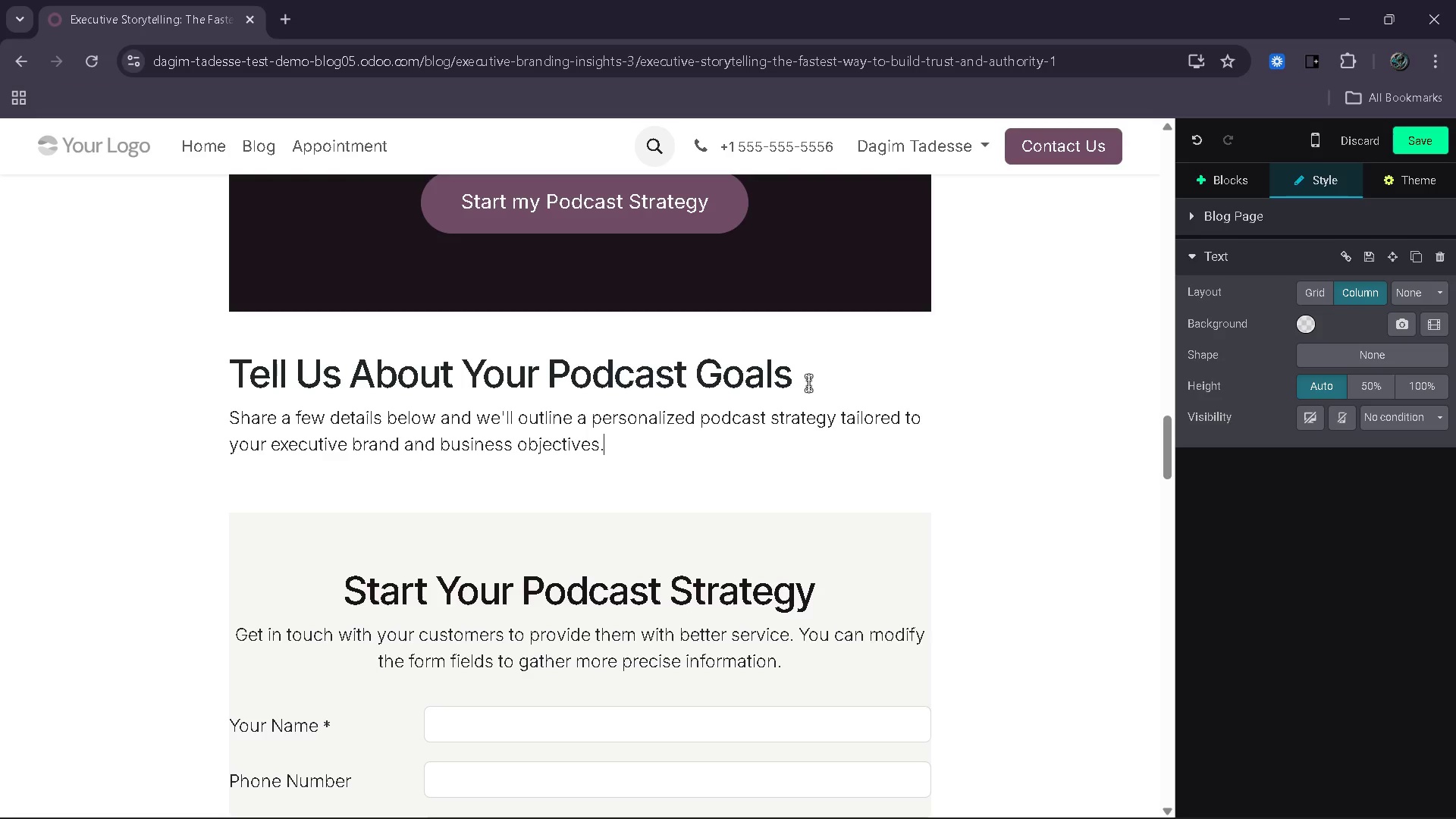 
key(Space)
 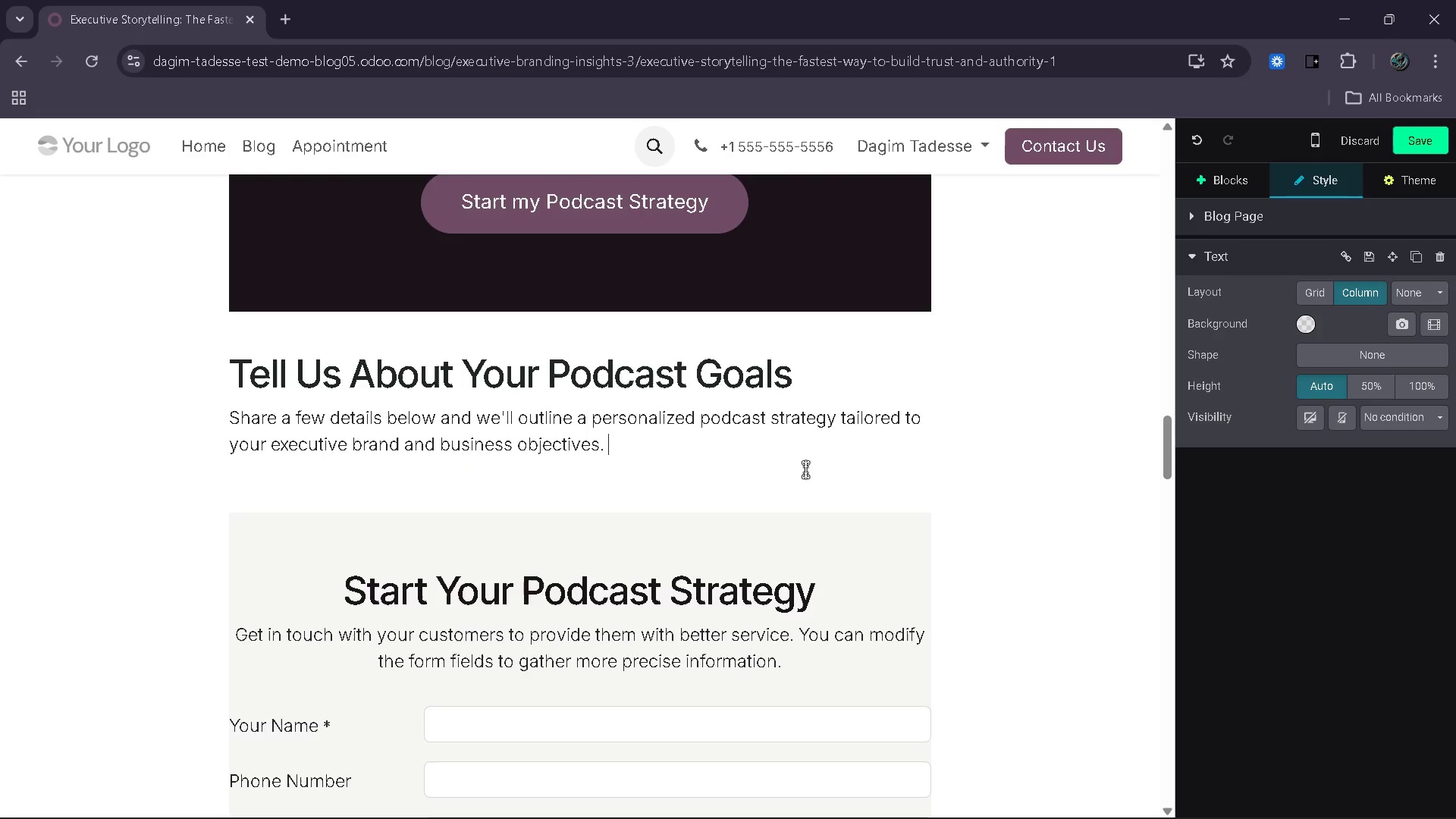 
key(Backspace)
 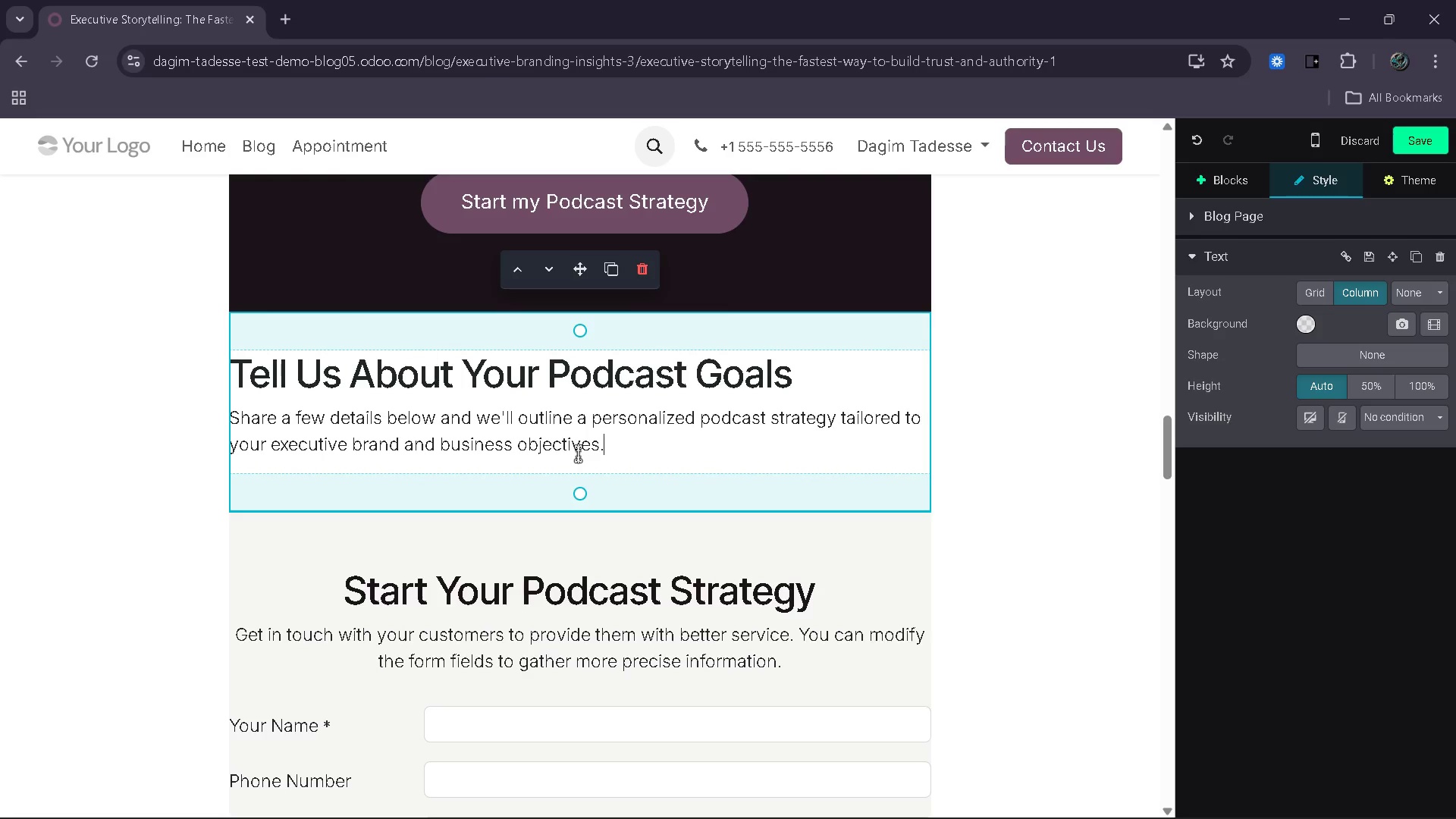 
wait(14.95)
 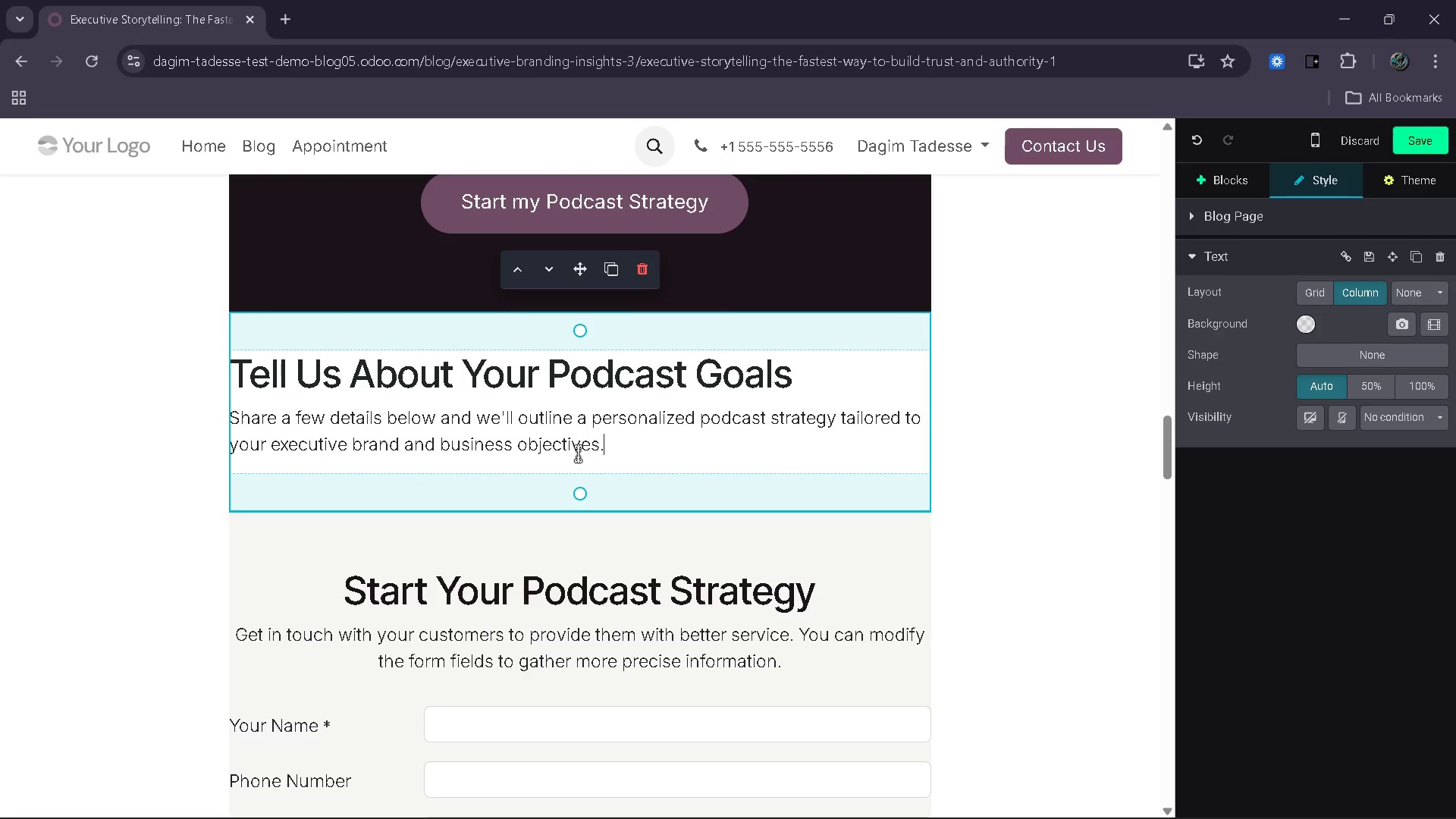 
mouse_move([593, 482])
 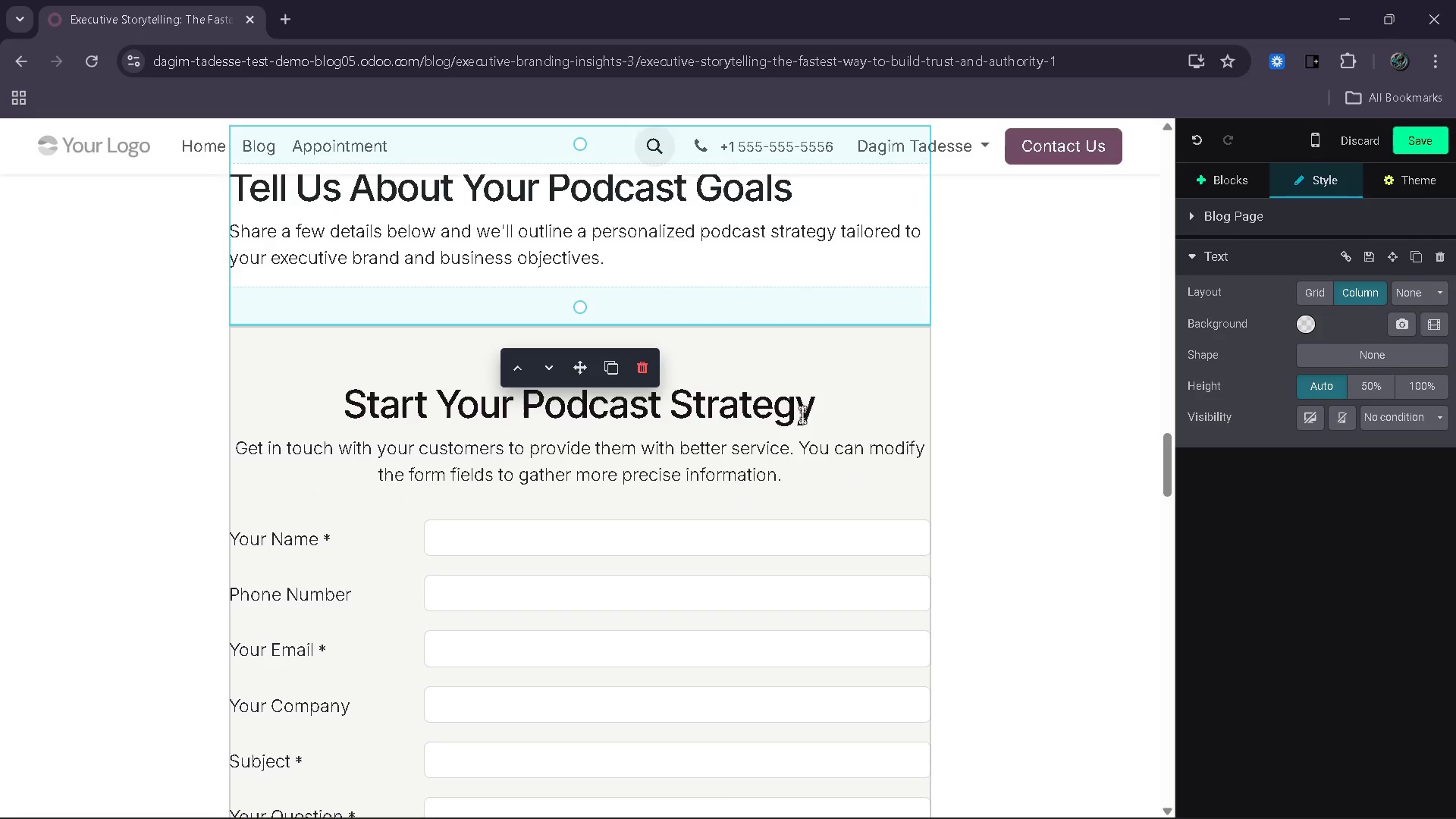 
left_click_drag(start_coordinate=[827, 394], to_coordinate=[350, 416])
 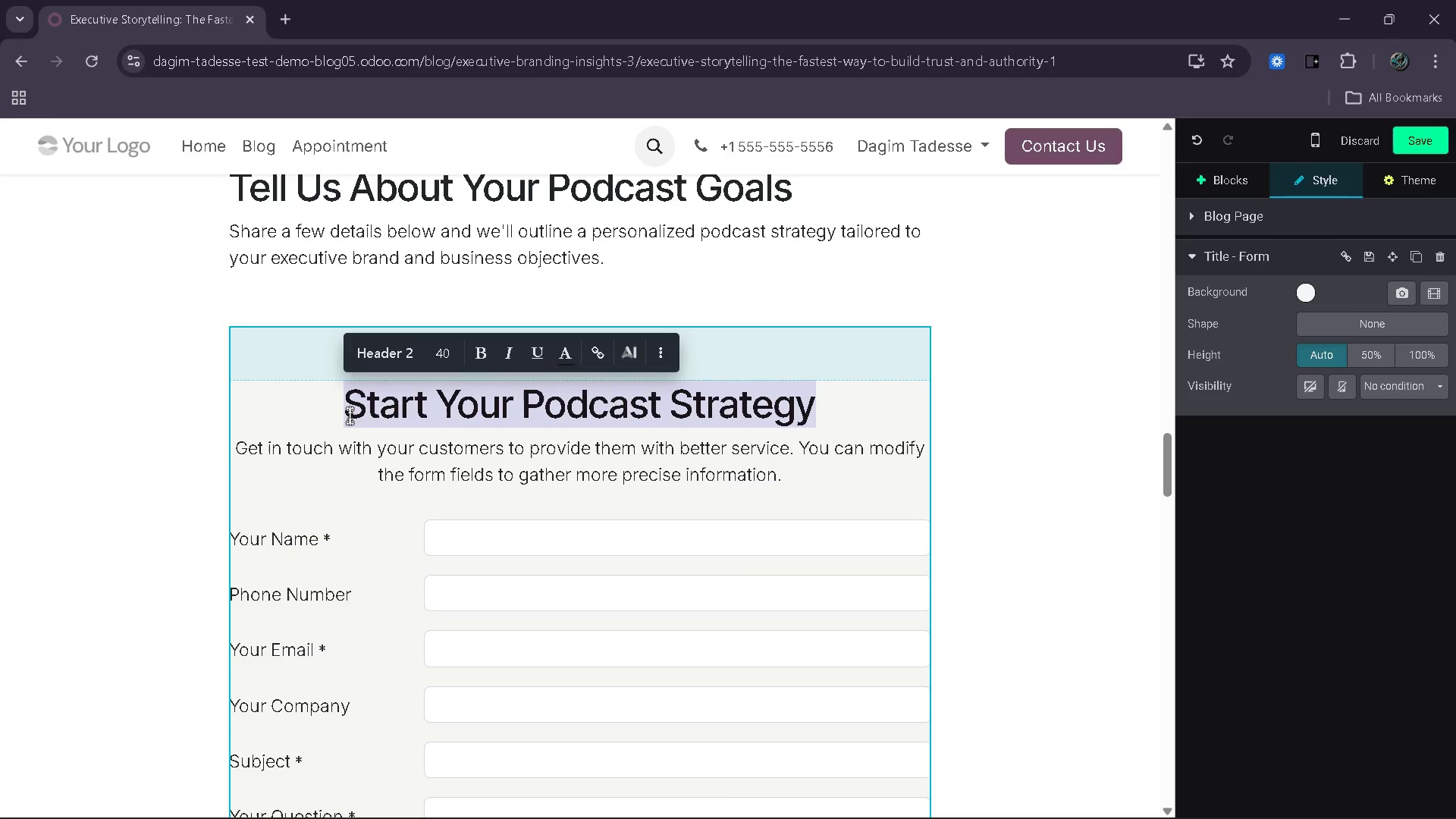 
type(Starat )
key(Backspace)
key(Backspace)
key(Backspace)
type(t T)
key(Backspace)
type(your Executive O)
key(Backspace)
type(Podcast Strategy)
 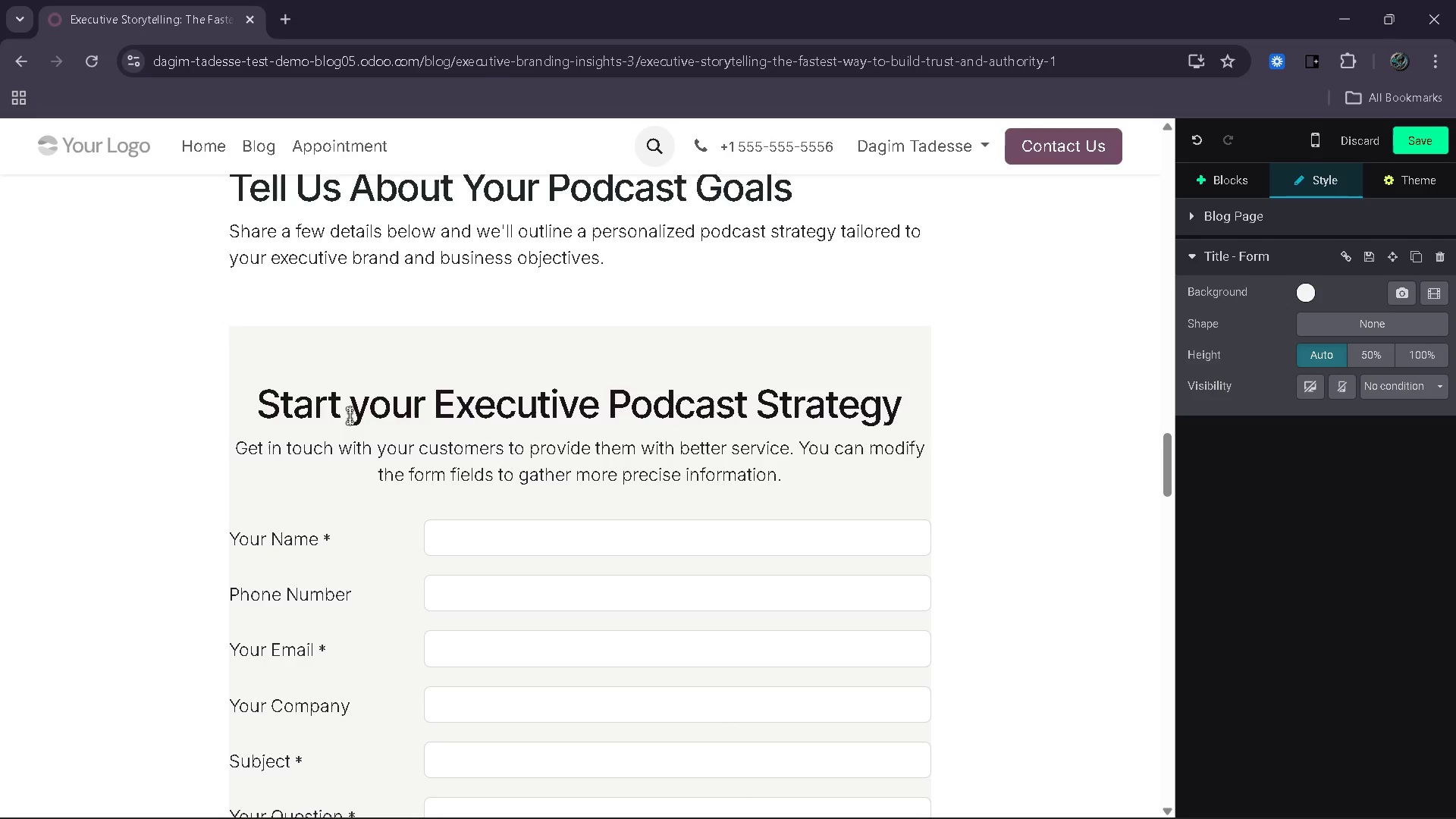 
left_click_drag(start_coordinate=[801, 479], to_coordinate=[234, 447])
 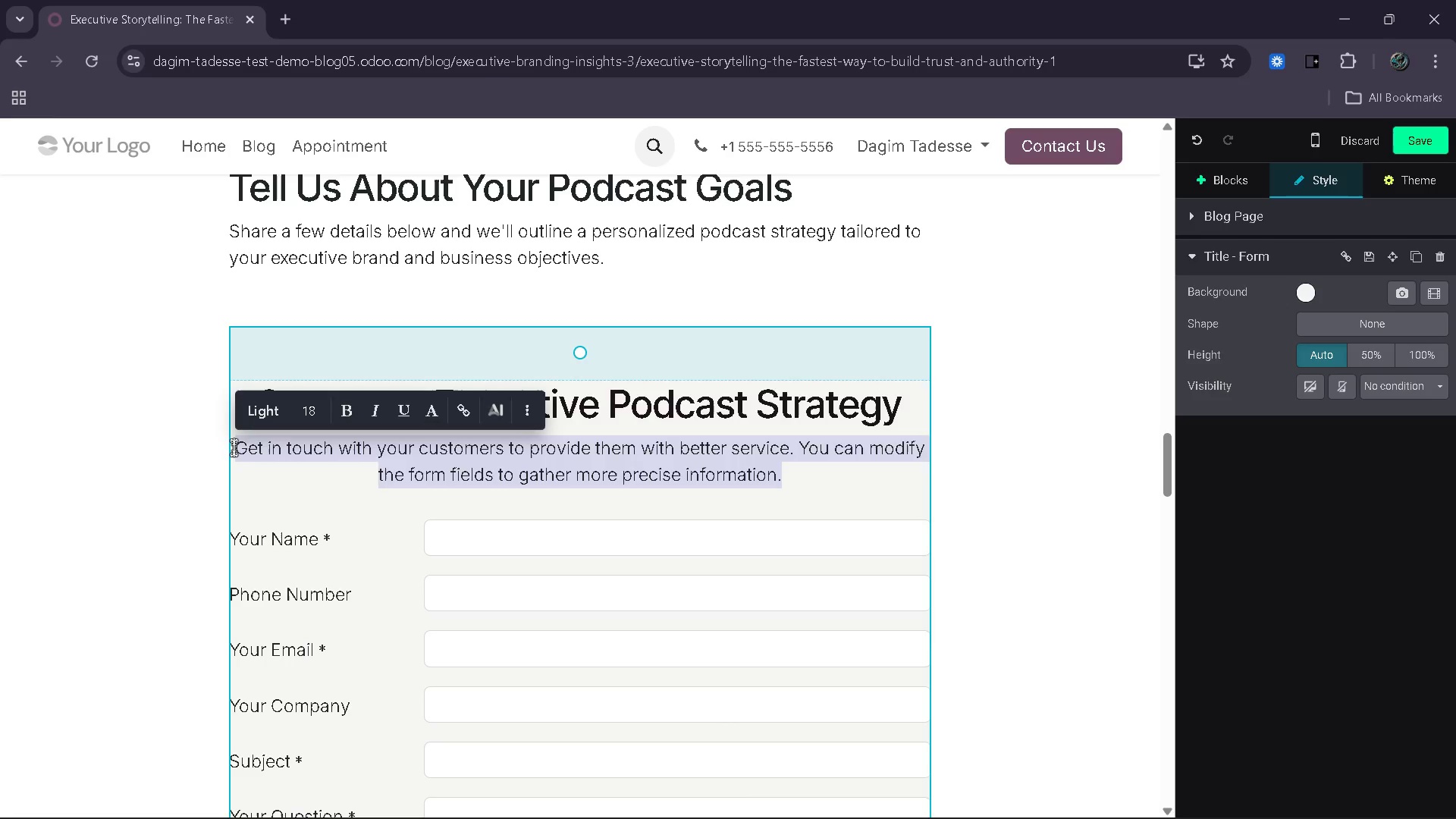 
hold_key(key=ShiftRight, duration=0.47)
 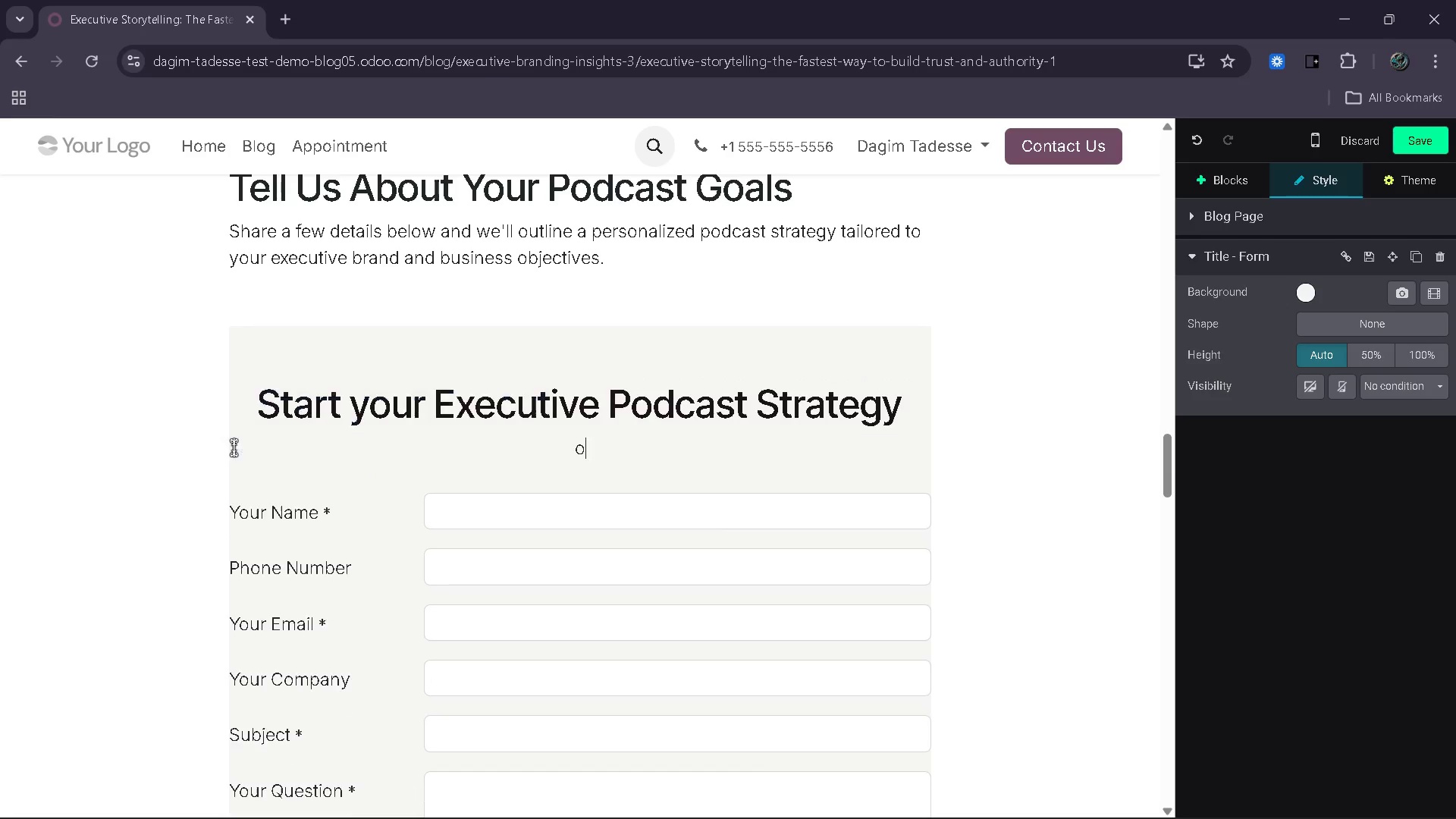 
key(O)
 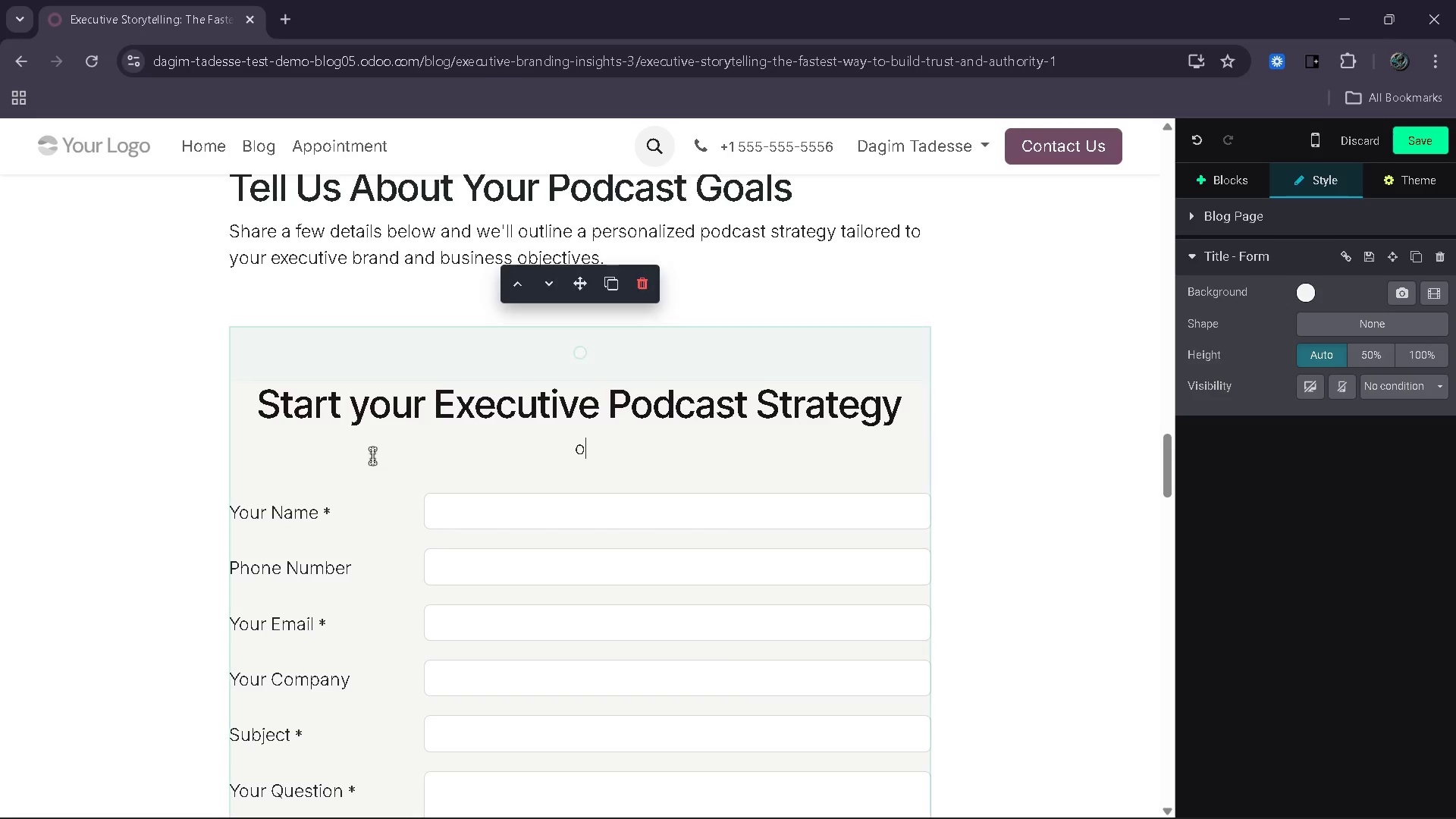 
key(Backspace)
 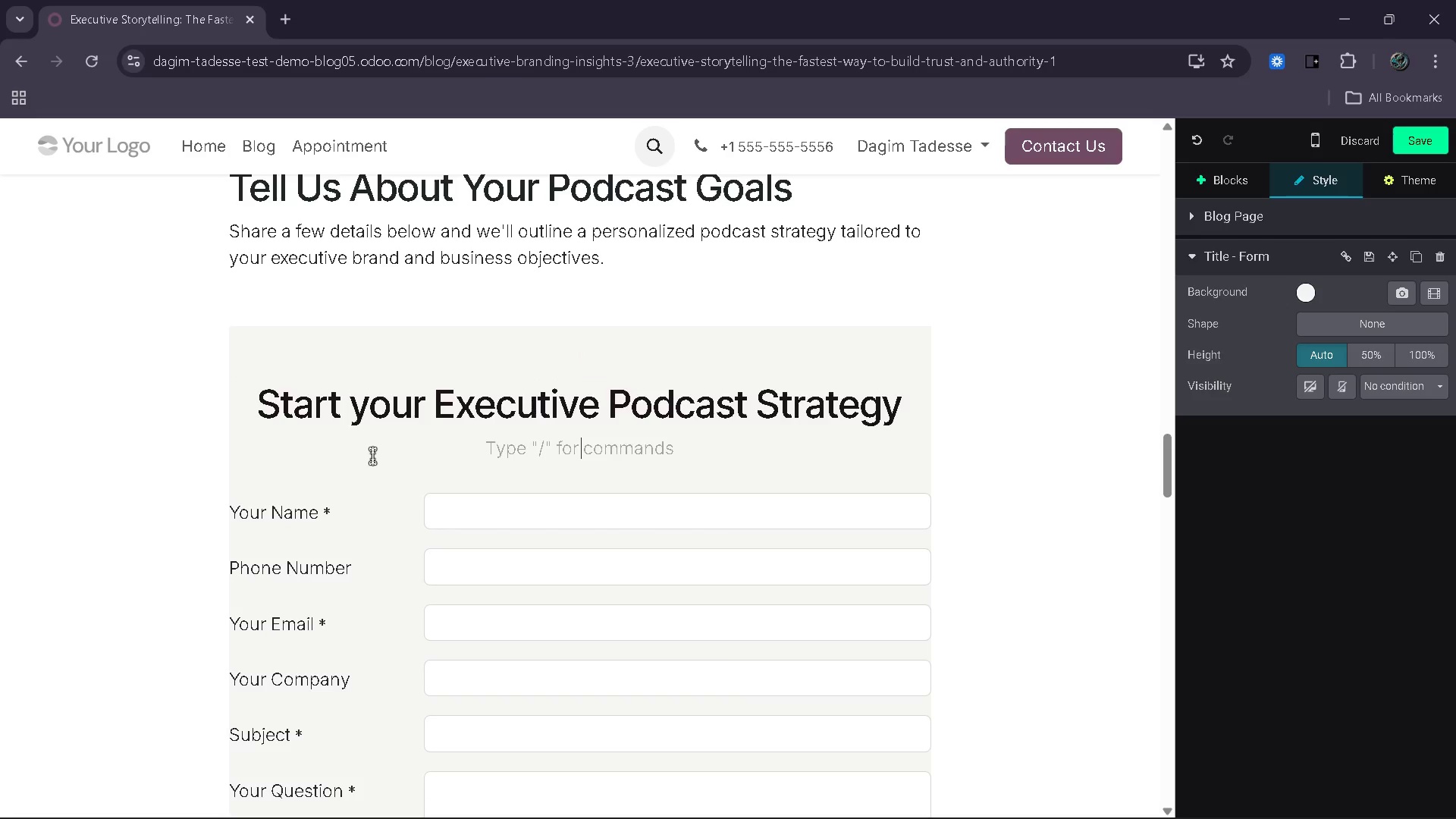 
key(Shift+ShiftRight)
 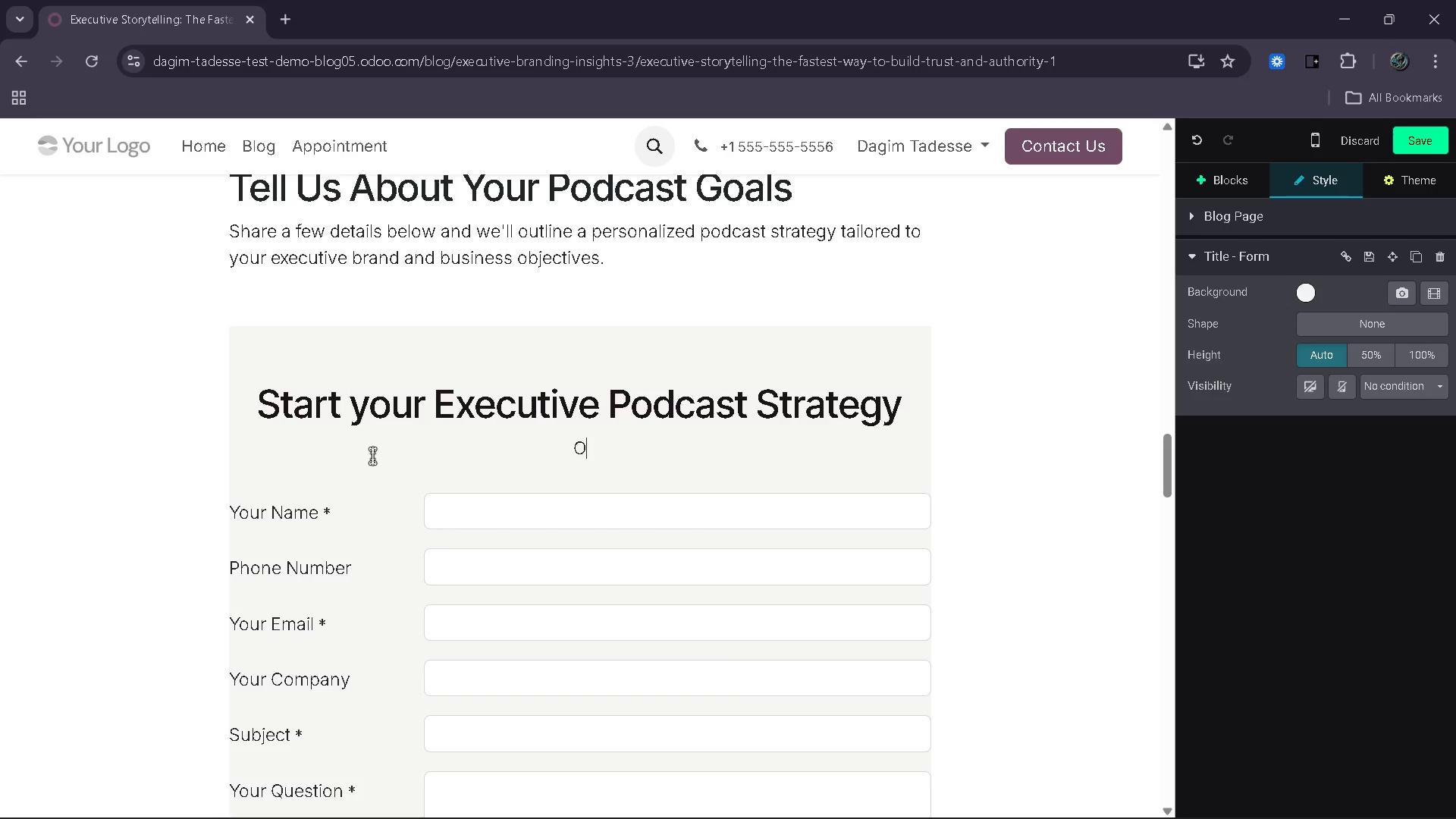 
key(Shift+O)
 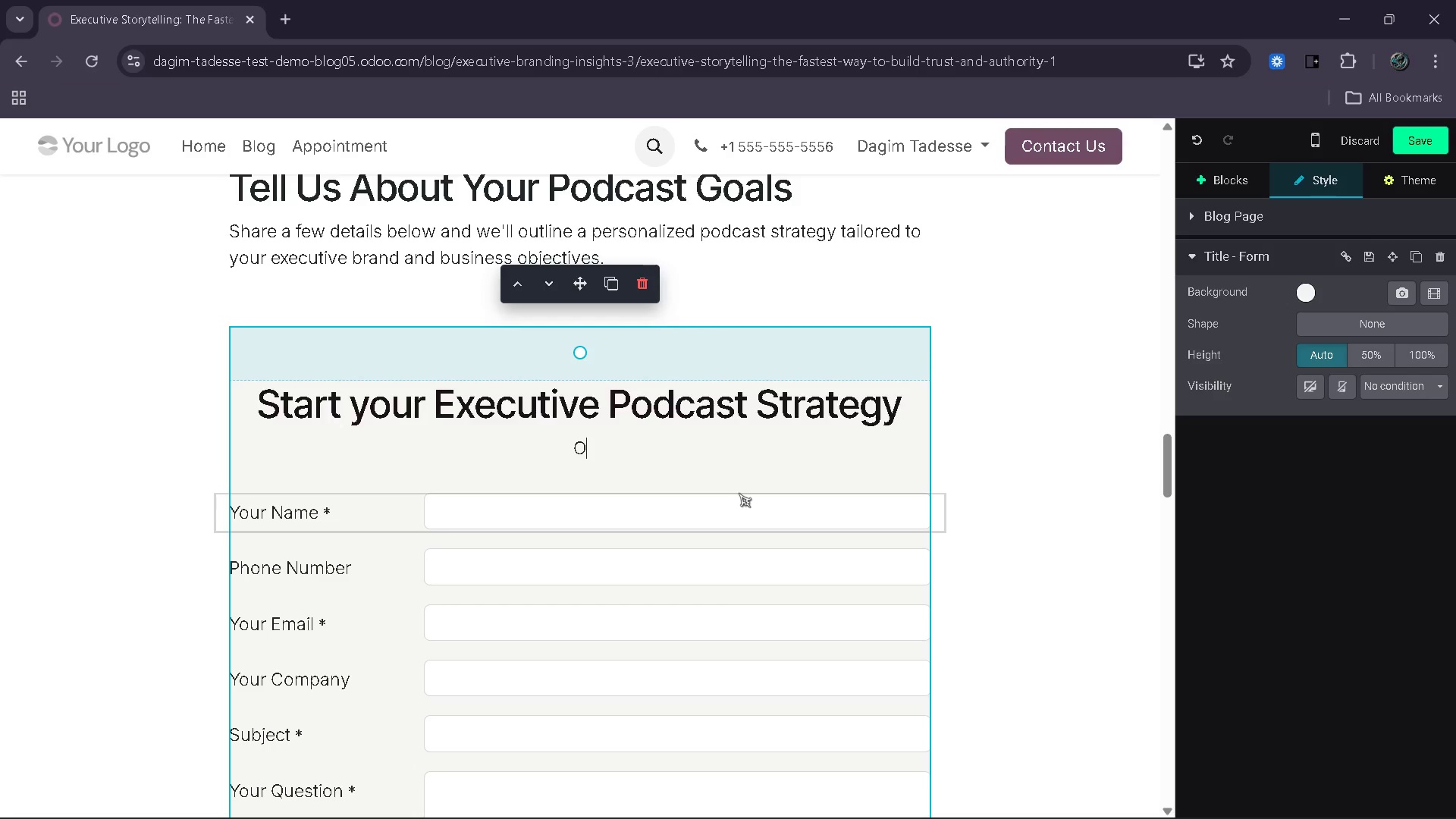 
type(ur team will review your goals an d)
key(Backspace)
key(Backspace)
type(d get back to you within 24 hours witha )
key(Backspace)
key(Backspace)
type( a tailored approach.)
 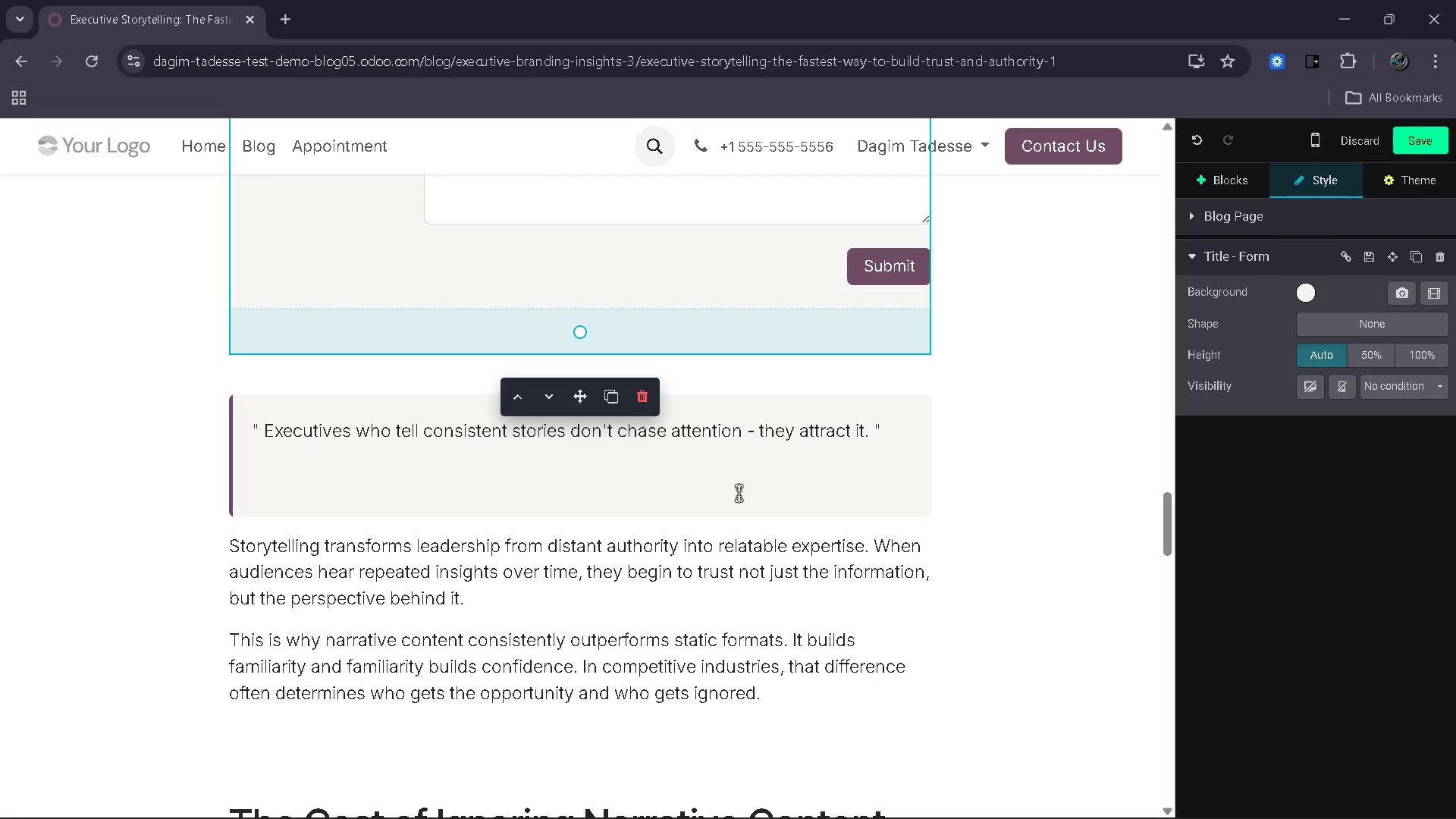 
wait(11.5)
 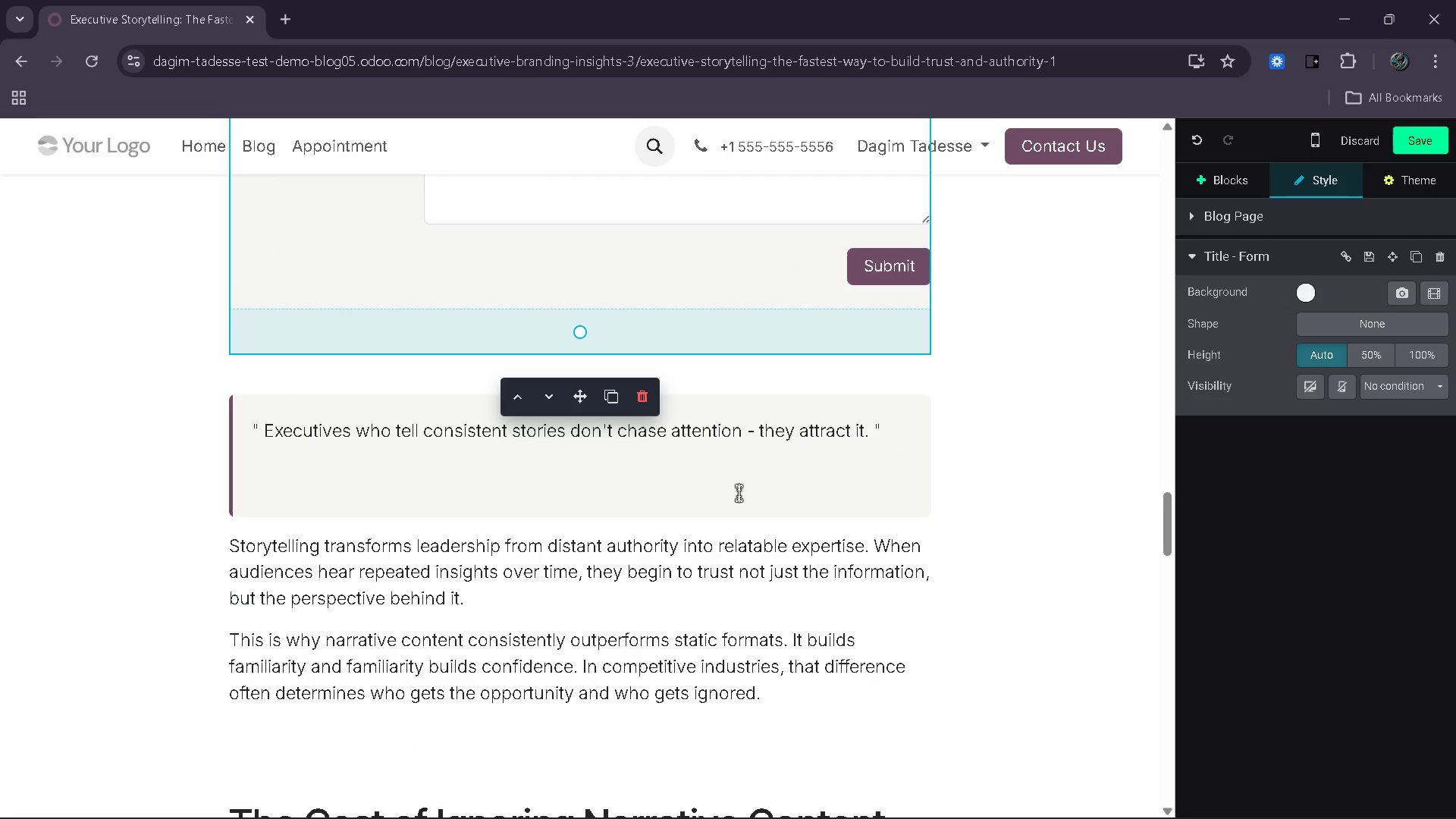 
left_click([1238, 180])
 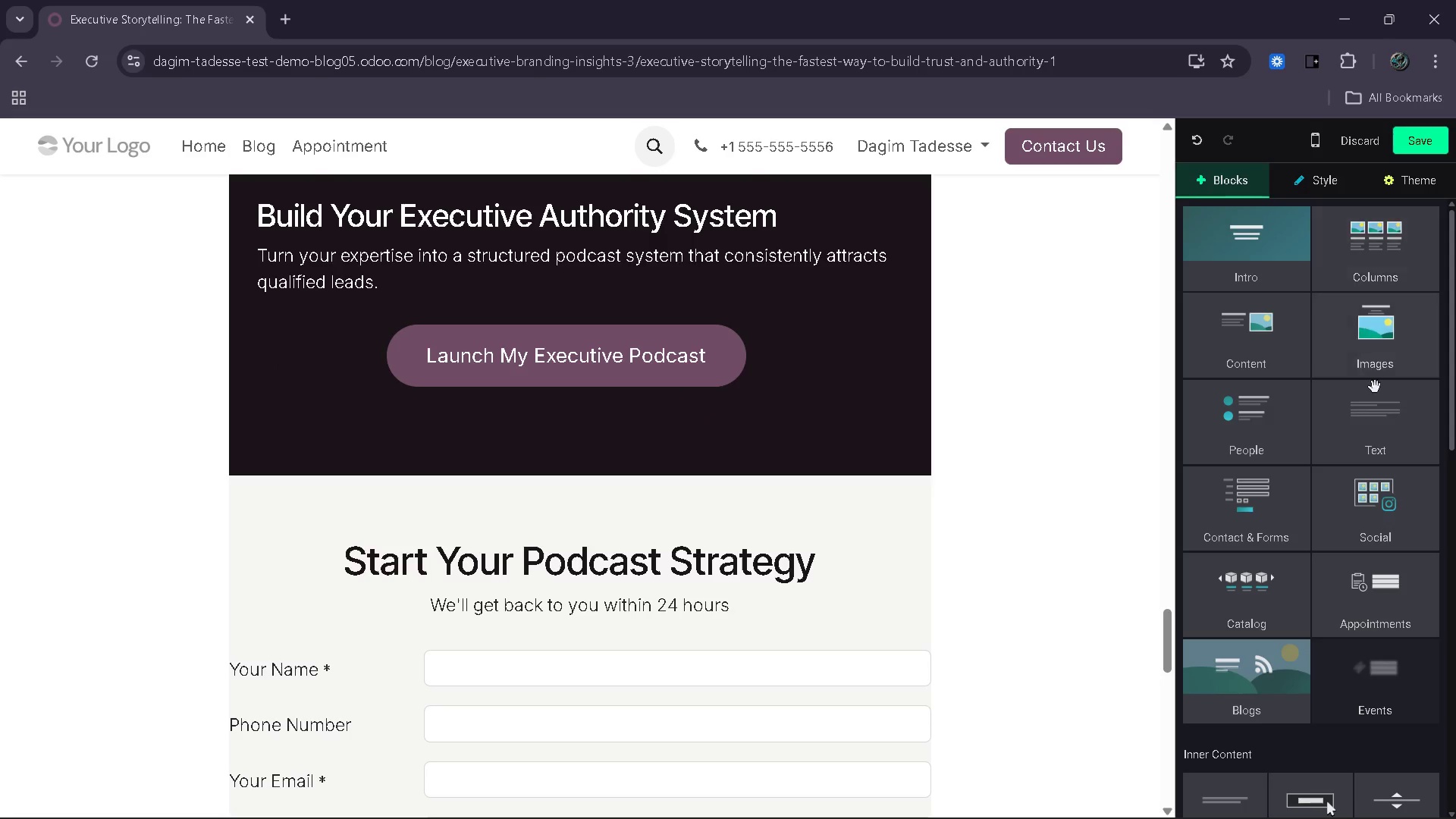 
left_click_drag(start_coordinate=[1388, 407], to_coordinate=[720, 451])
 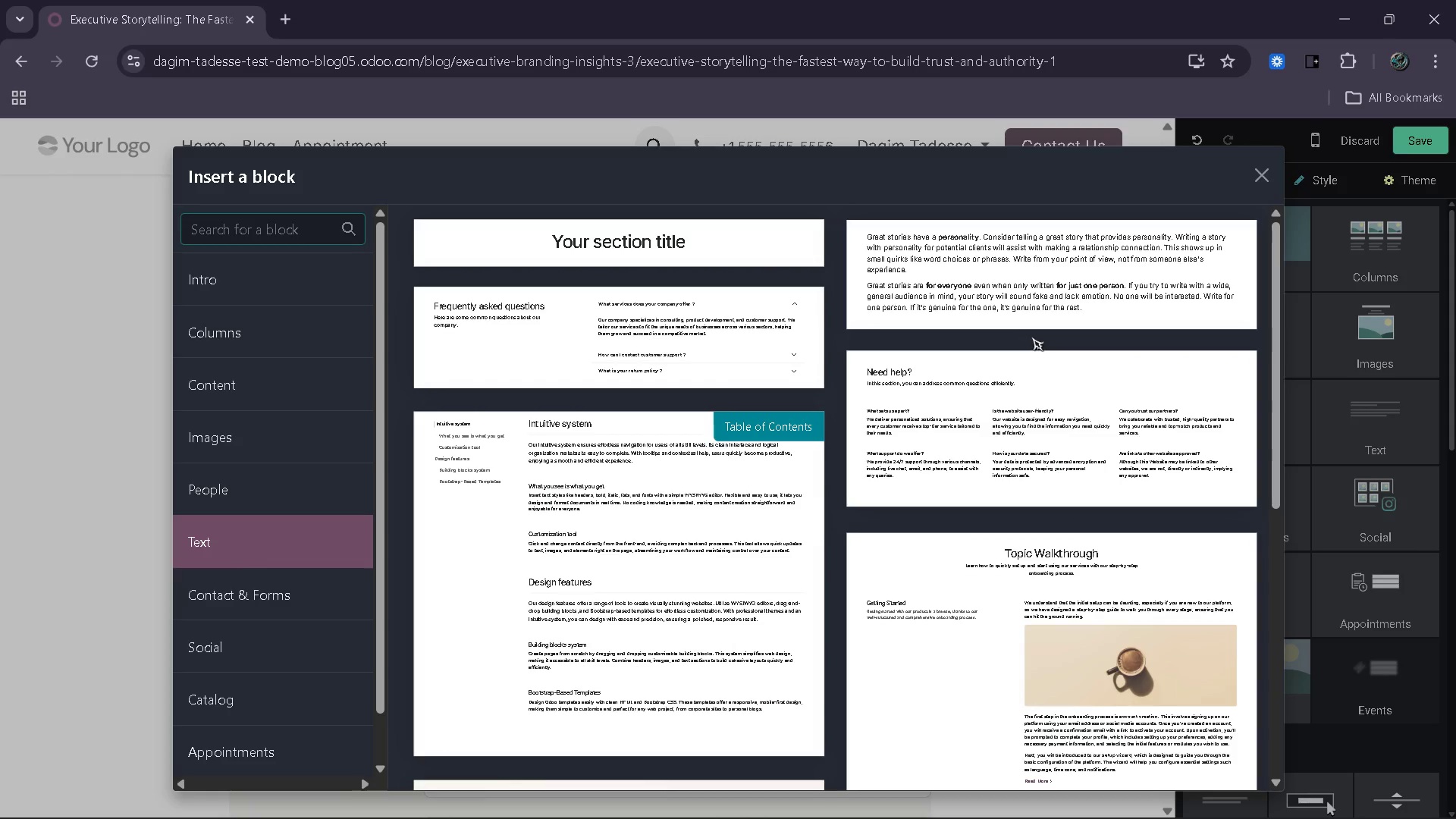 
left_click([1003, 302])
 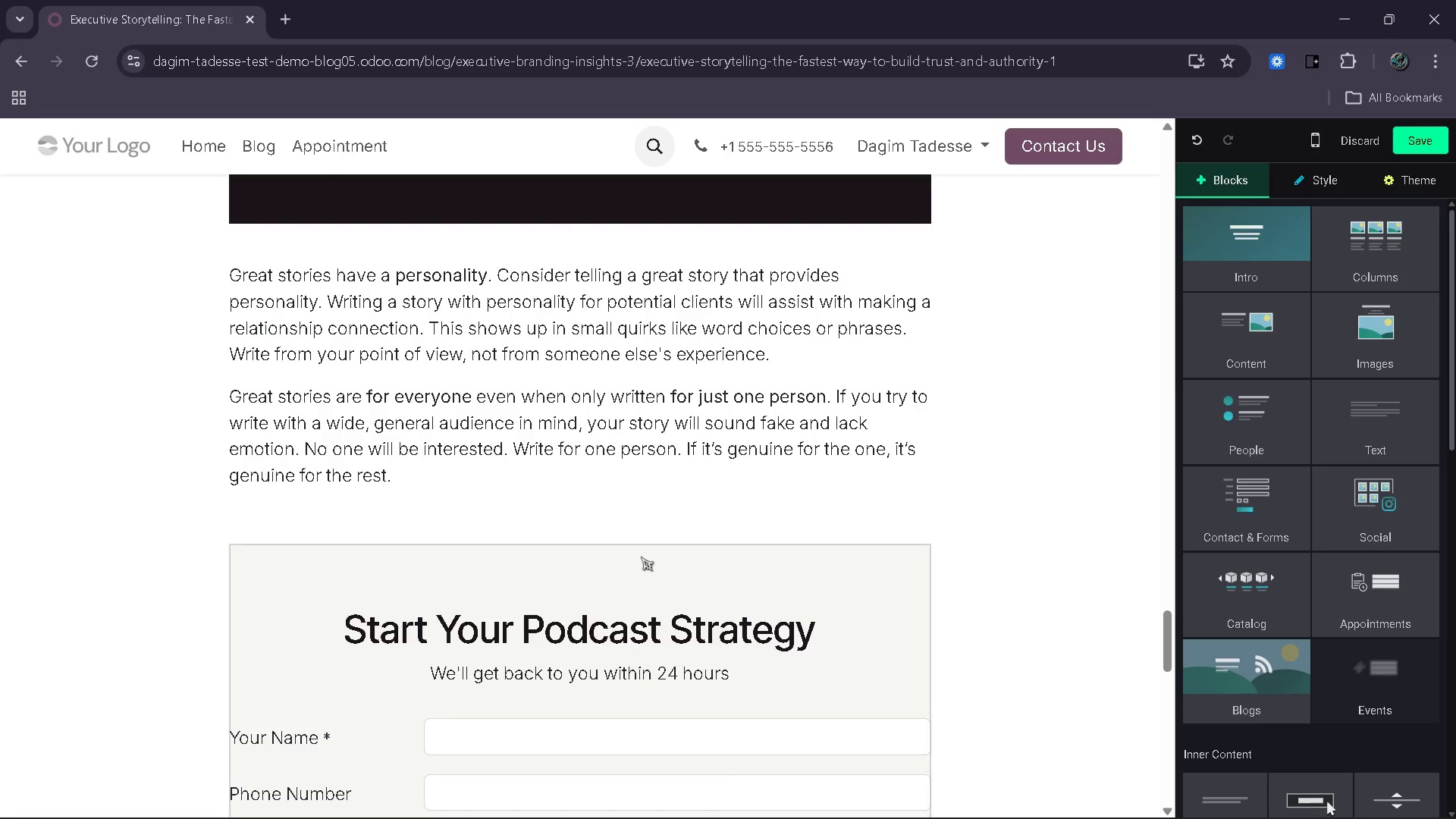 
left_click_drag(start_coordinate=[425, 487], to_coordinate=[228, 234])
 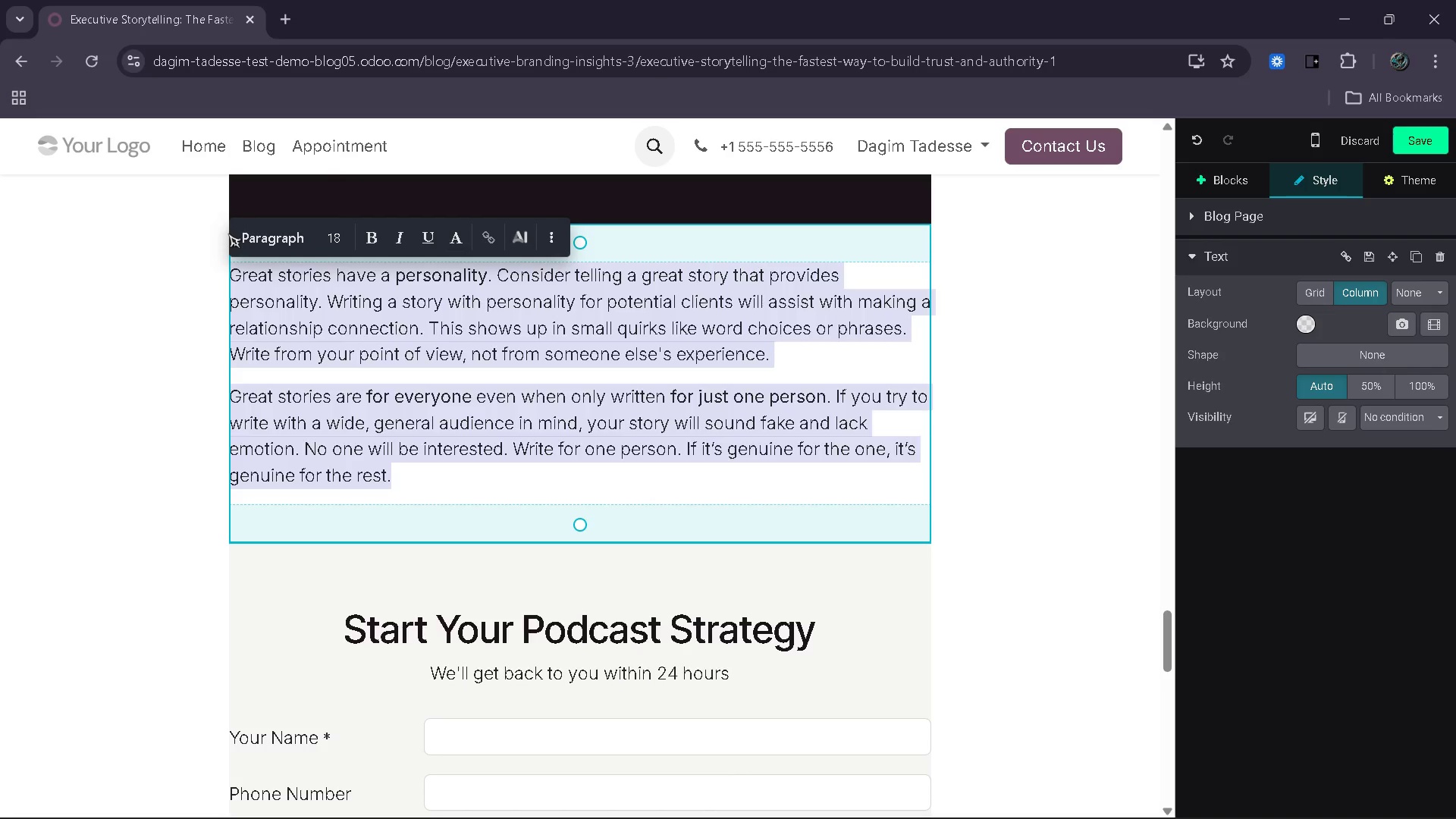 
key(Backspace)
type(Let's Build Your Authority System )
key(Backspace)
 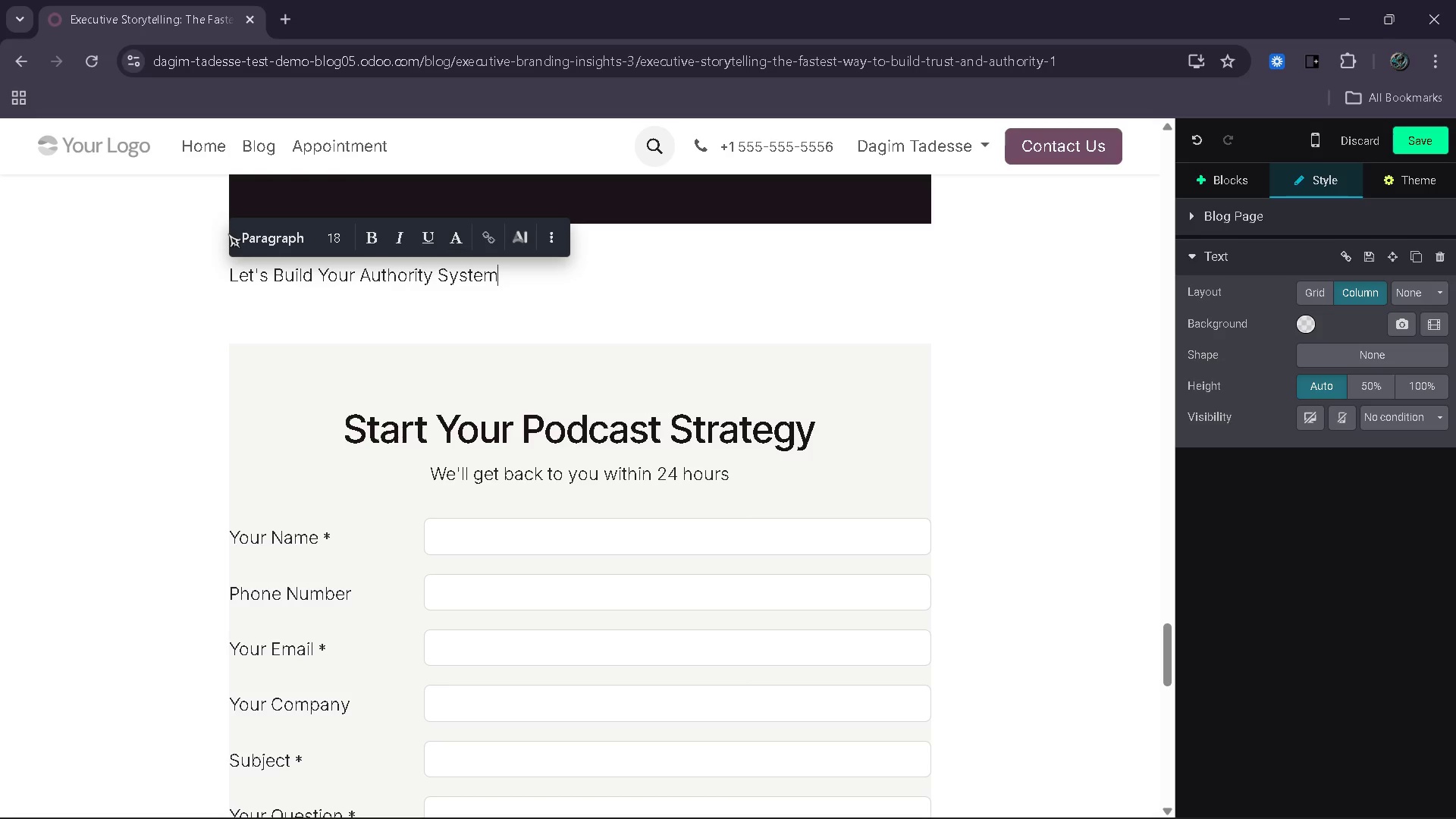 
wait(8.67)
 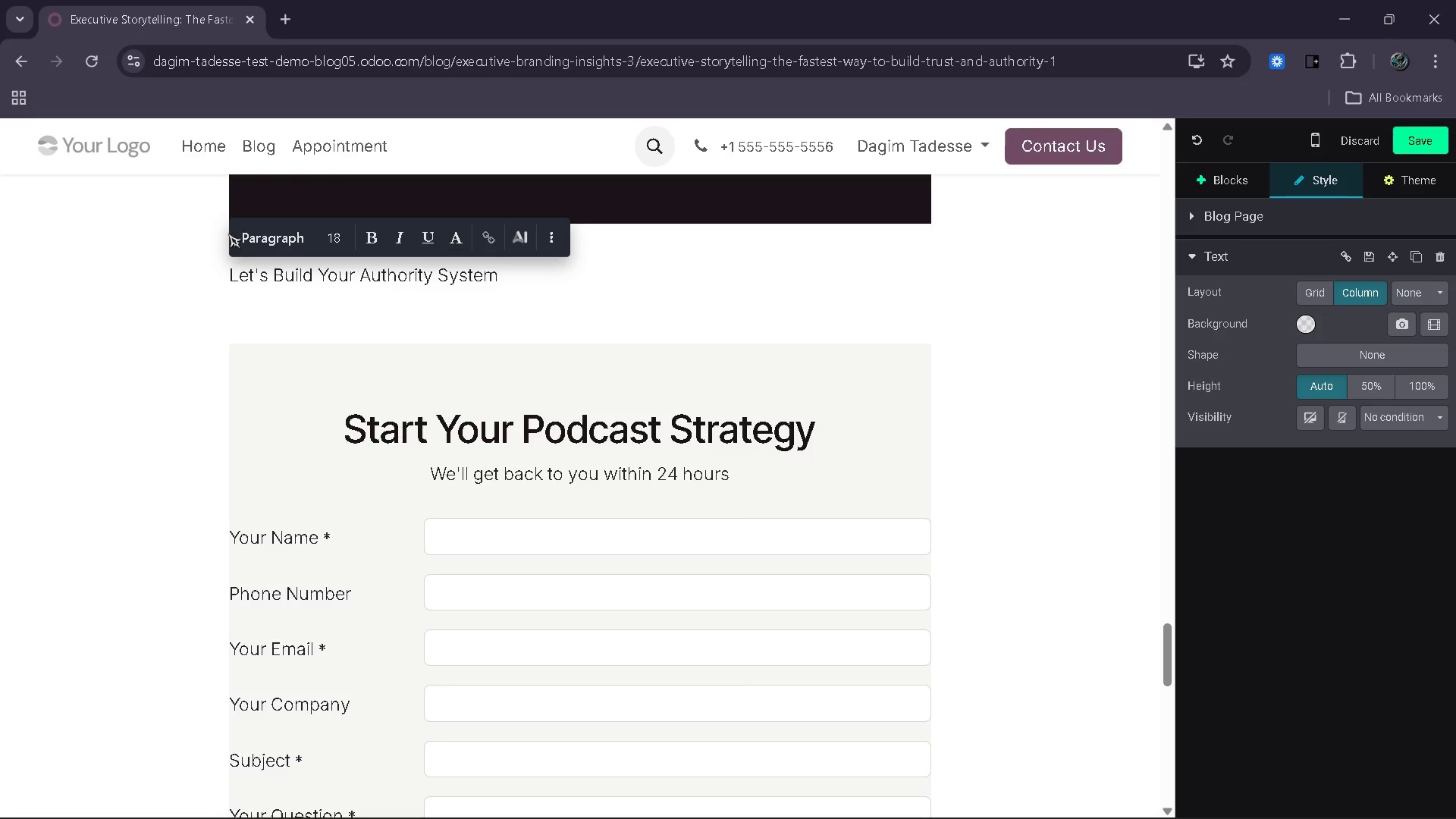 
left_click_drag(start_coordinate=[524, 276], to_coordinate=[225, 290])
 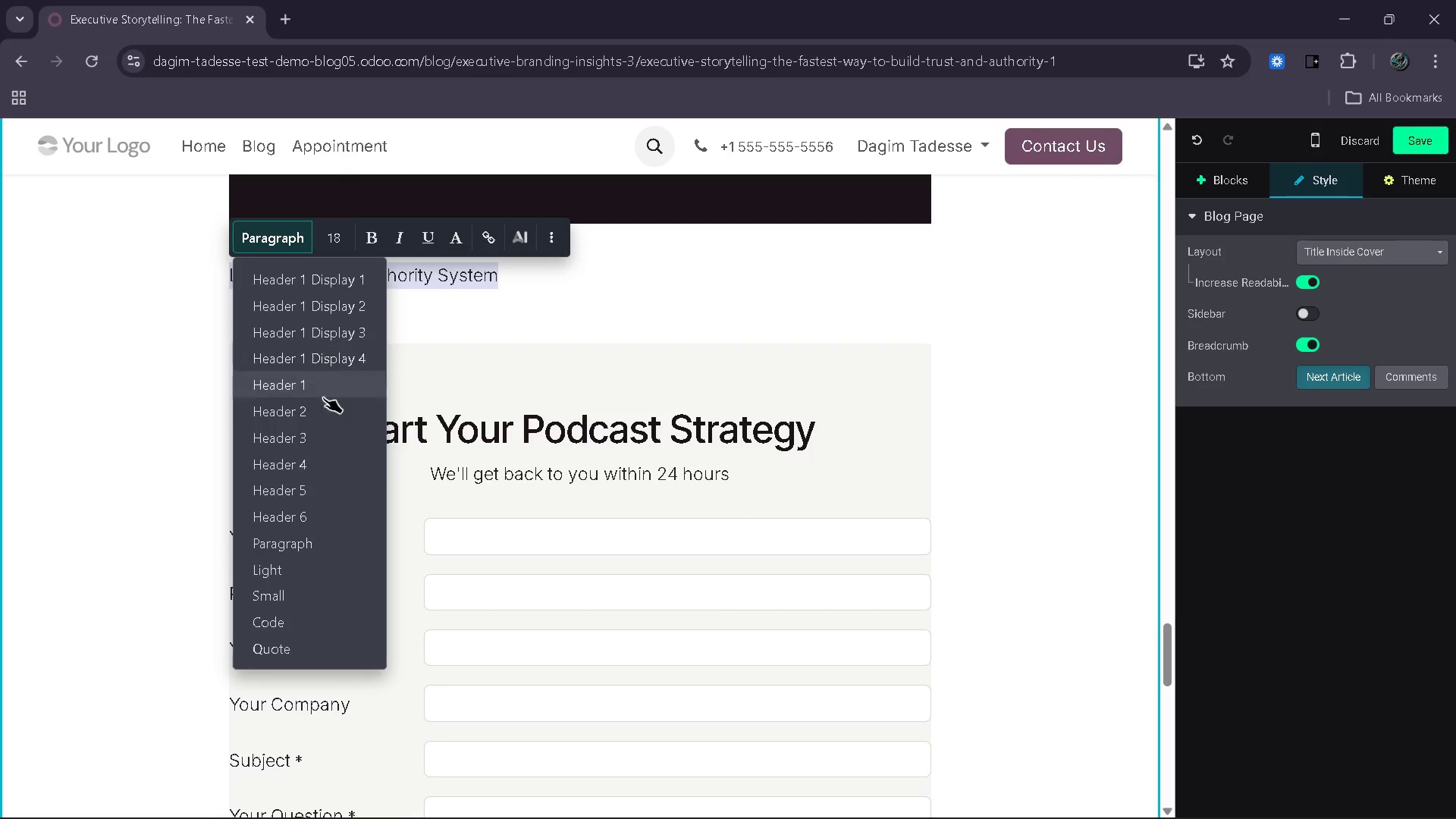 
left_click([323, 415])
 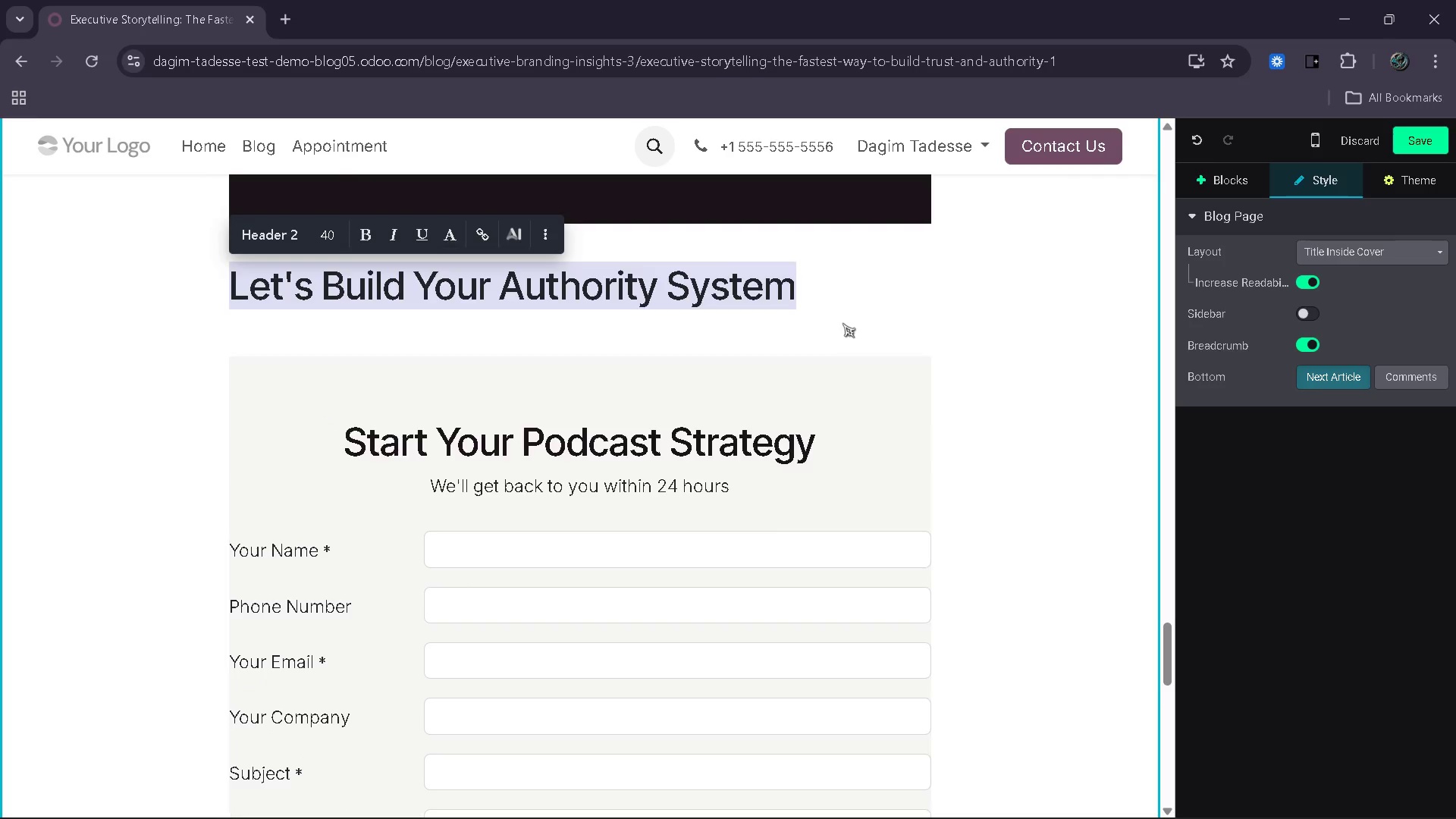 
left_click([836, 290])
 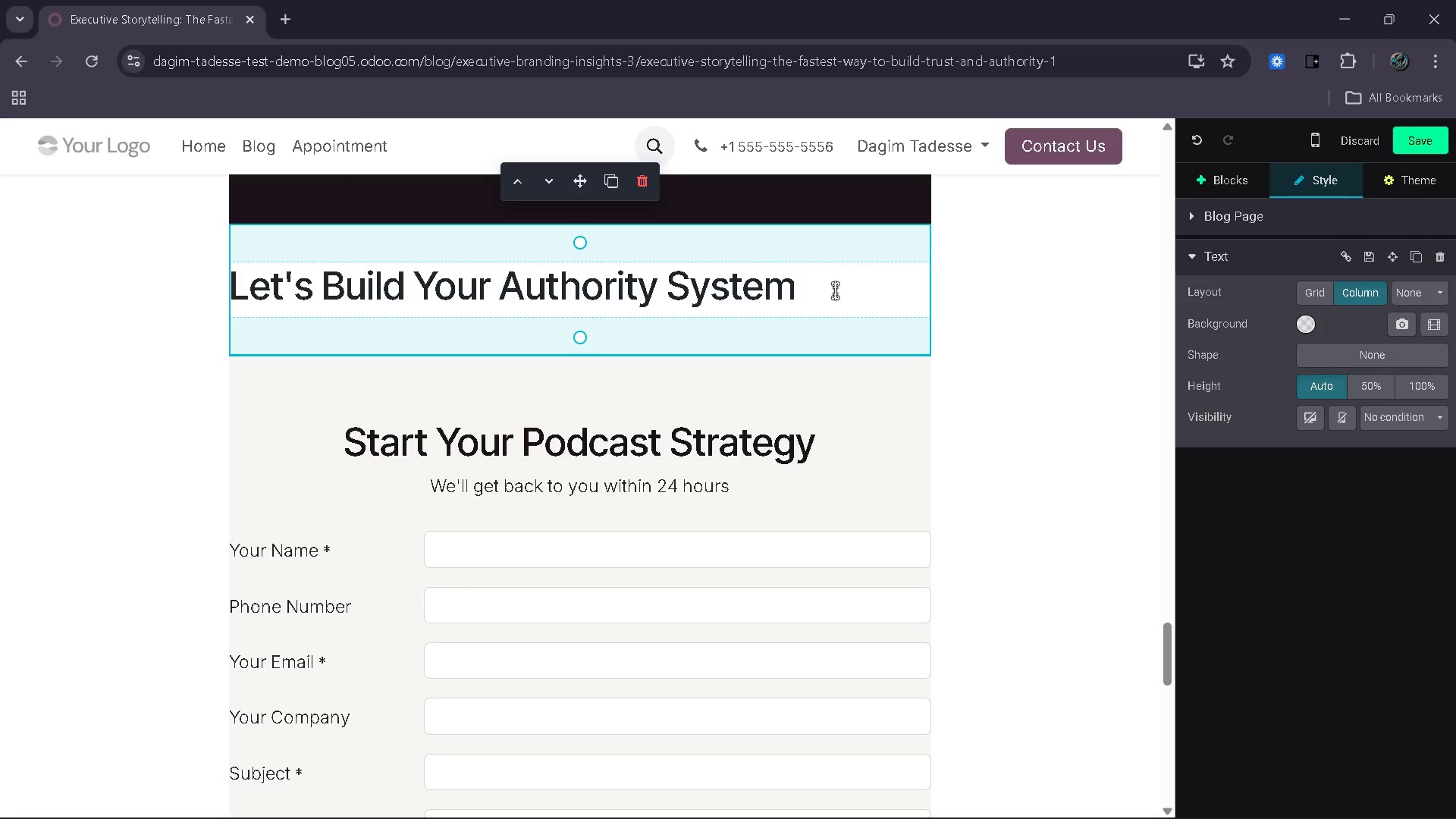 
wait(5.36)
 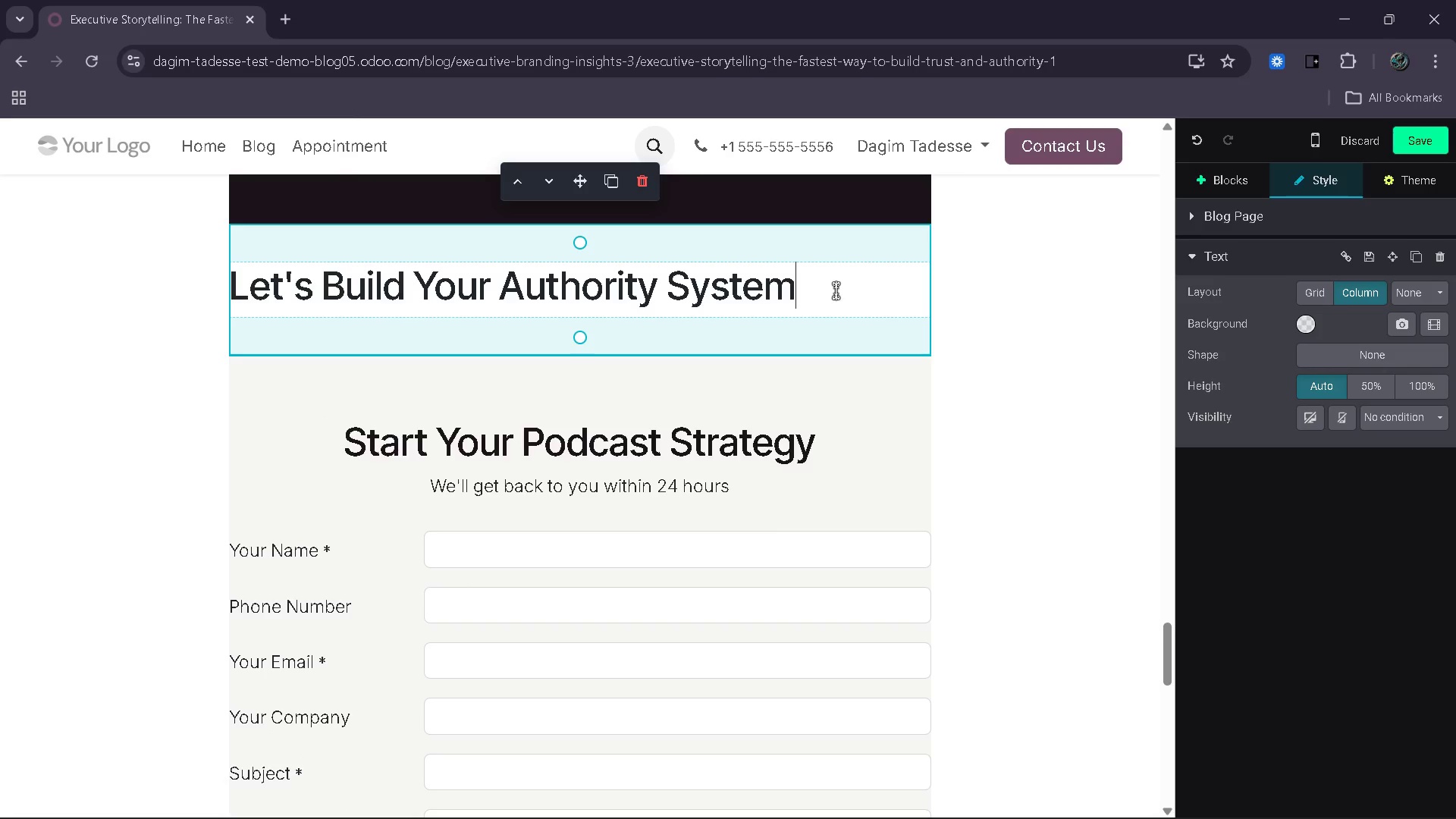 
key(Enter)
 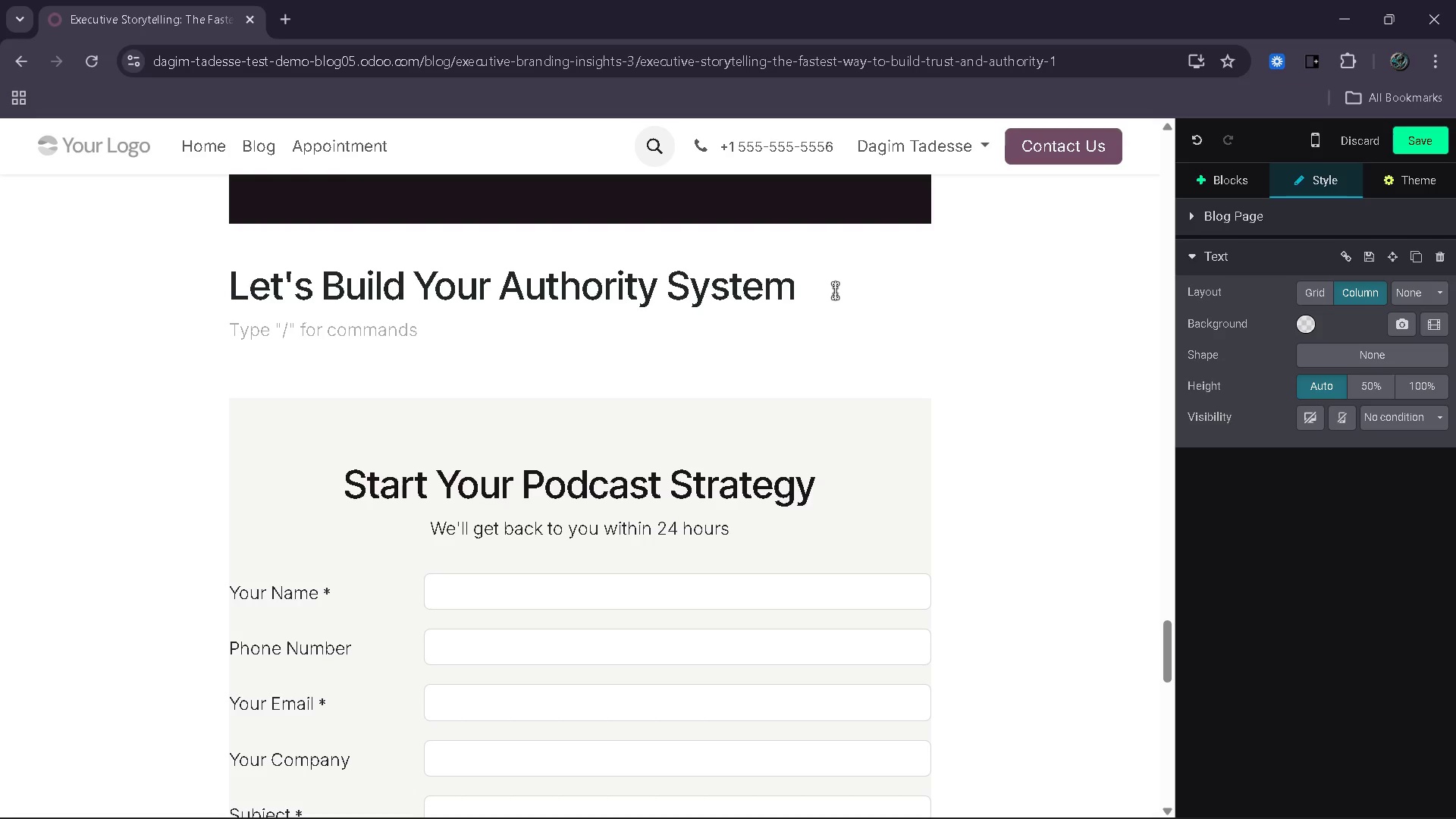 
type(Fill out the form below and we'll help)
 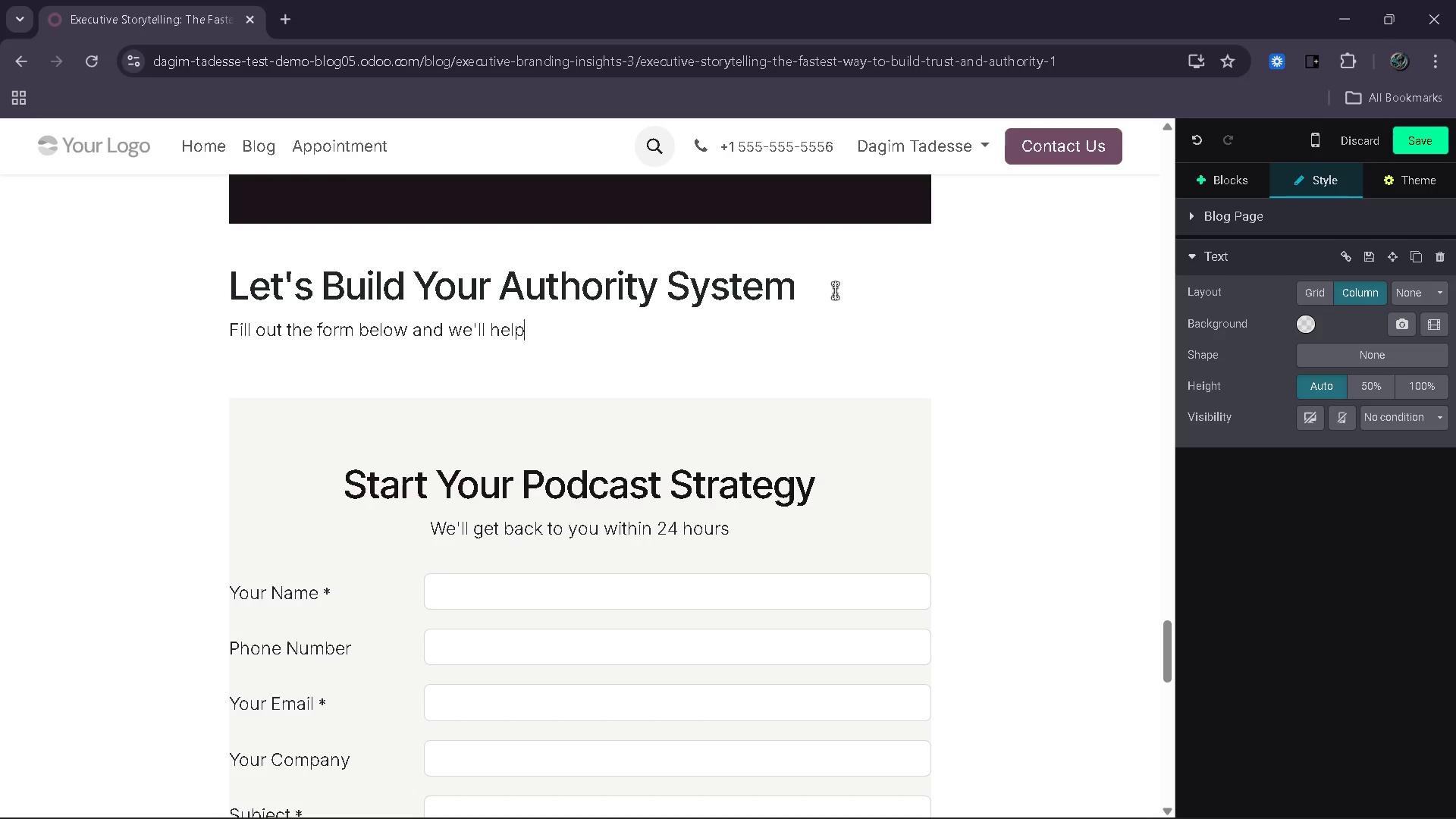 
type( yu)
key(Backspace)
key(Backspace)
type(u turn your expertise into a poeef)
key(Backspace)
key(Backspace)
key(Backspace)
type(werful, lead-generating podcast sytem)
key(Backspace)
key(Backspace)
key(Backspace)
type(stem.)
 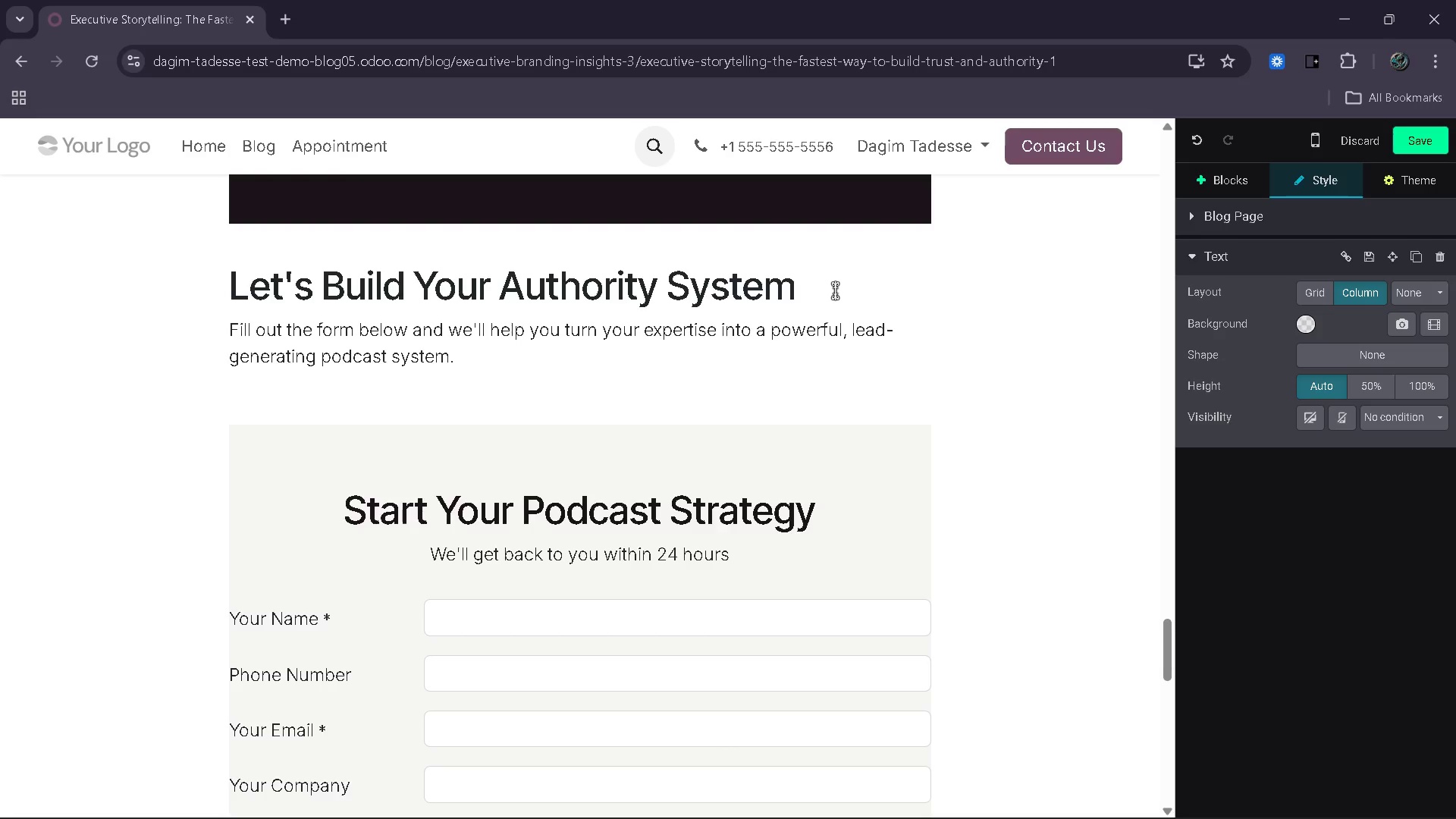 
wait(11.34)
 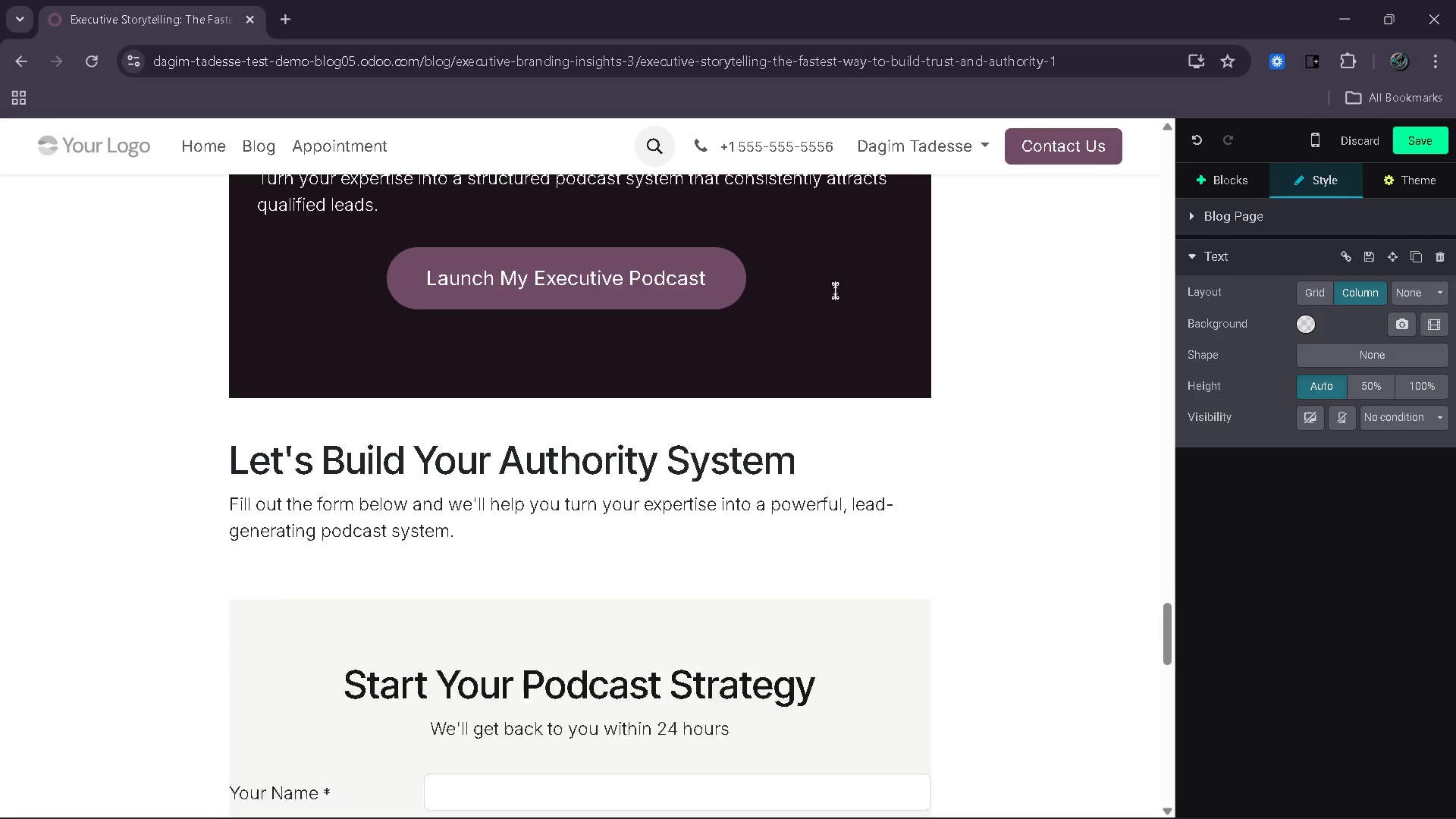 
left_click_drag(start_coordinate=[823, 495], to_coordinate=[353, 480])
 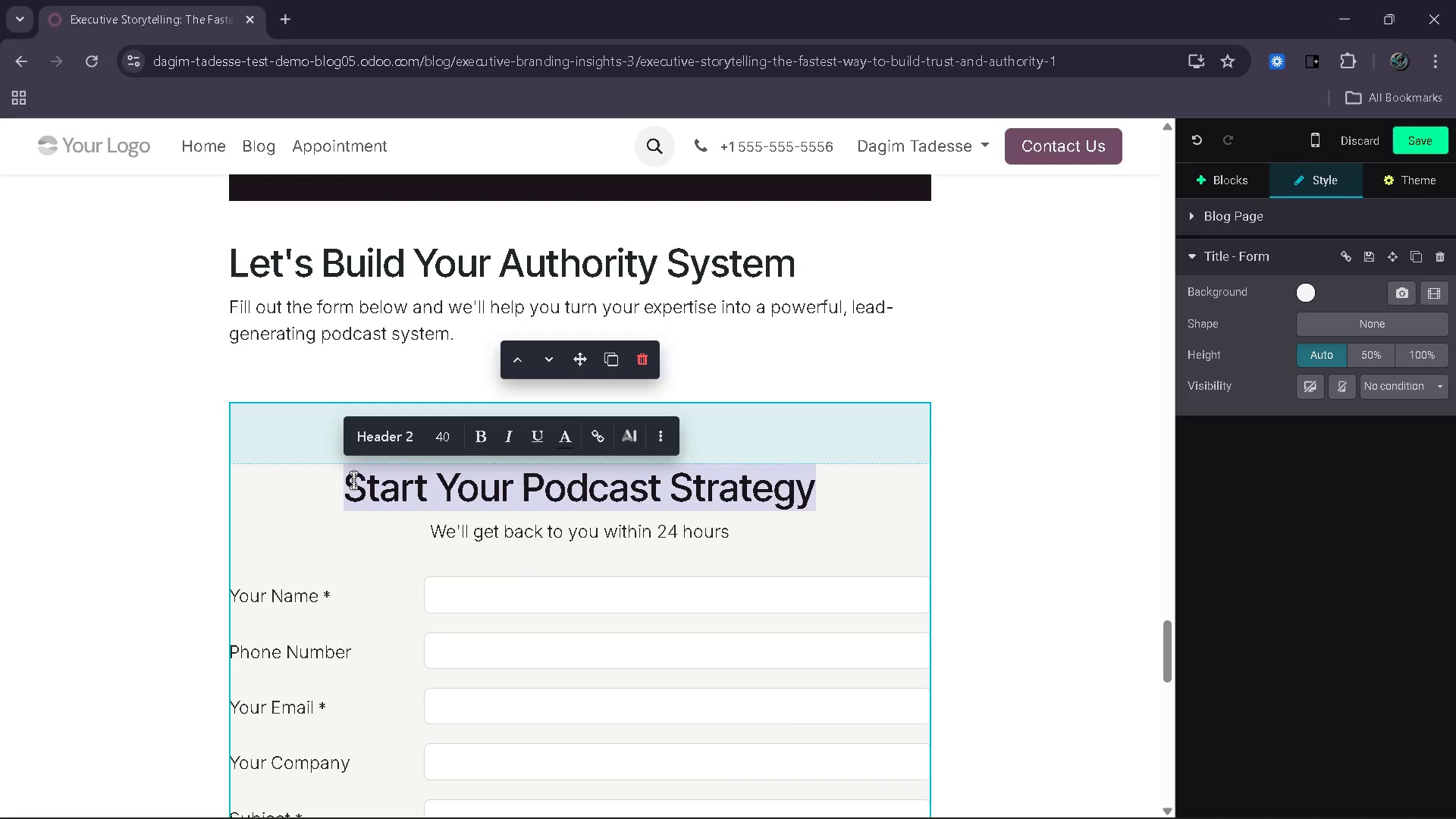 
hold_key(key=ShiftRight, duration=0.44)
 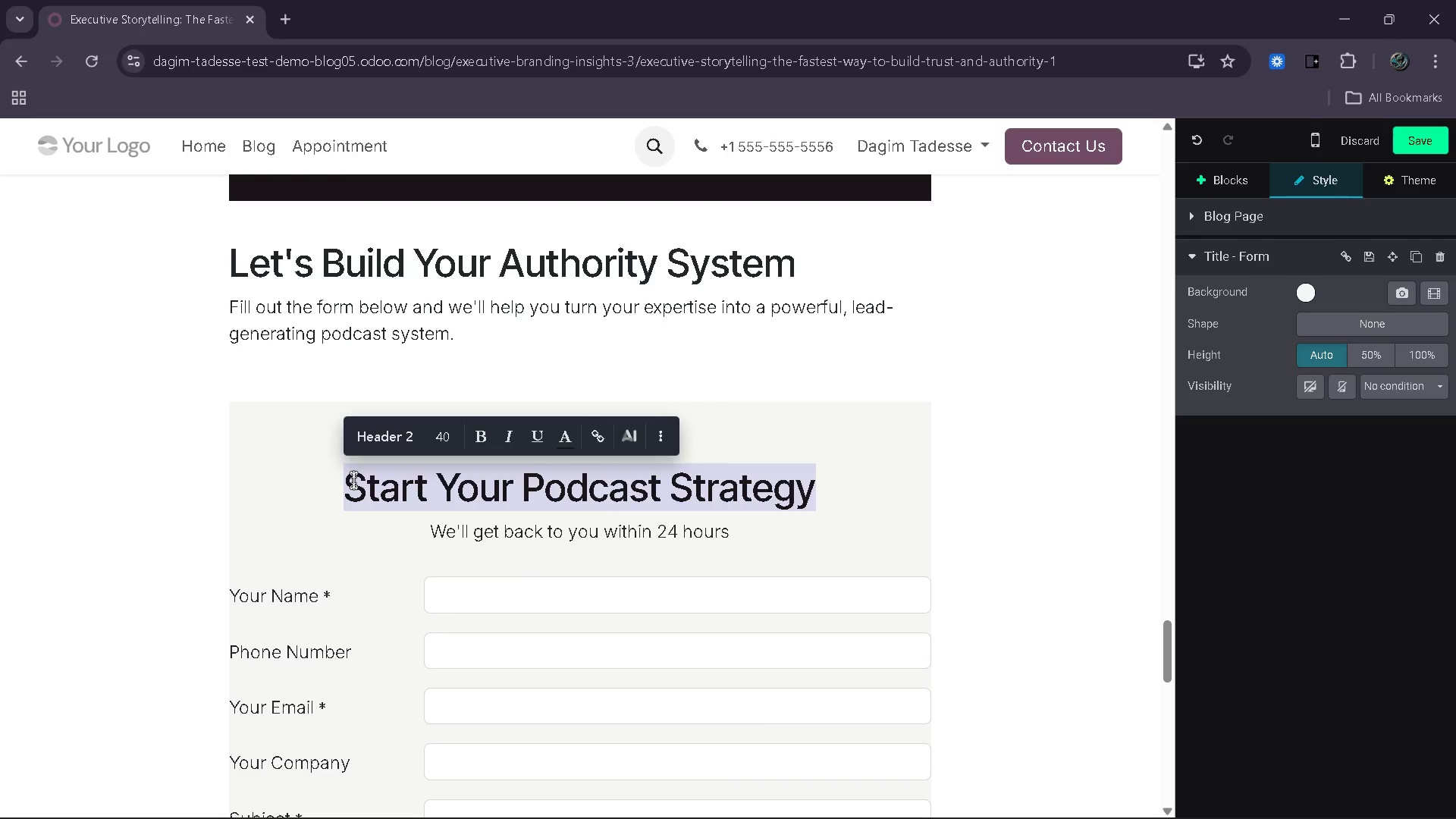 
type(Launch Your Executive Podcast)
 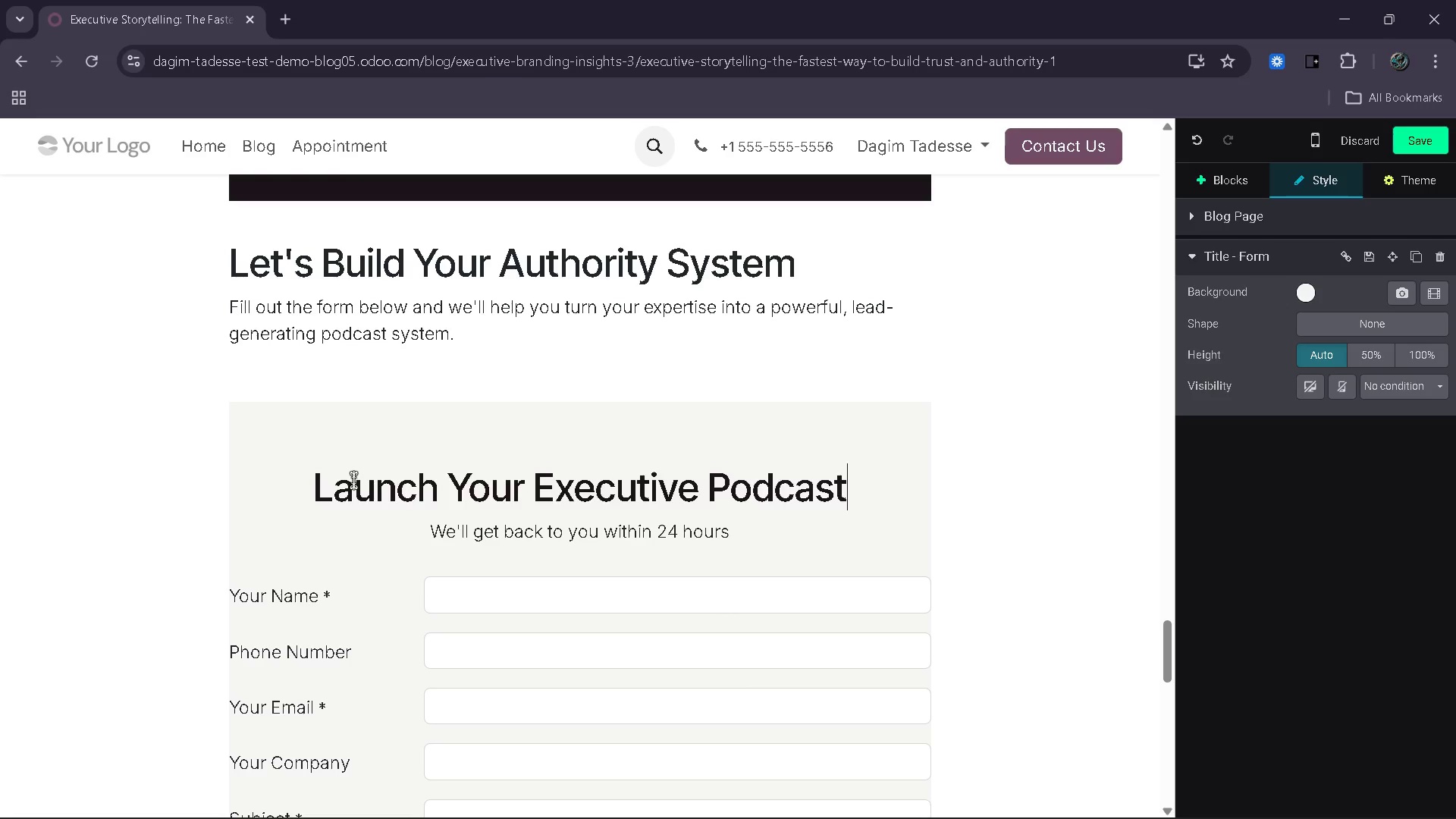 
left_click_drag(start_coordinate=[733, 541], to_coordinate=[431, 540])
 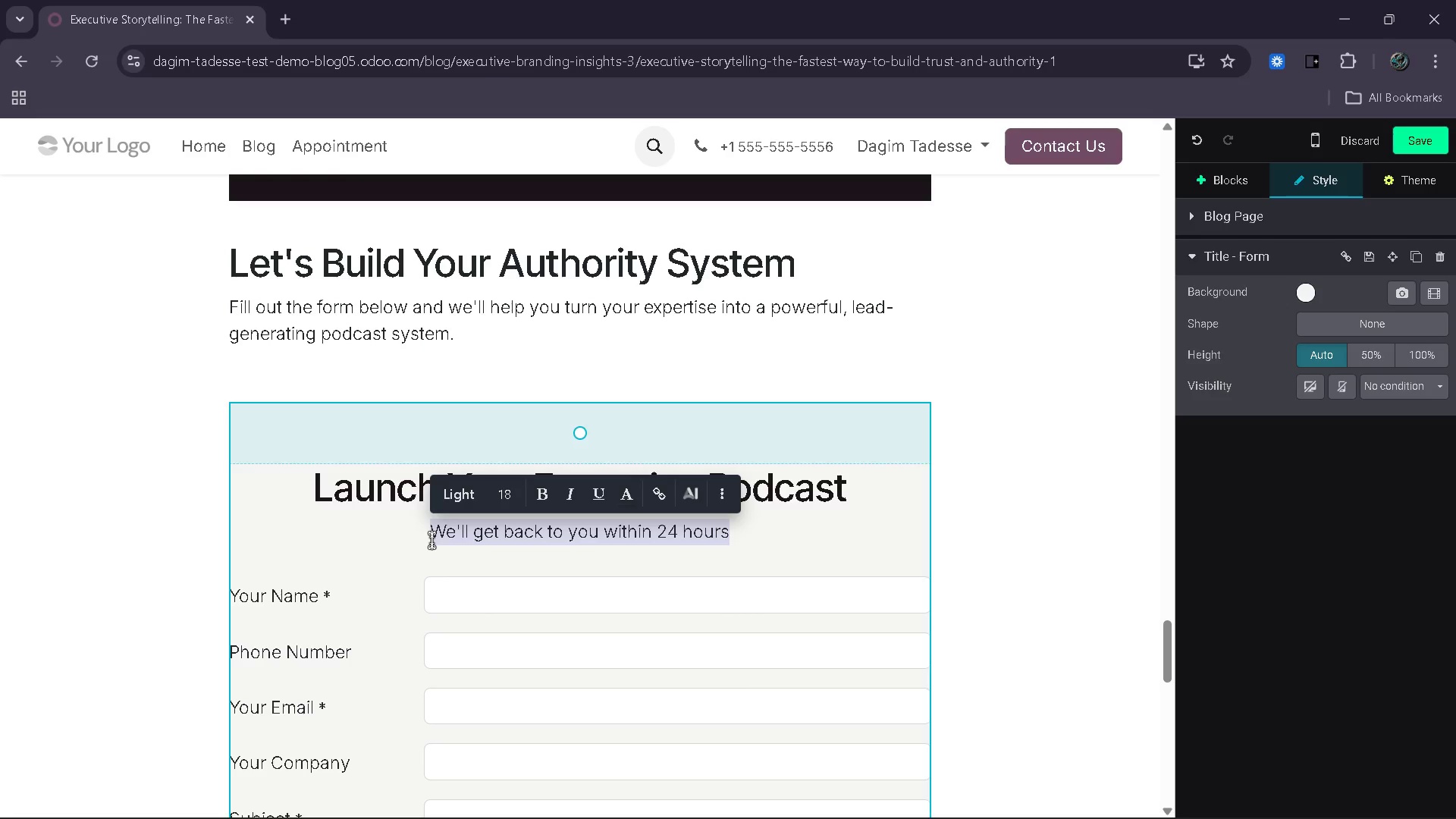 
type(Tell us about your a)
key(Backspace)
type(vision and we'll design a strag)
key(Backspace)
type(tegy that all)
key(Backspace)
type(igns with your authority and growth goals.)
 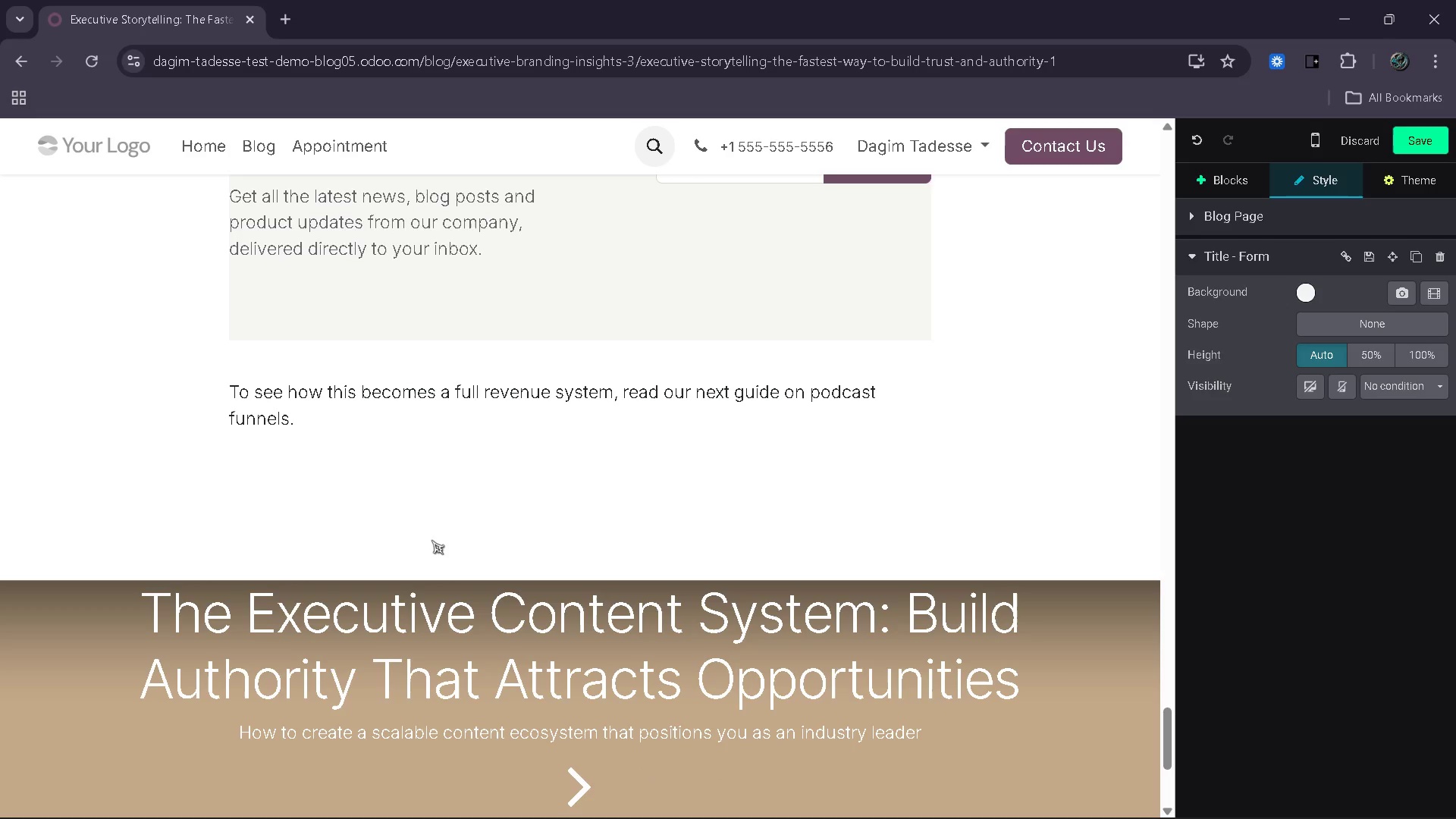 
wait(58.53)
 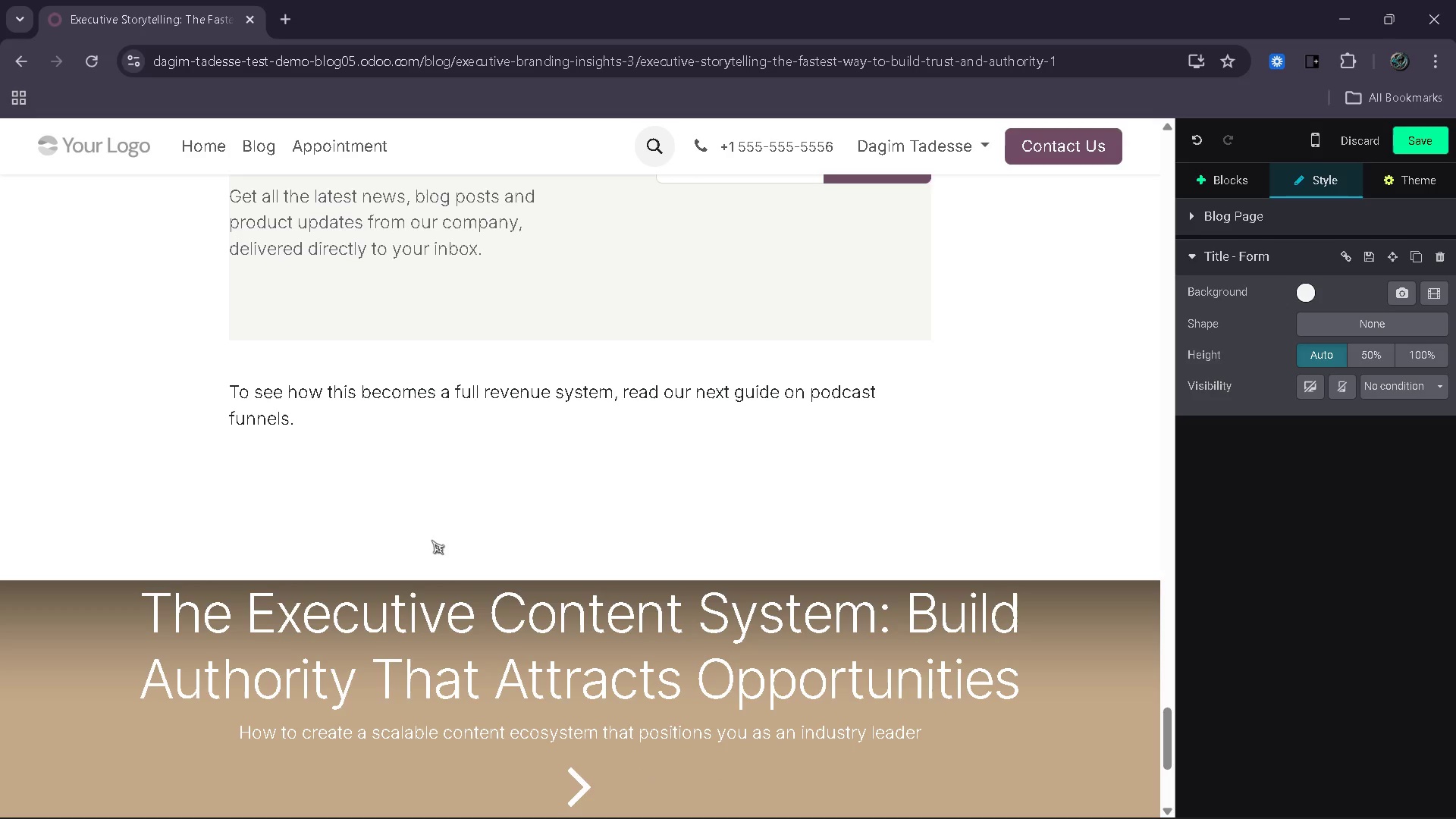 
left_click_drag(start_coordinate=[516, 318], to_coordinate=[224, 318])
 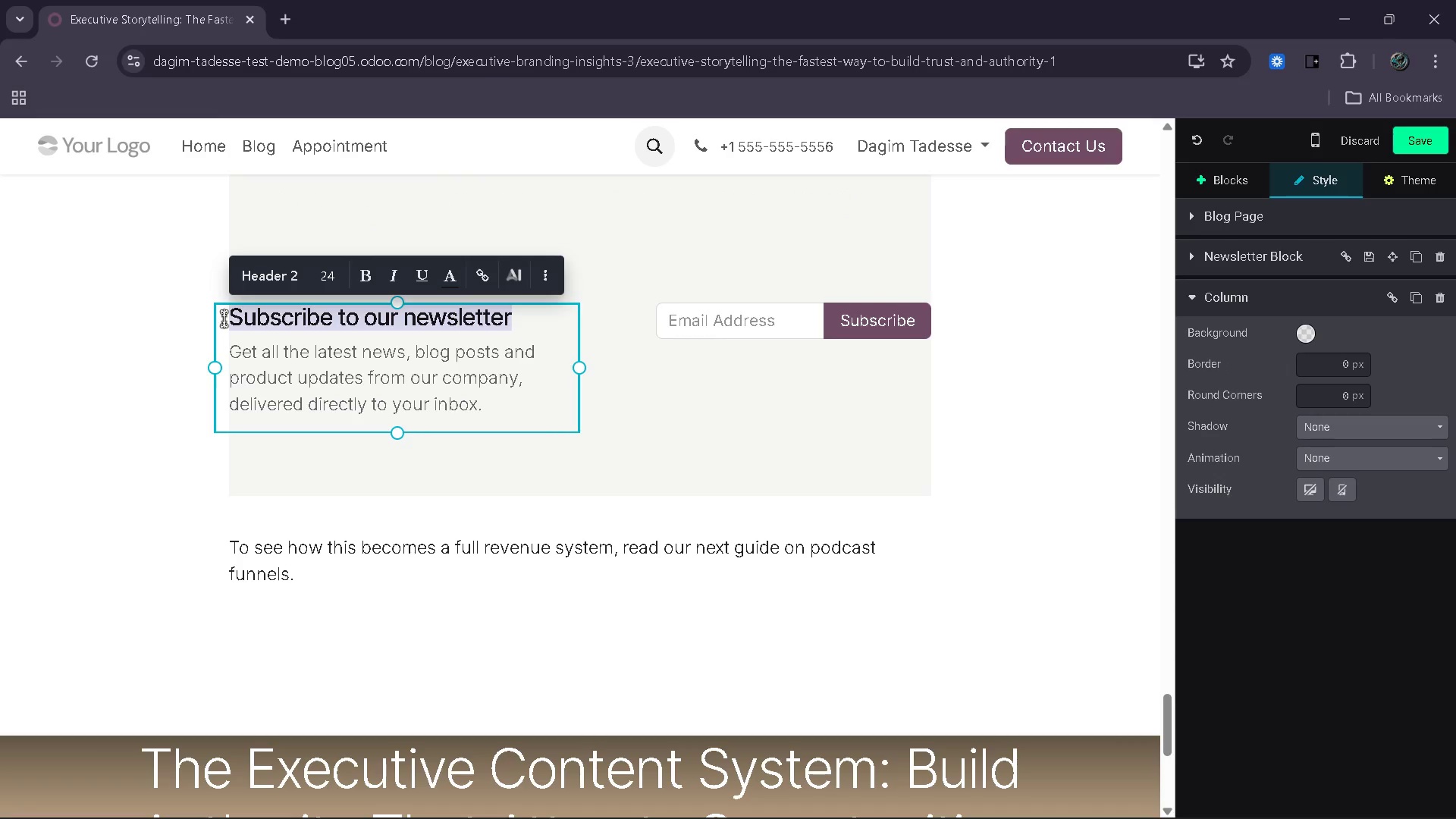 
type(Stay Ahead  in )
key(Backspace)
key(Backspace)
key(Backspace)
key(Backspace)
type(in Executive Branding )
key(Backspace)
 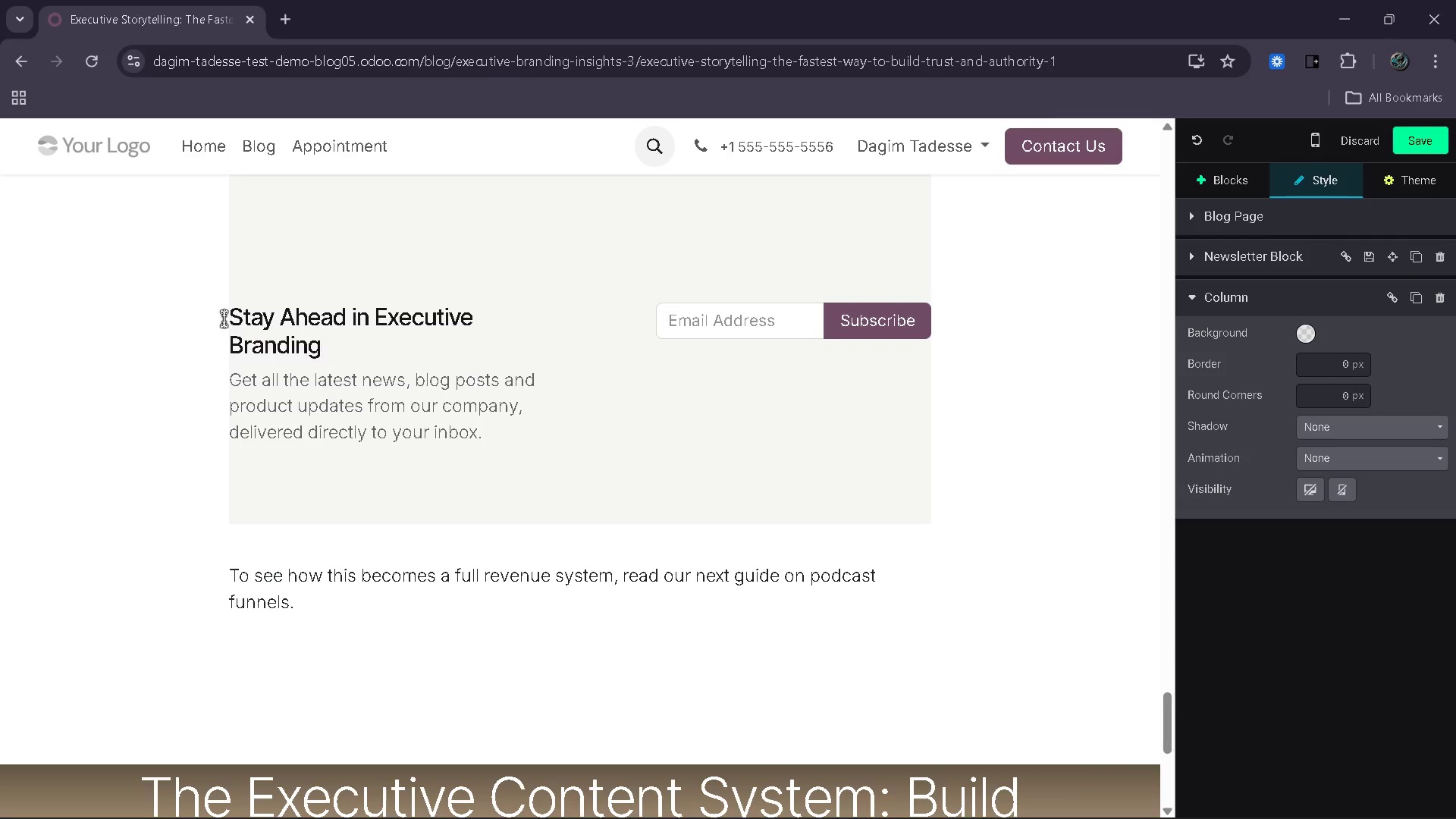 
wait(6.39)
 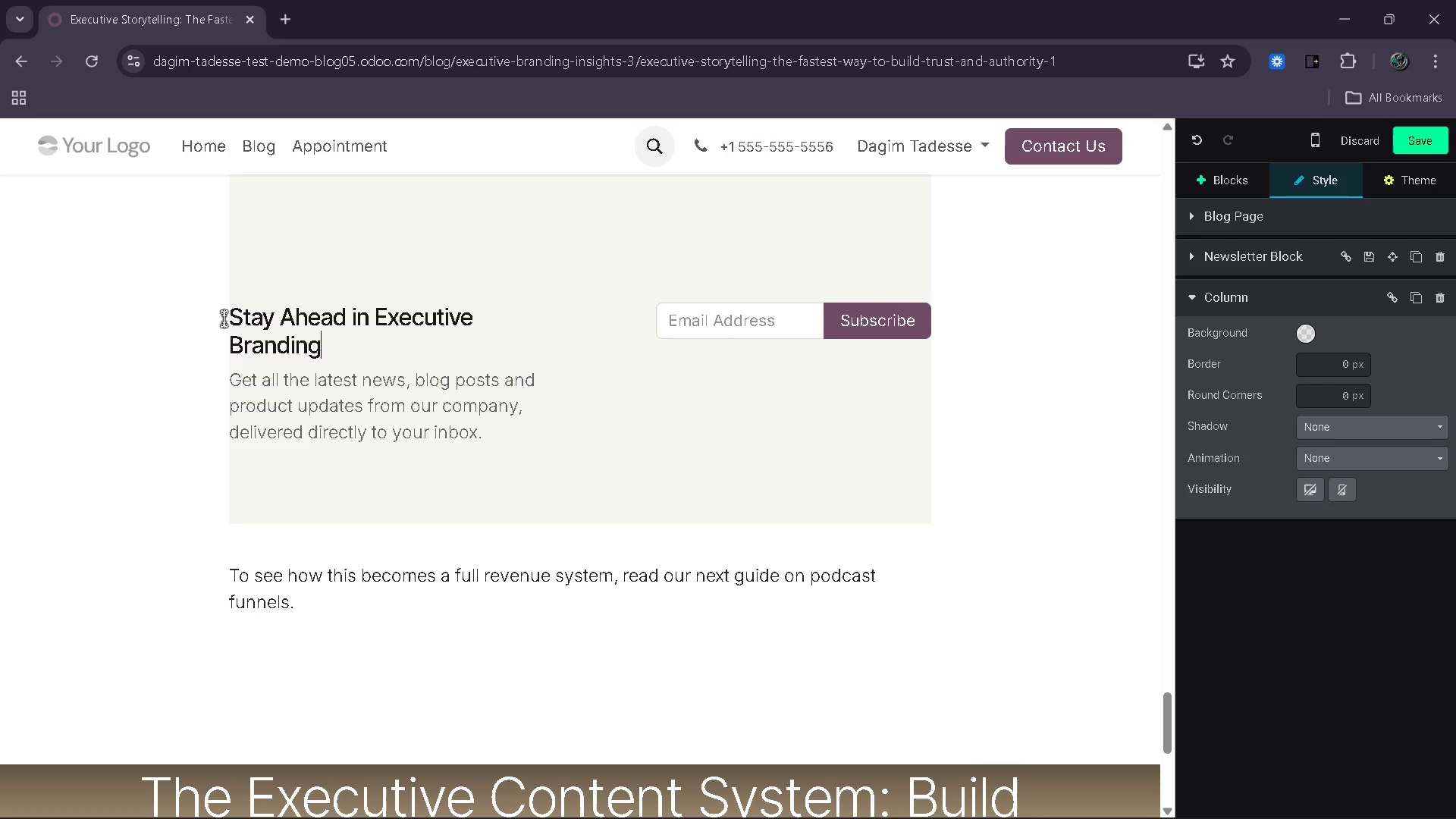 
left_click_drag(start_coordinate=[497, 425], to_coordinate=[230, 378])
 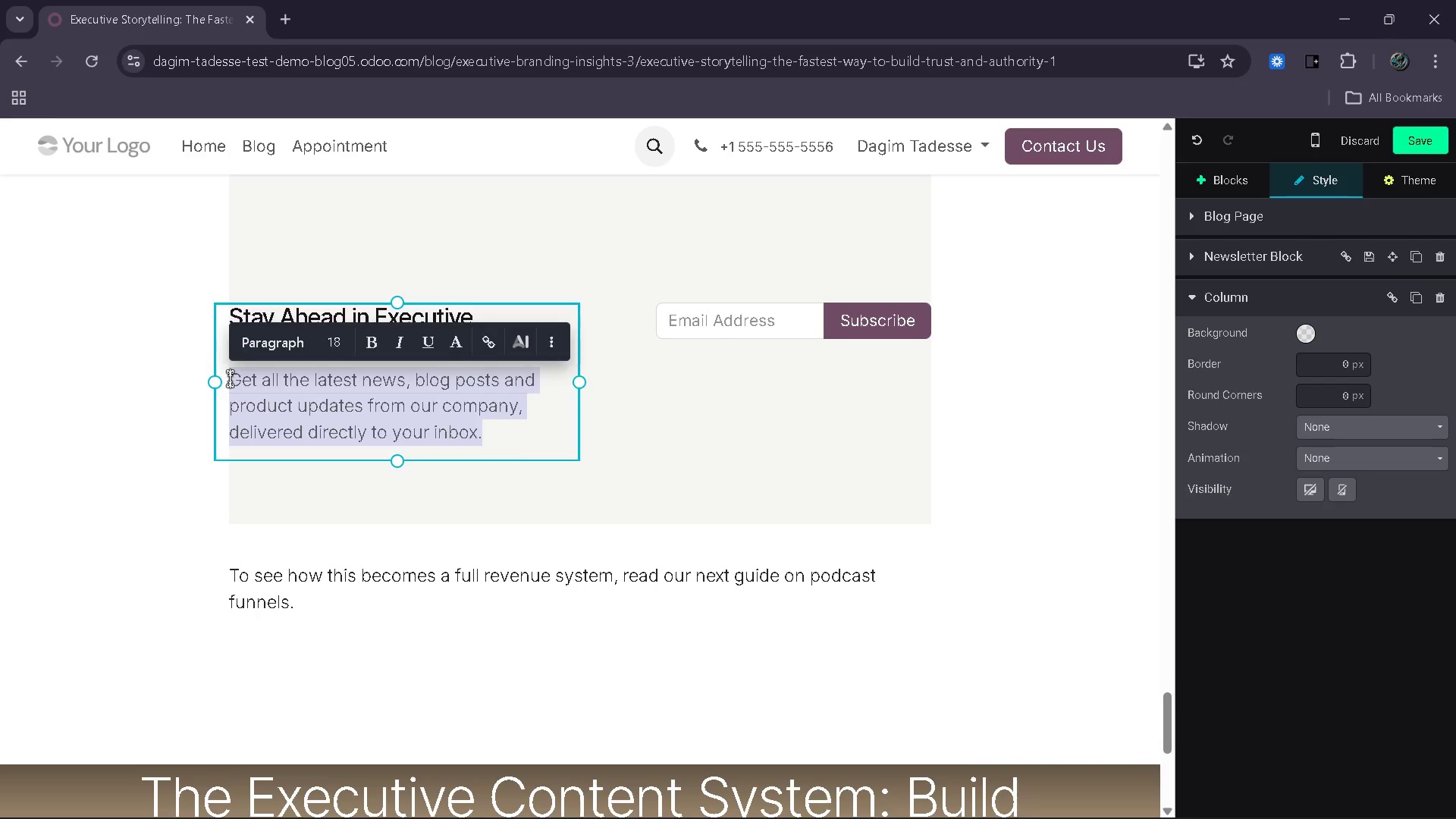 
key(Backspace)
 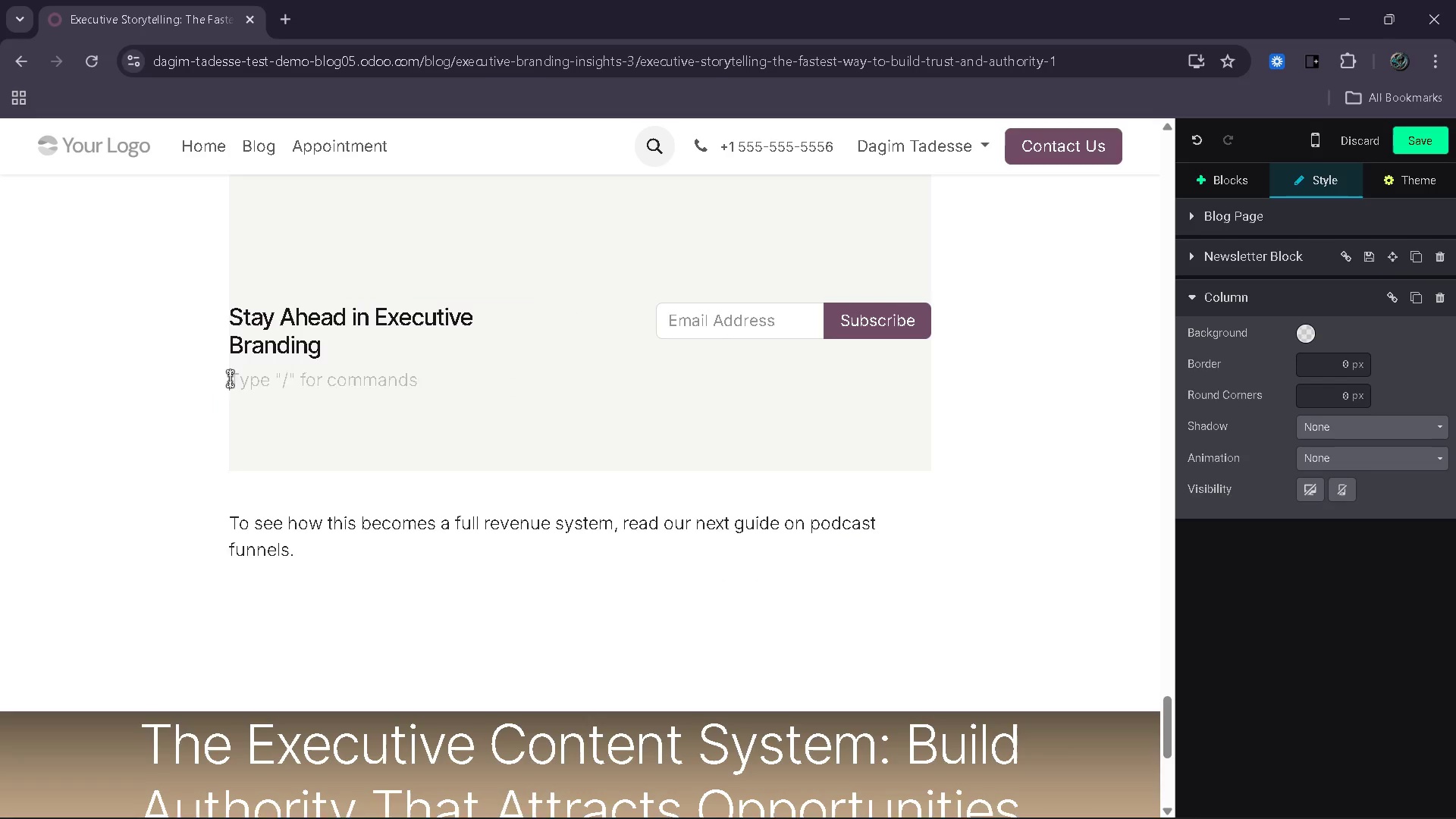 
key(Backspace)
 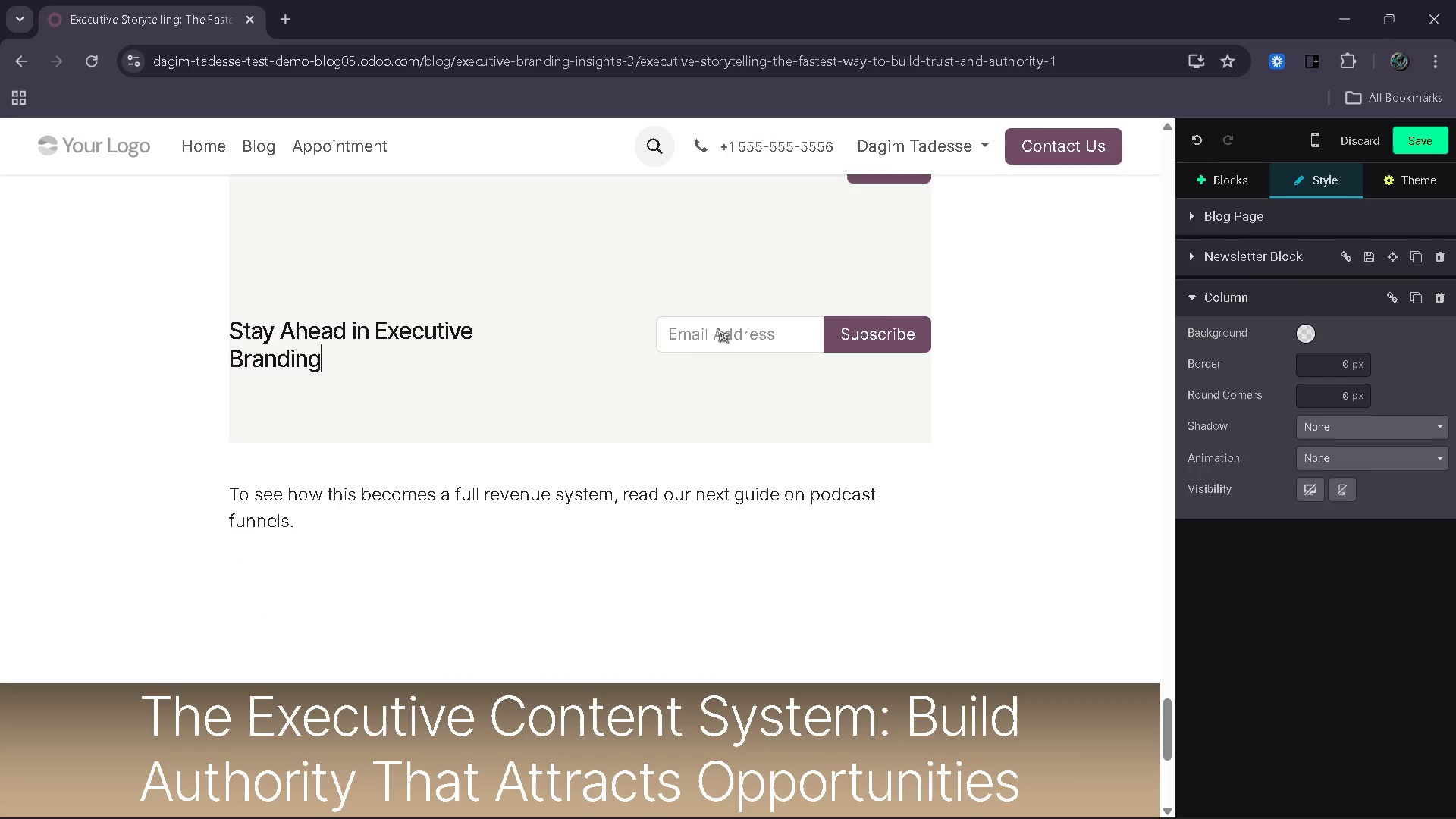 
left_click([619, 338])
 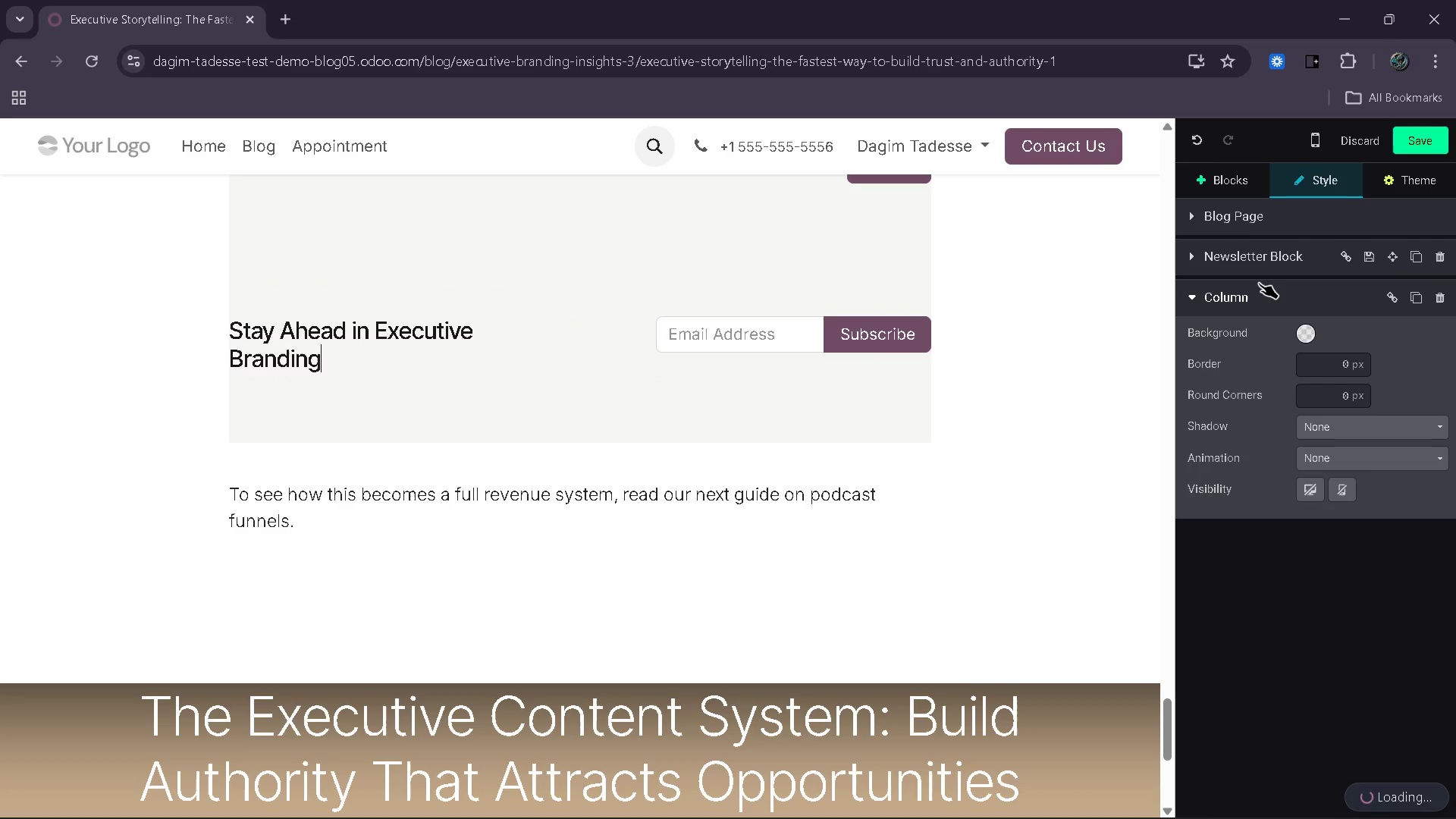 
left_click([1247, 259])
 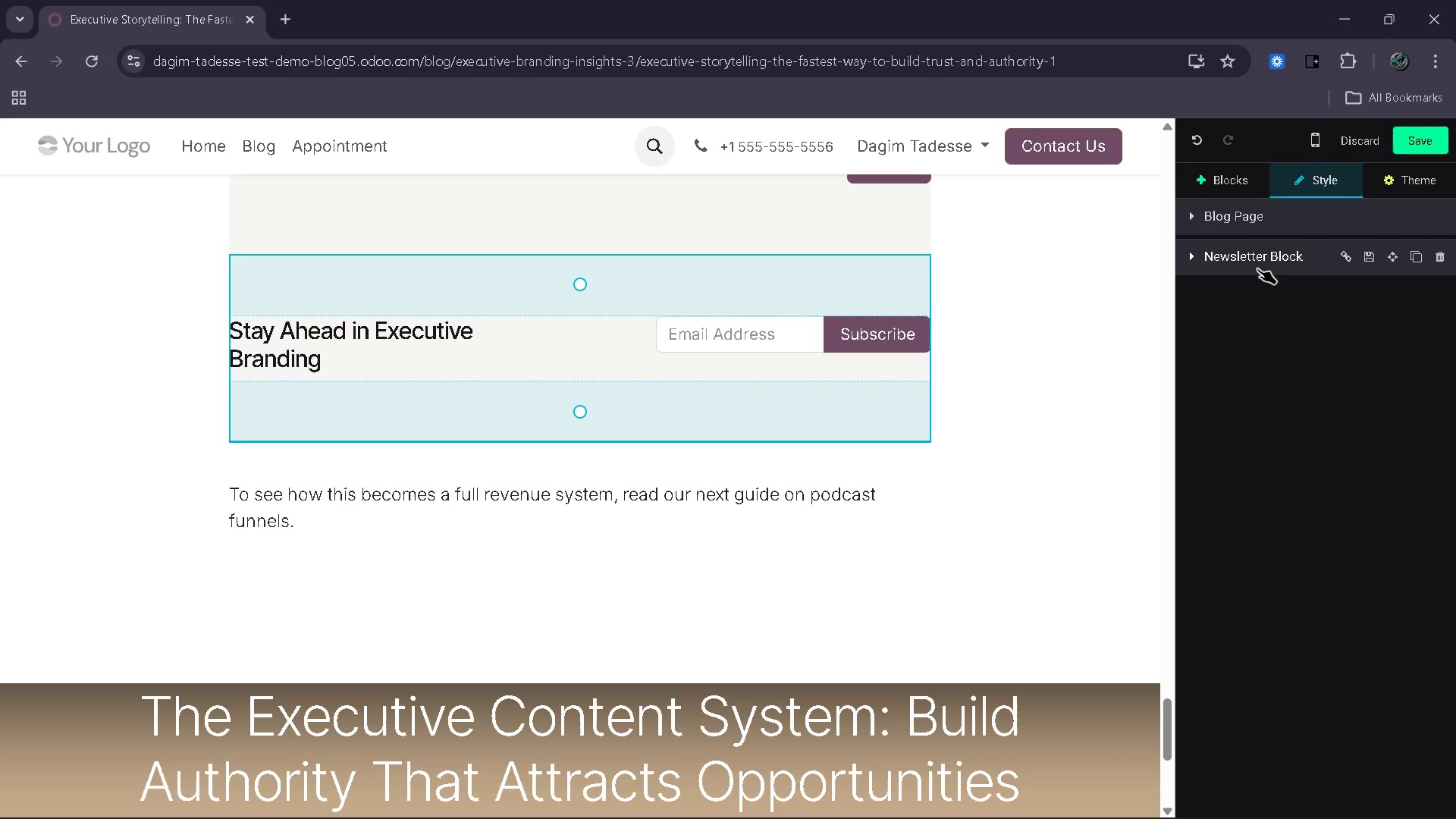 
left_click([1220, 256])
 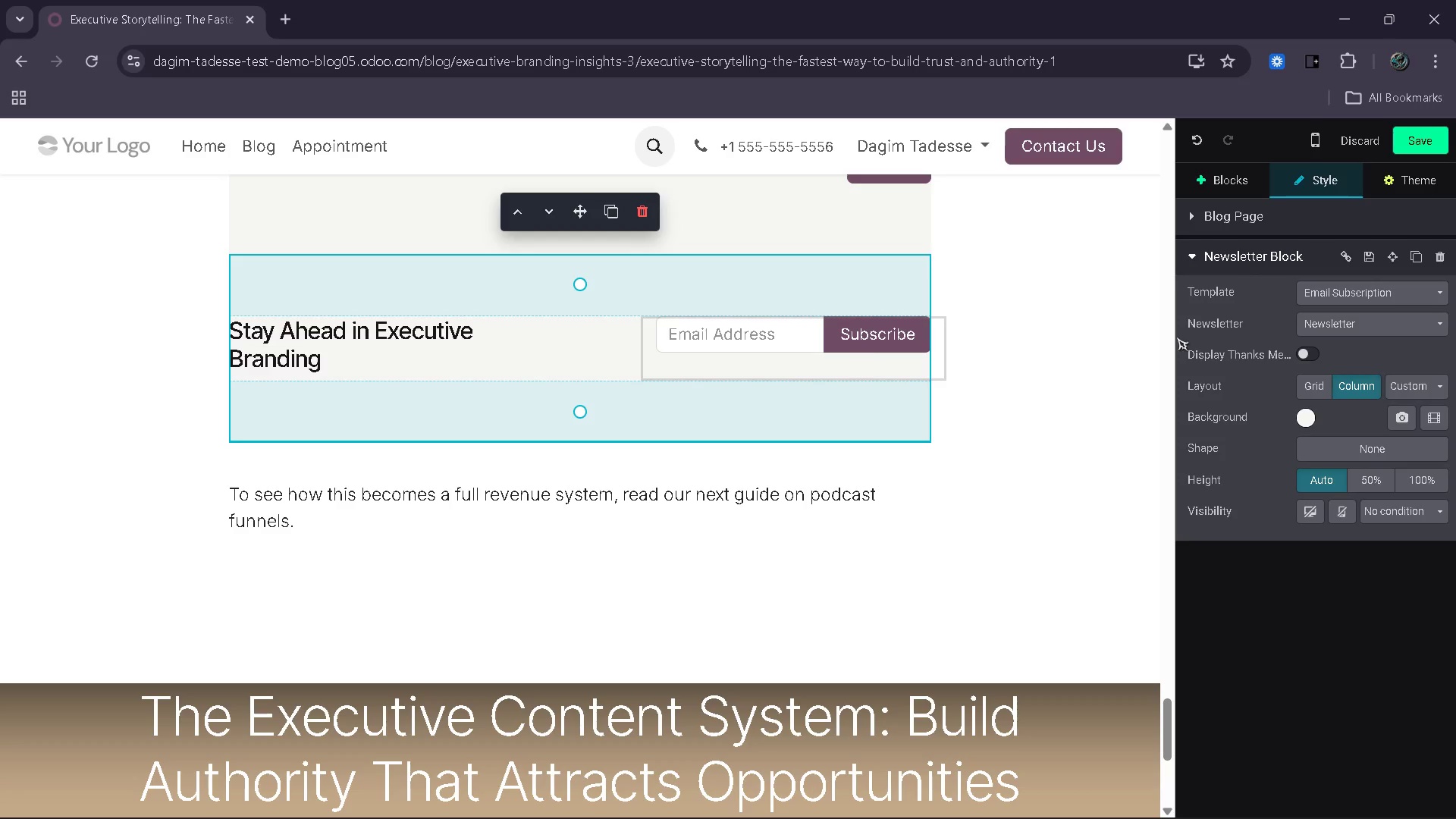 
left_click([1301, 388])
 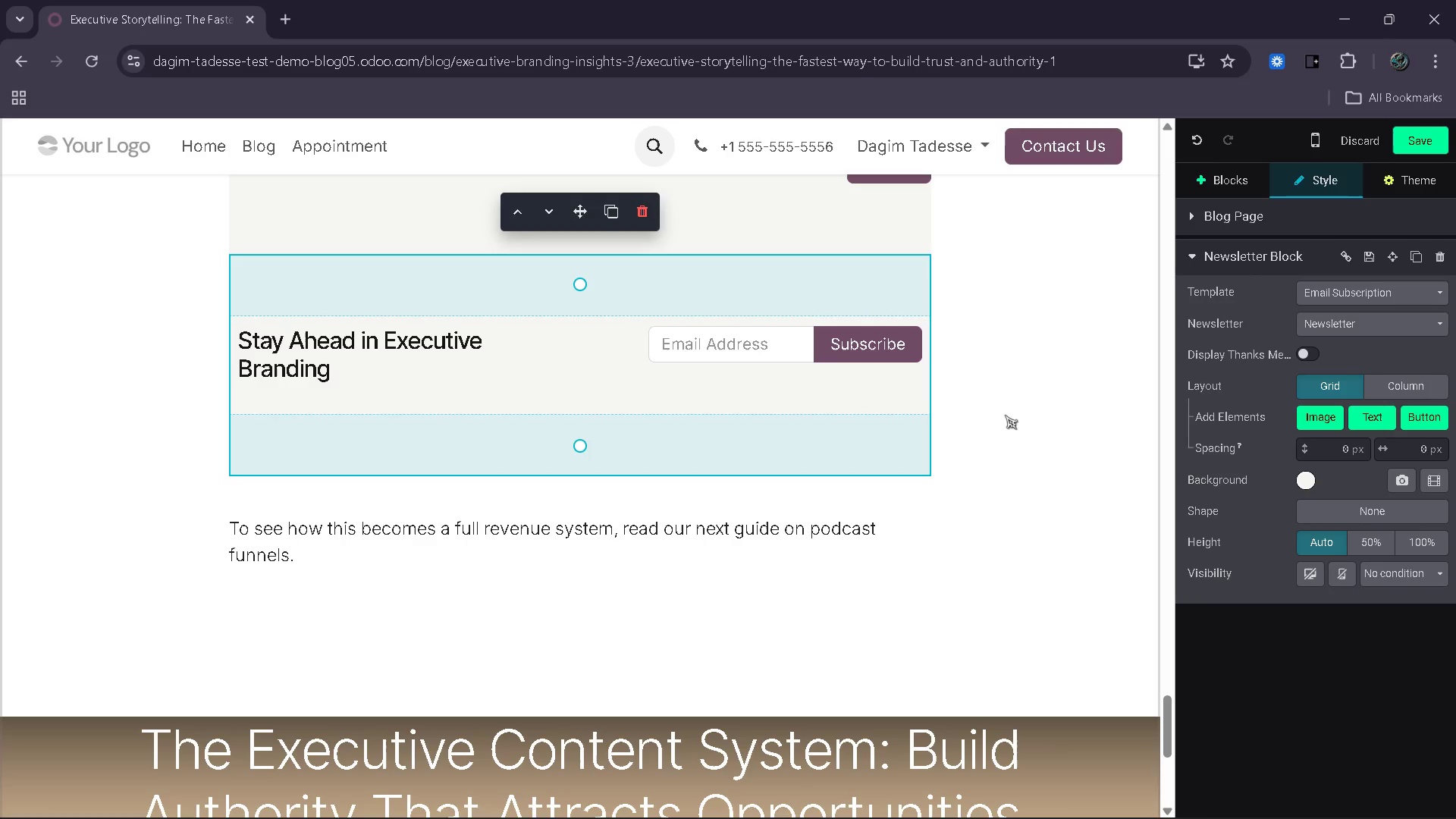 
left_click([1005, 415])
 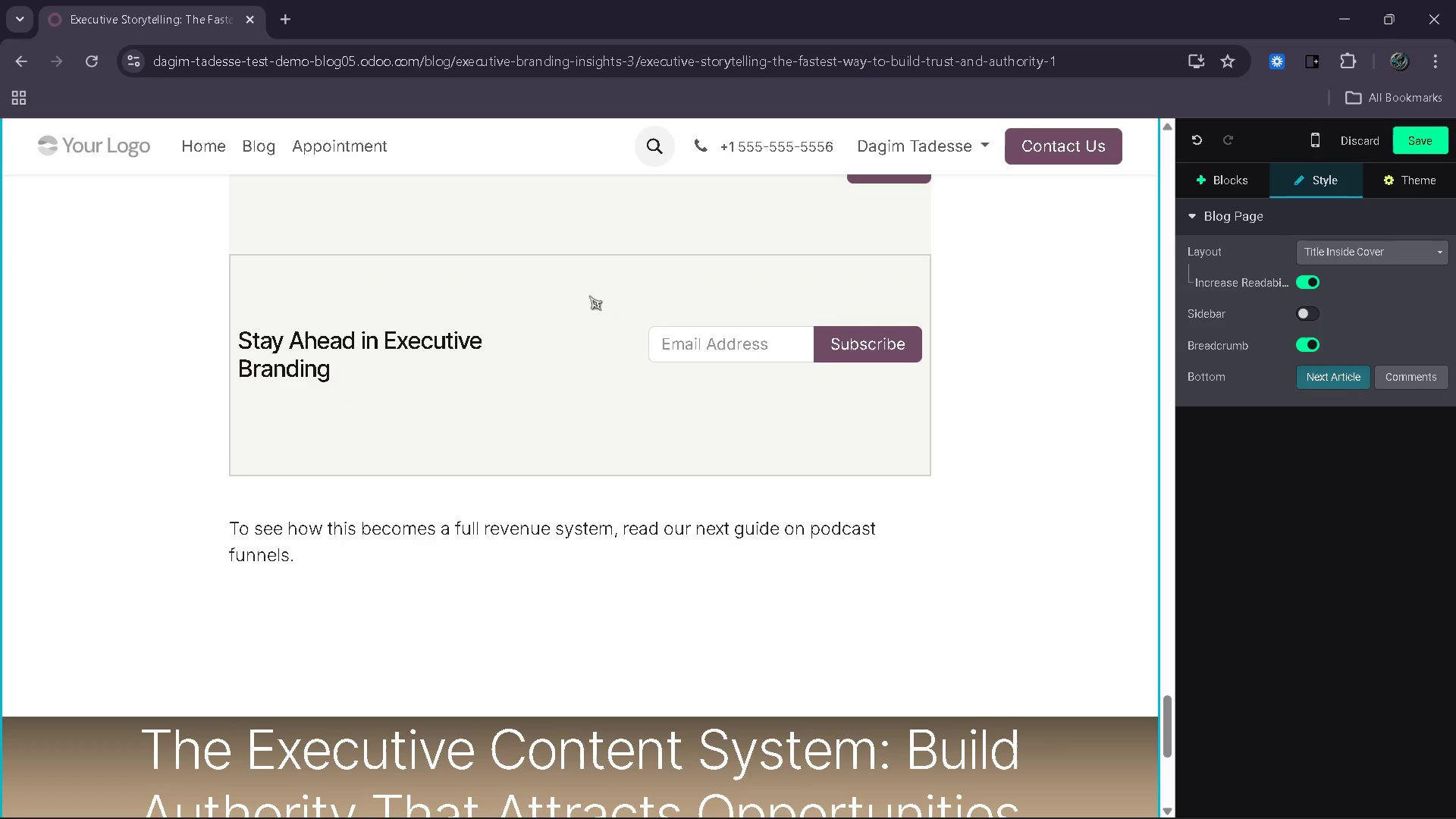 
left_click([582, 294])
 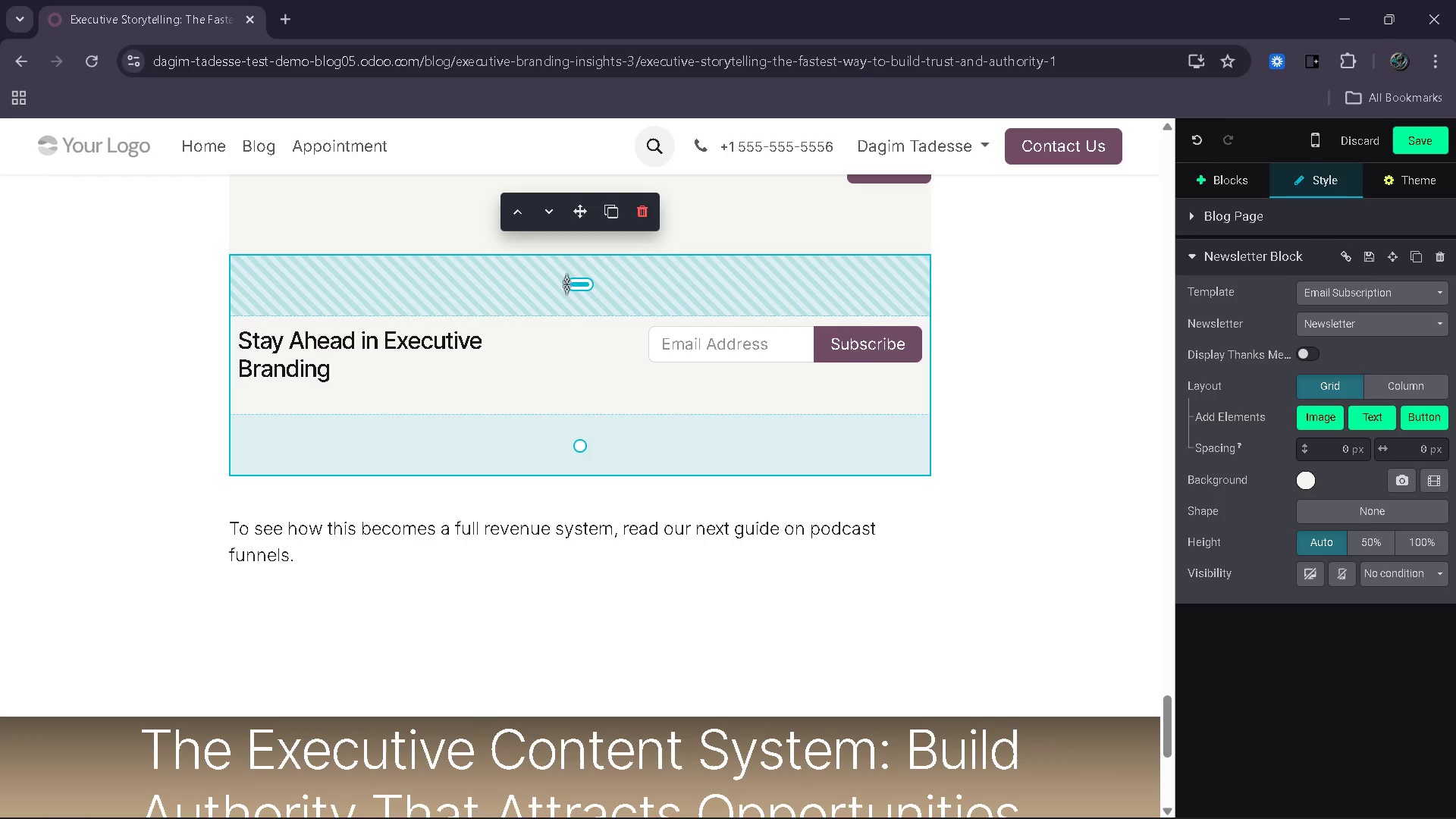 
left_click_drag(start_coordinate=[566, 284], to_coordinate=[558, 237])
 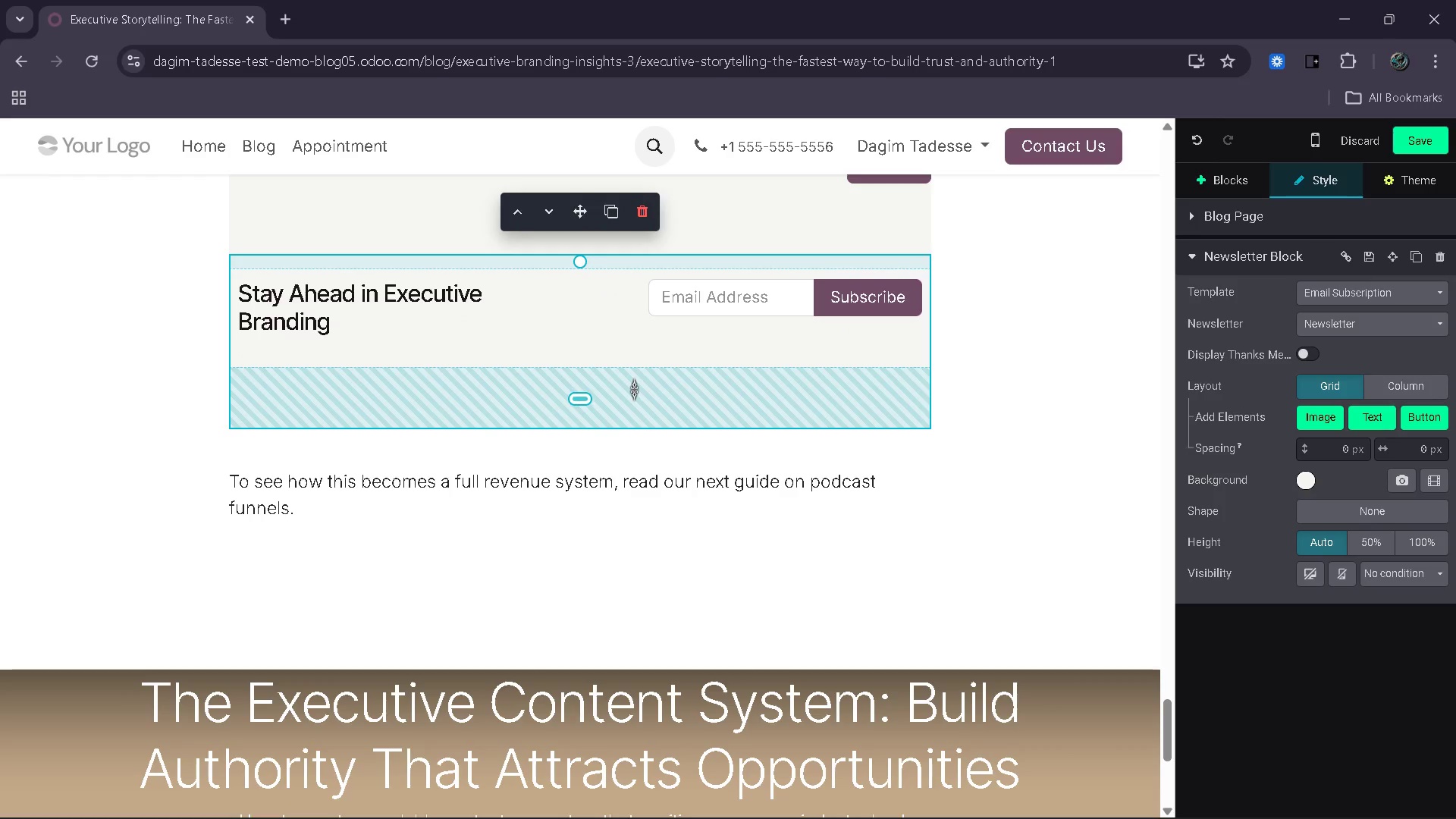 
left_click_drag(start_coordinate=[634, 389], to_coordinate=[639, 358])
 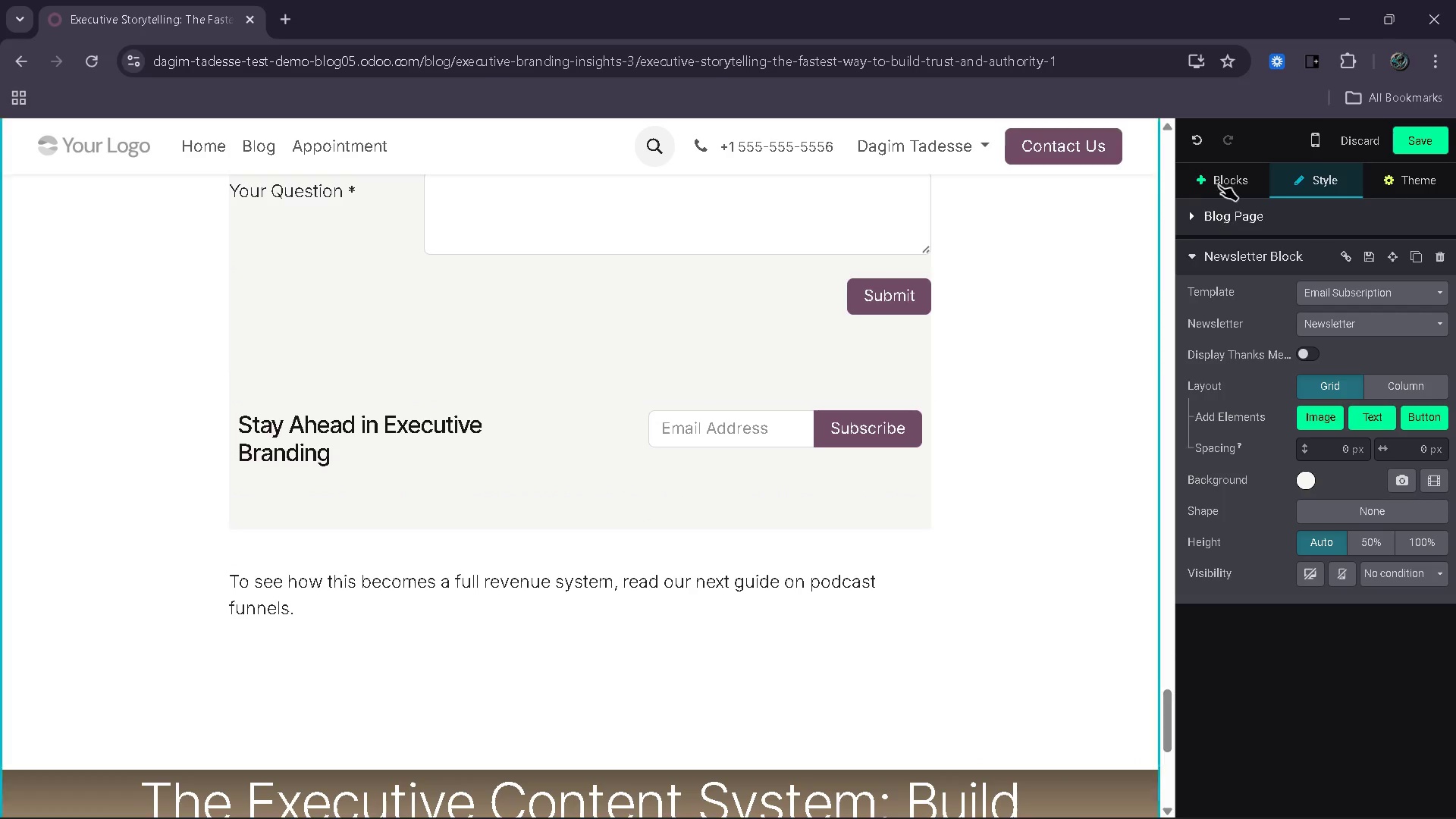 
wait(6.05)
 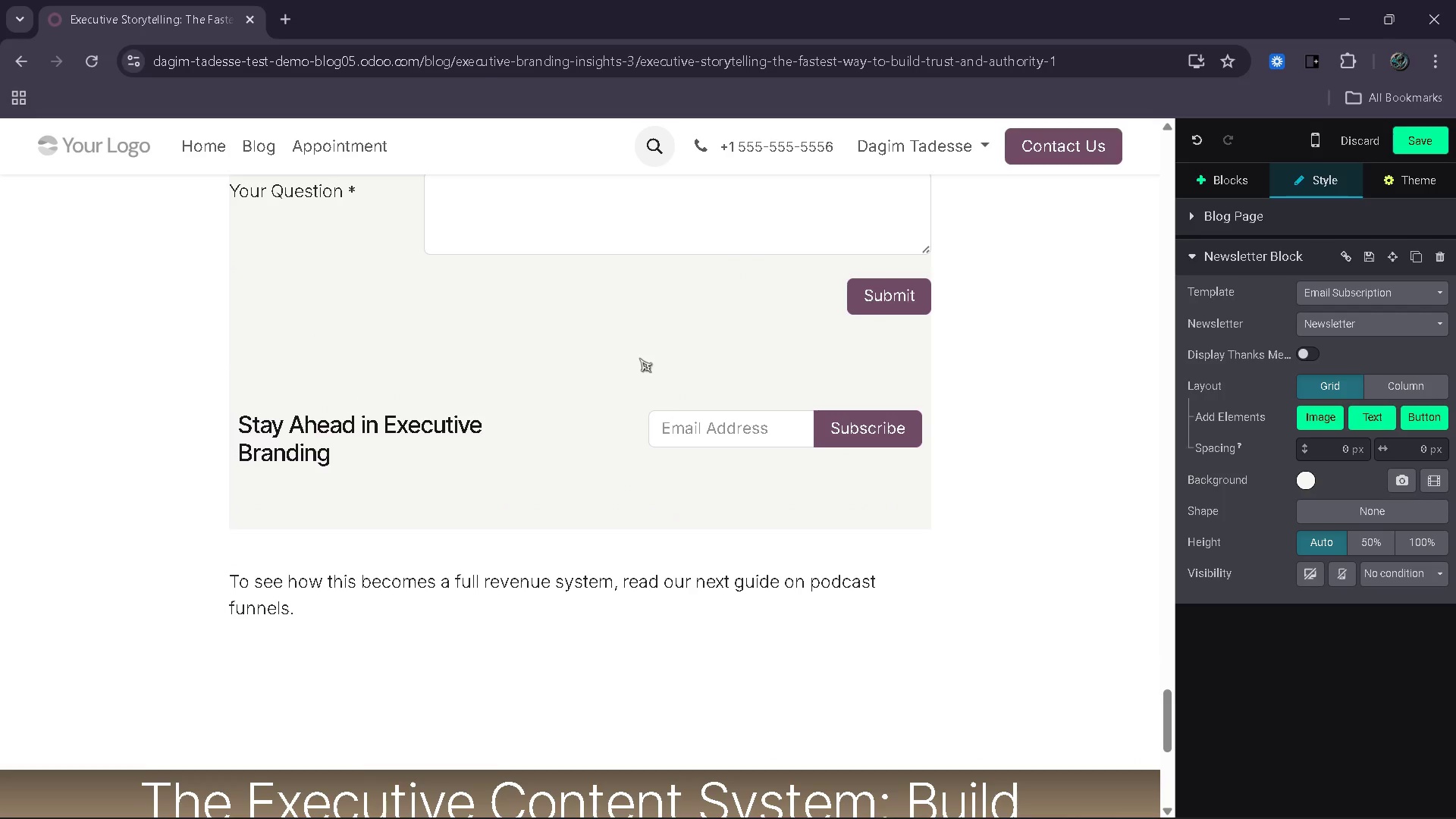 
left_click([1225, 180])
 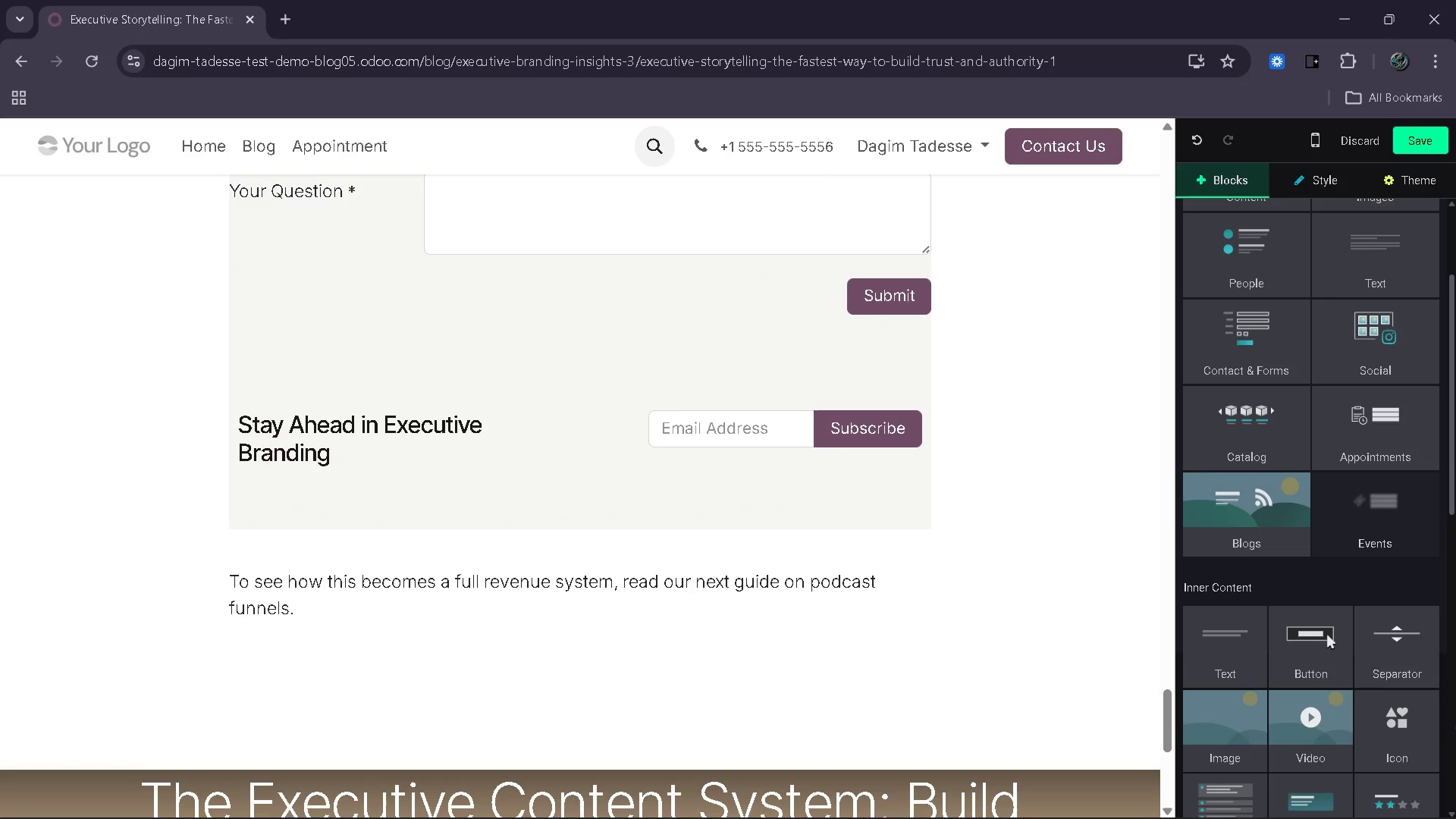 
left_click_drag(start_coordinate=[1426, 689], to_coordinate=[1398, 729])
 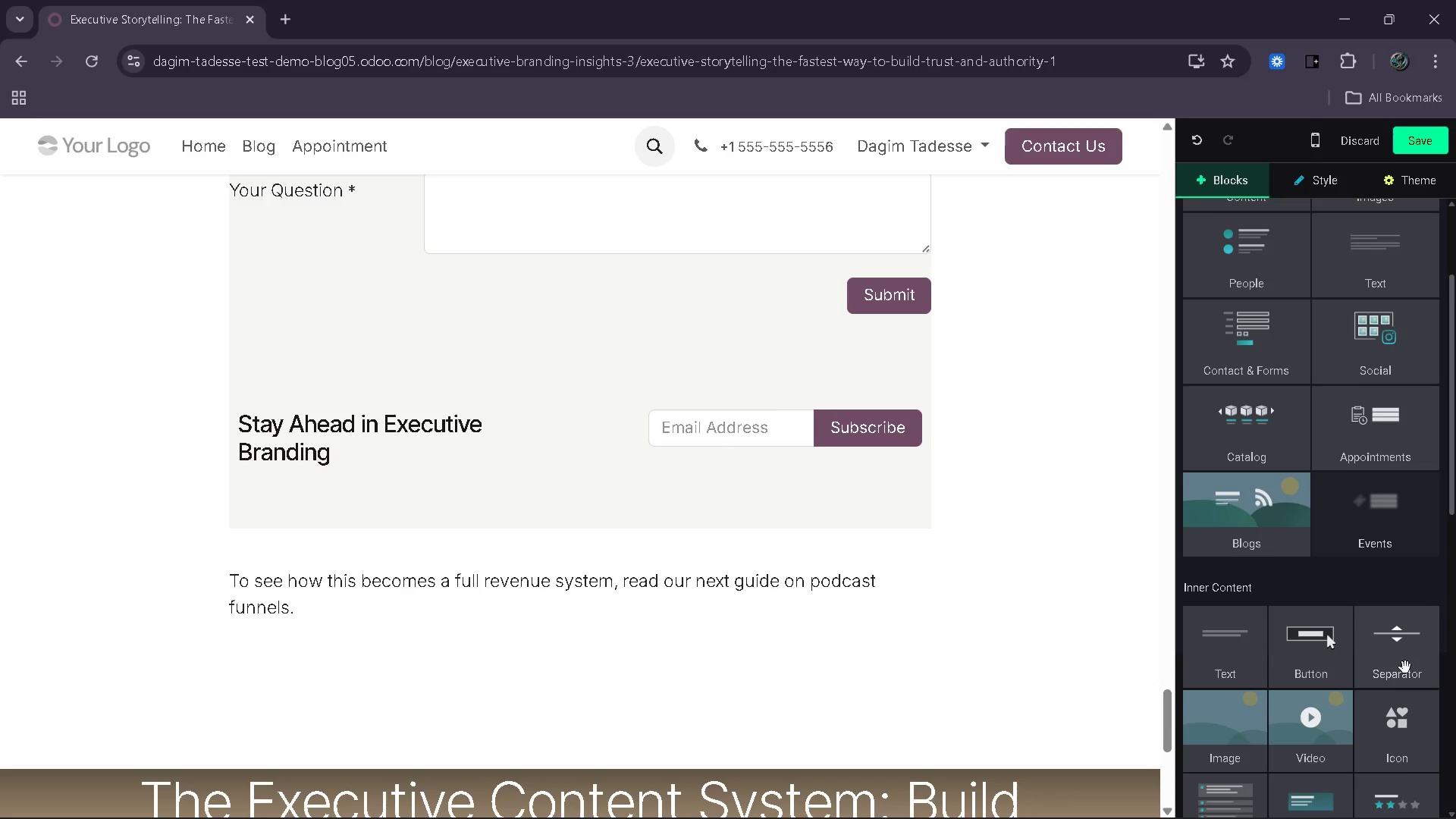 
left_click_drag(start_coordinate=[1405, 667], to_coordinate=[910, 509])
 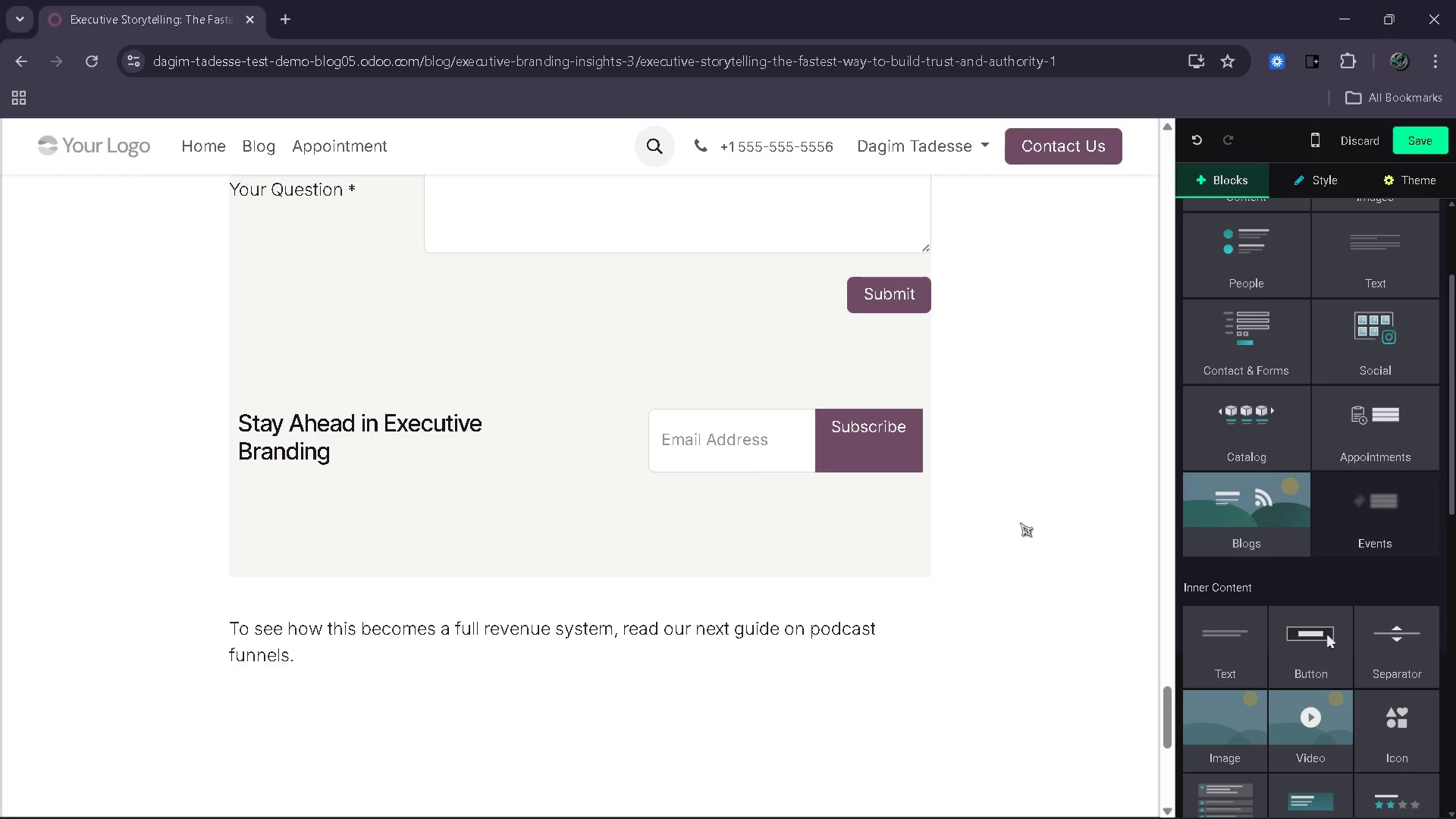 
key(Control+ControlLeft)
 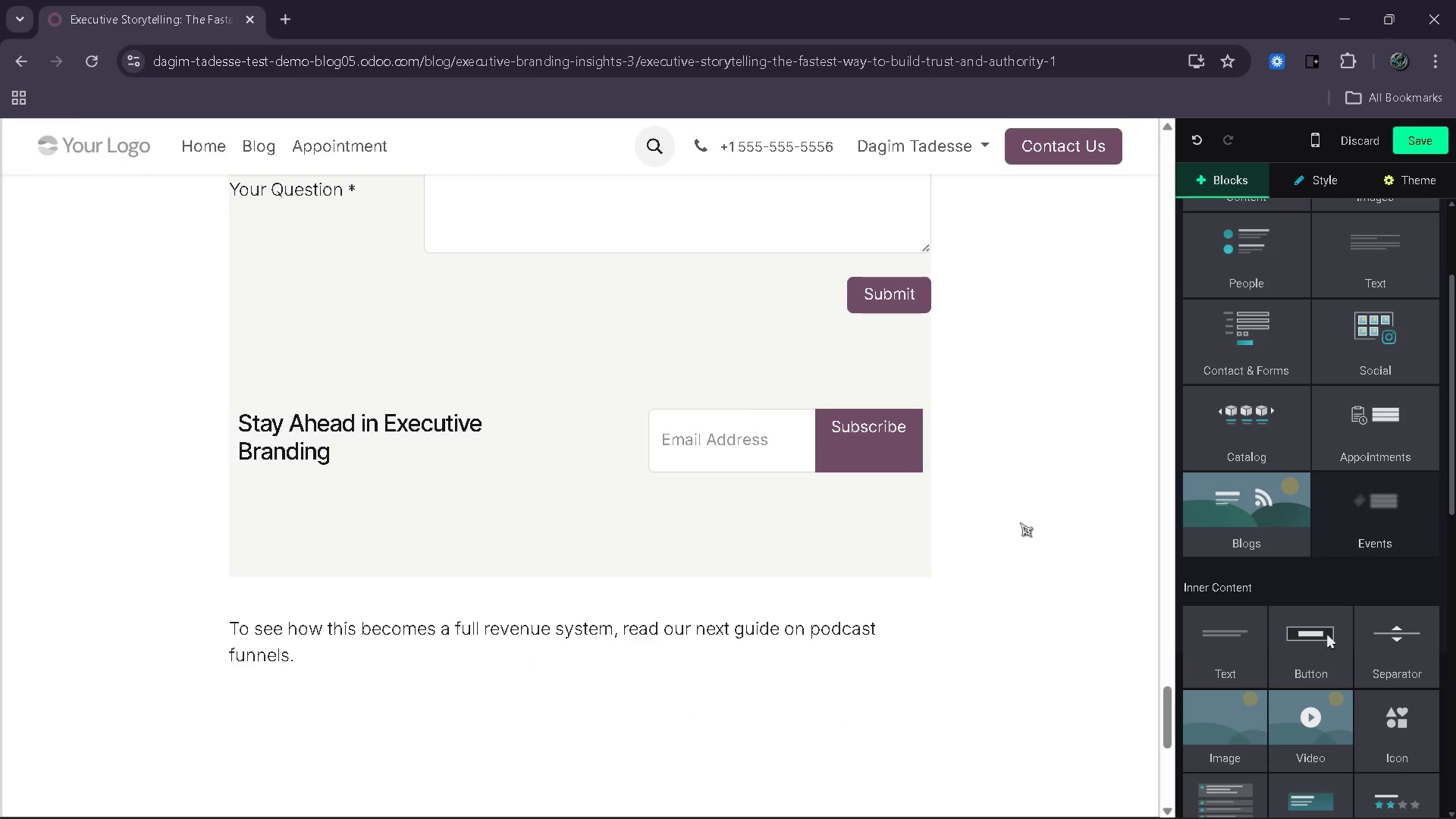 
key(Control+Z)
 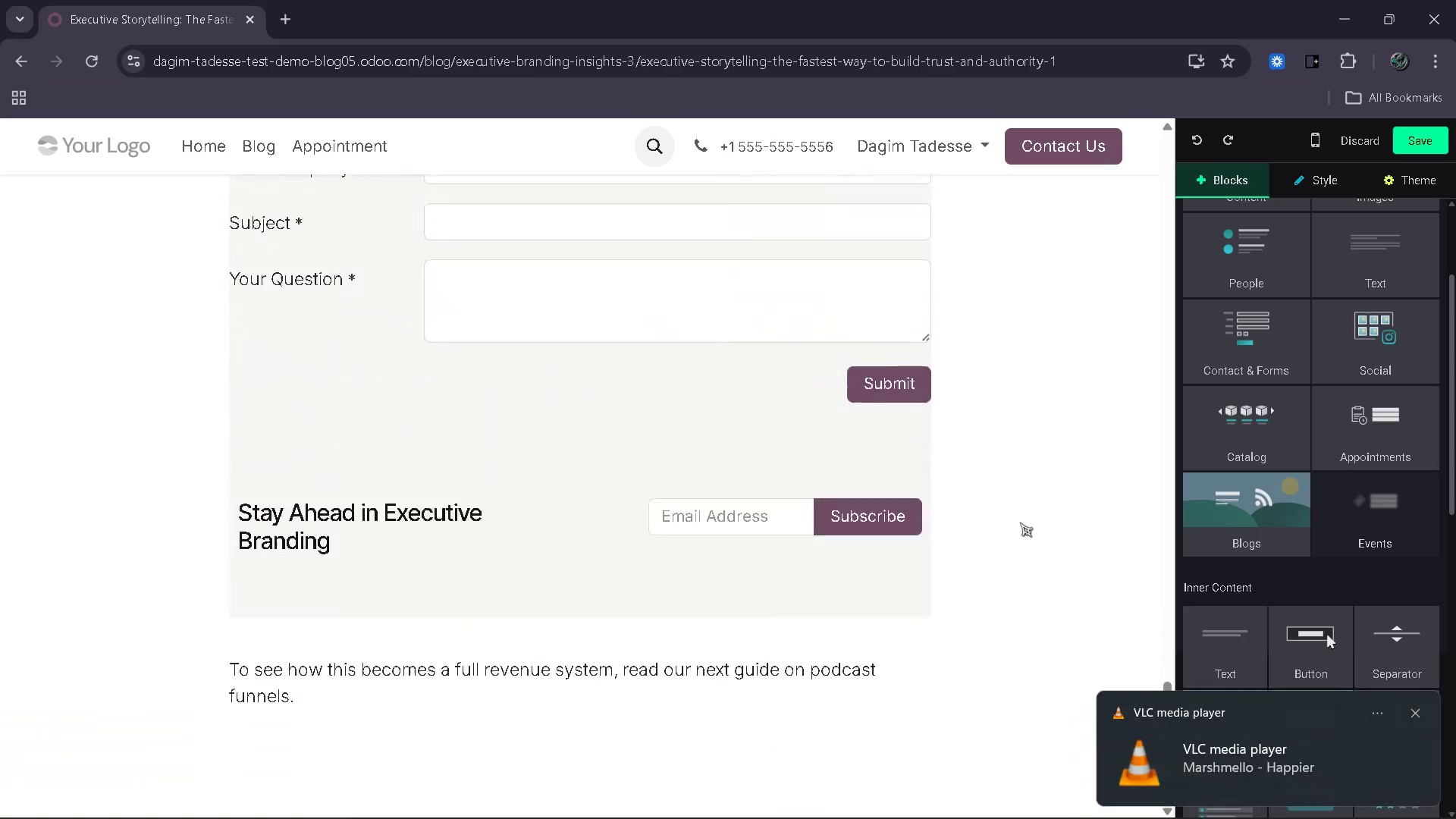 
wait(5.28)
 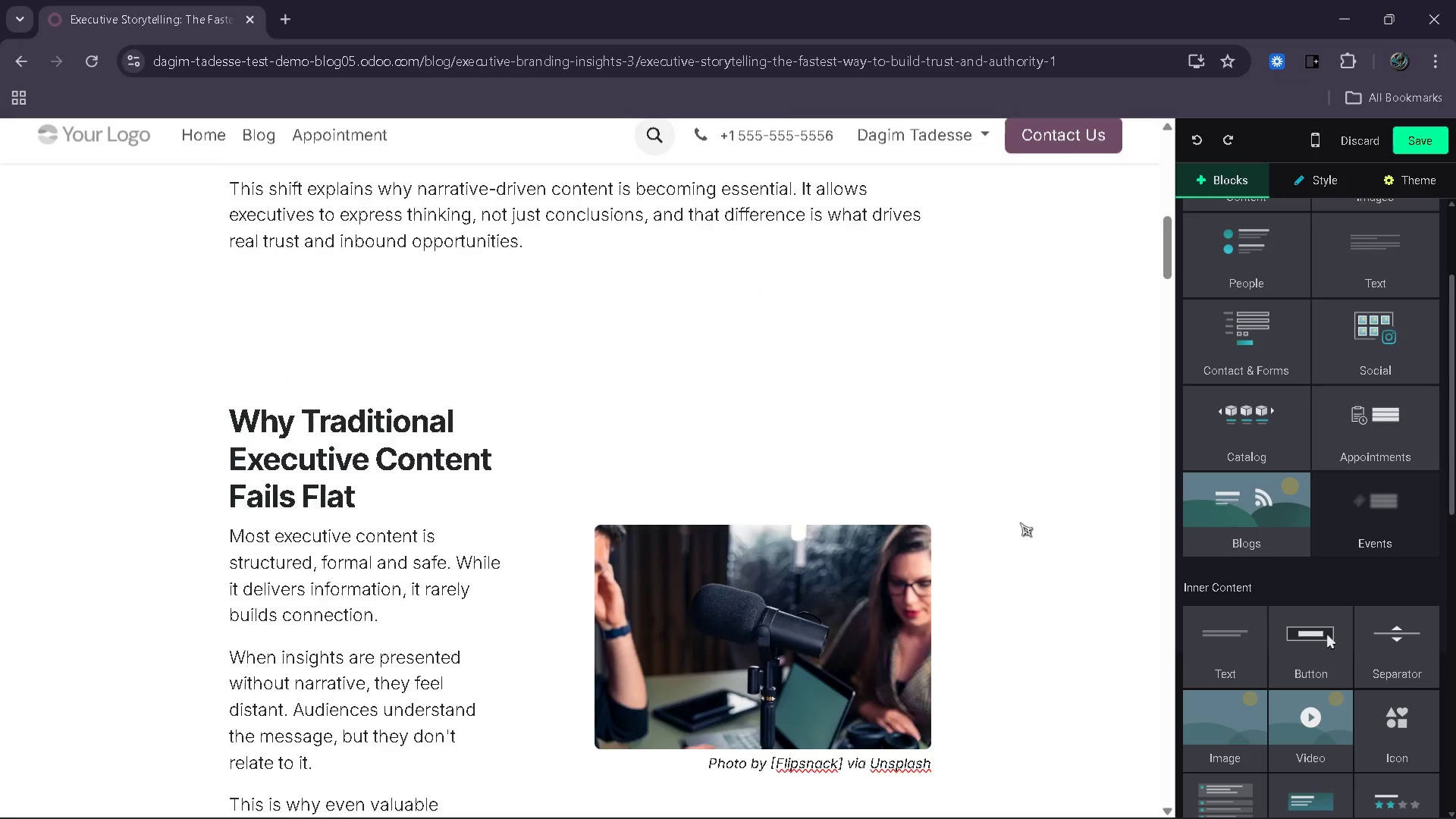 
left_click_drag(start_coordinate=[1407, 644], to_coordinate=[672, 620])
 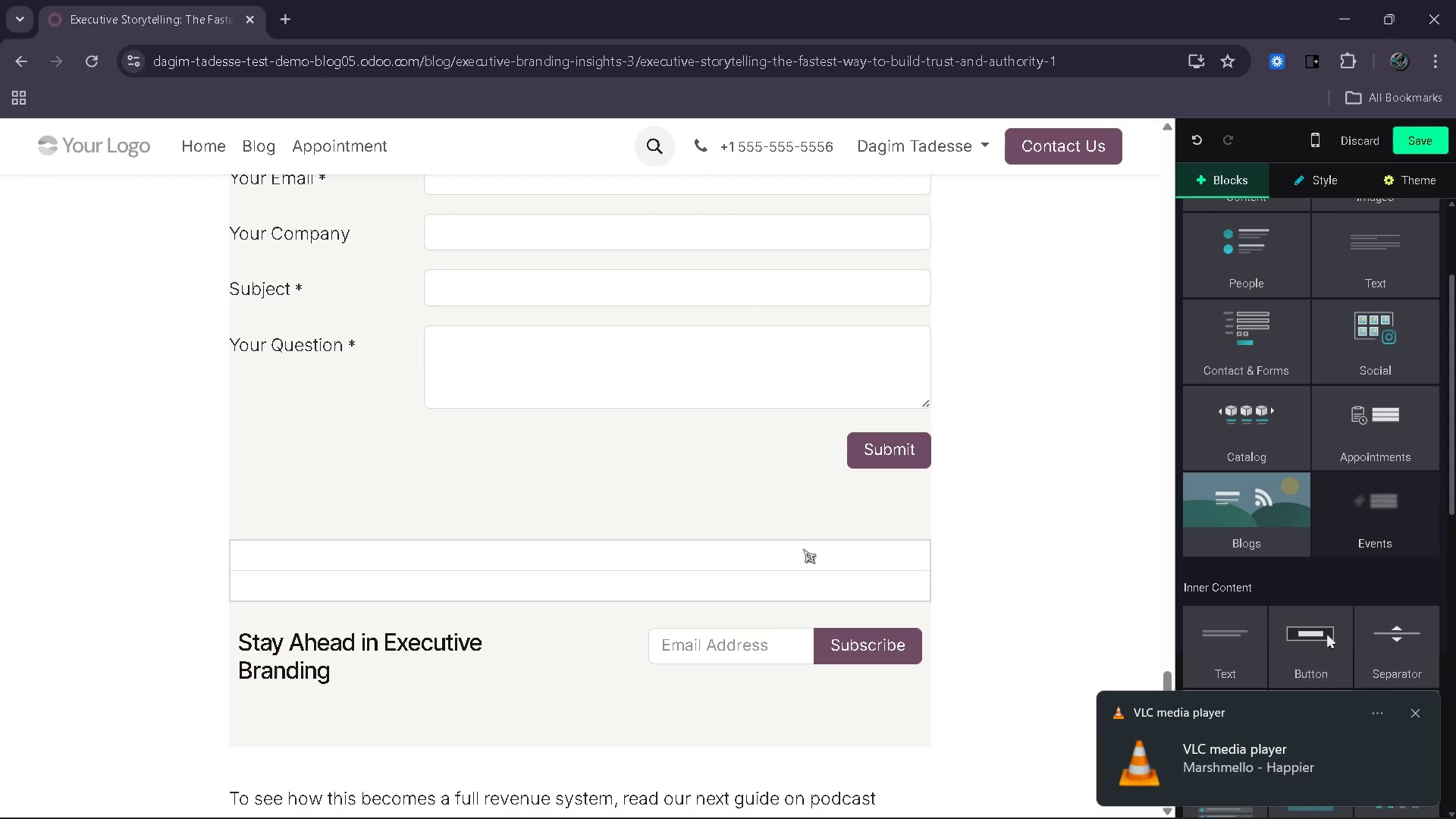 
left_click([798, 549])
 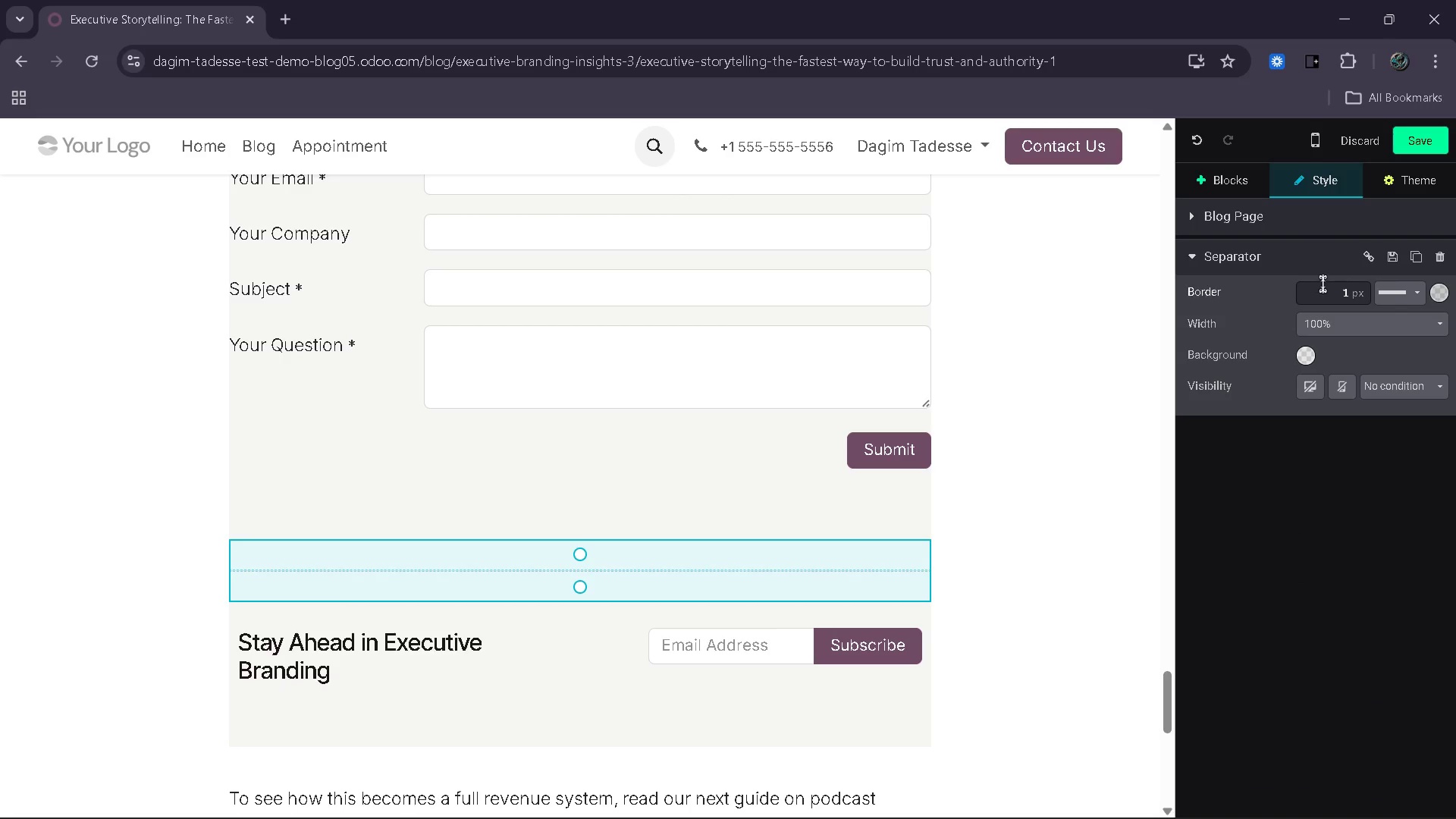 
left_click_drag(start_coordinate=[1324, 284], to_coordinate=[1403, 274])
 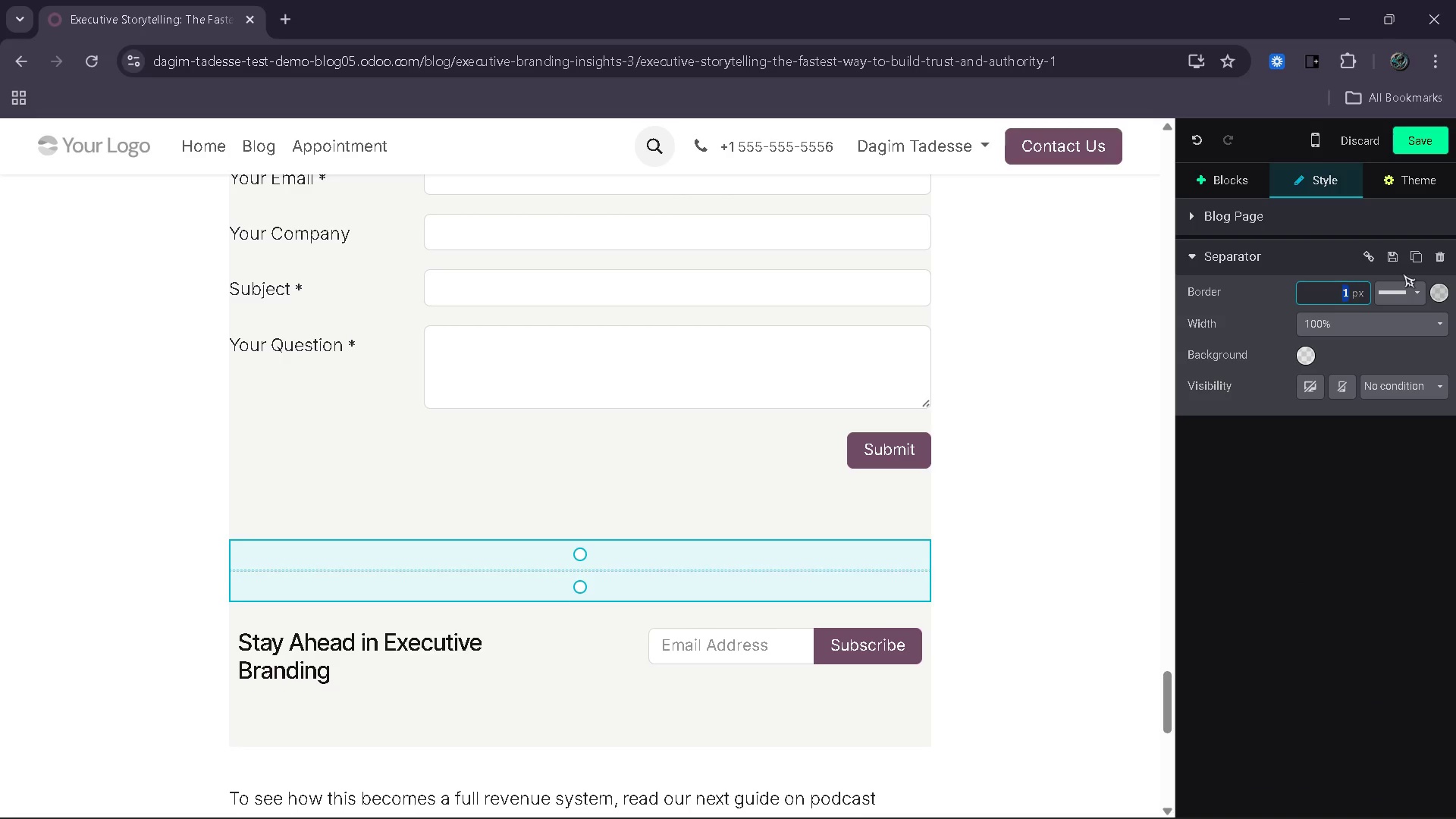 
key(5)
 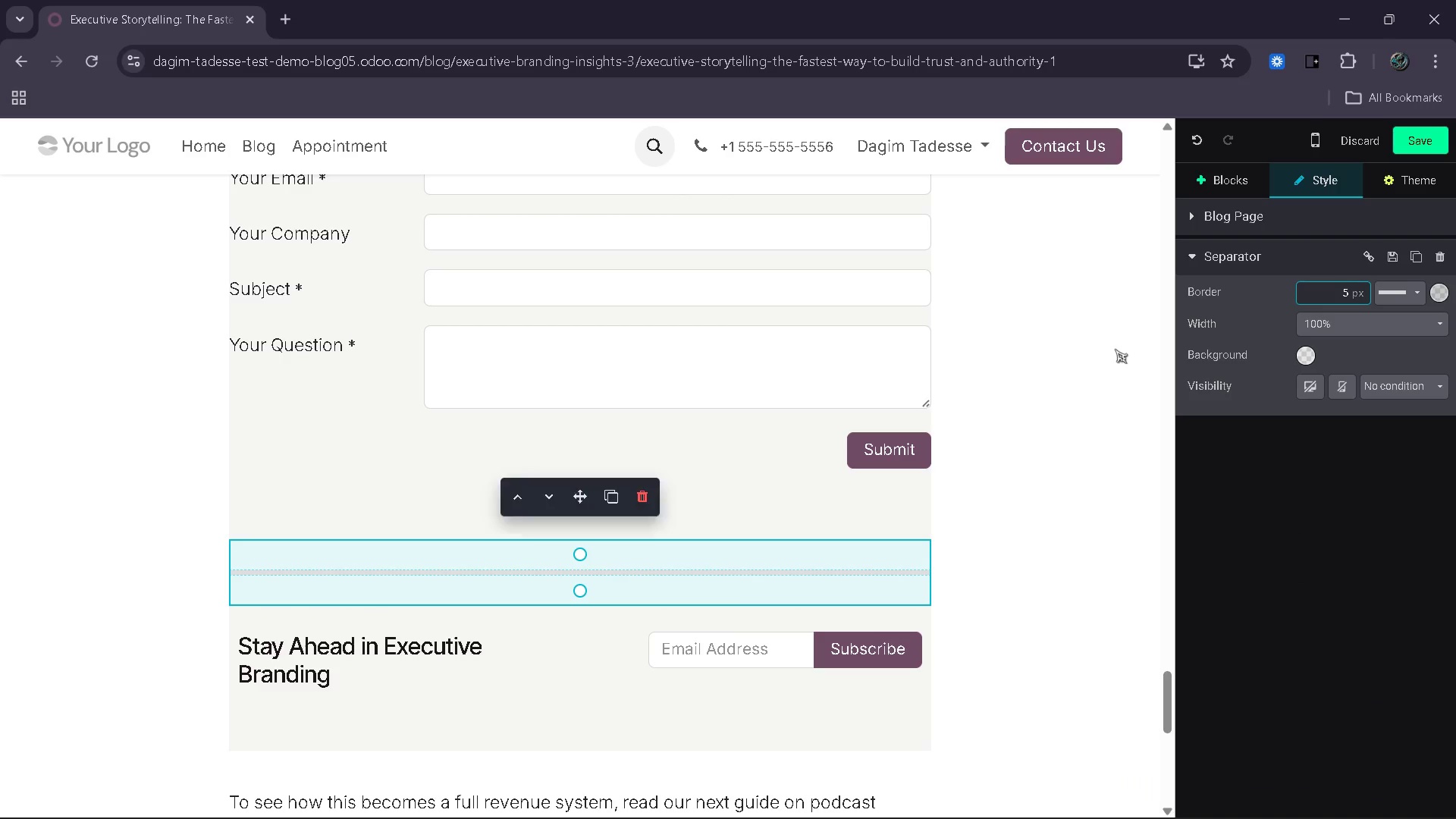 
left_click([1083, 365])
 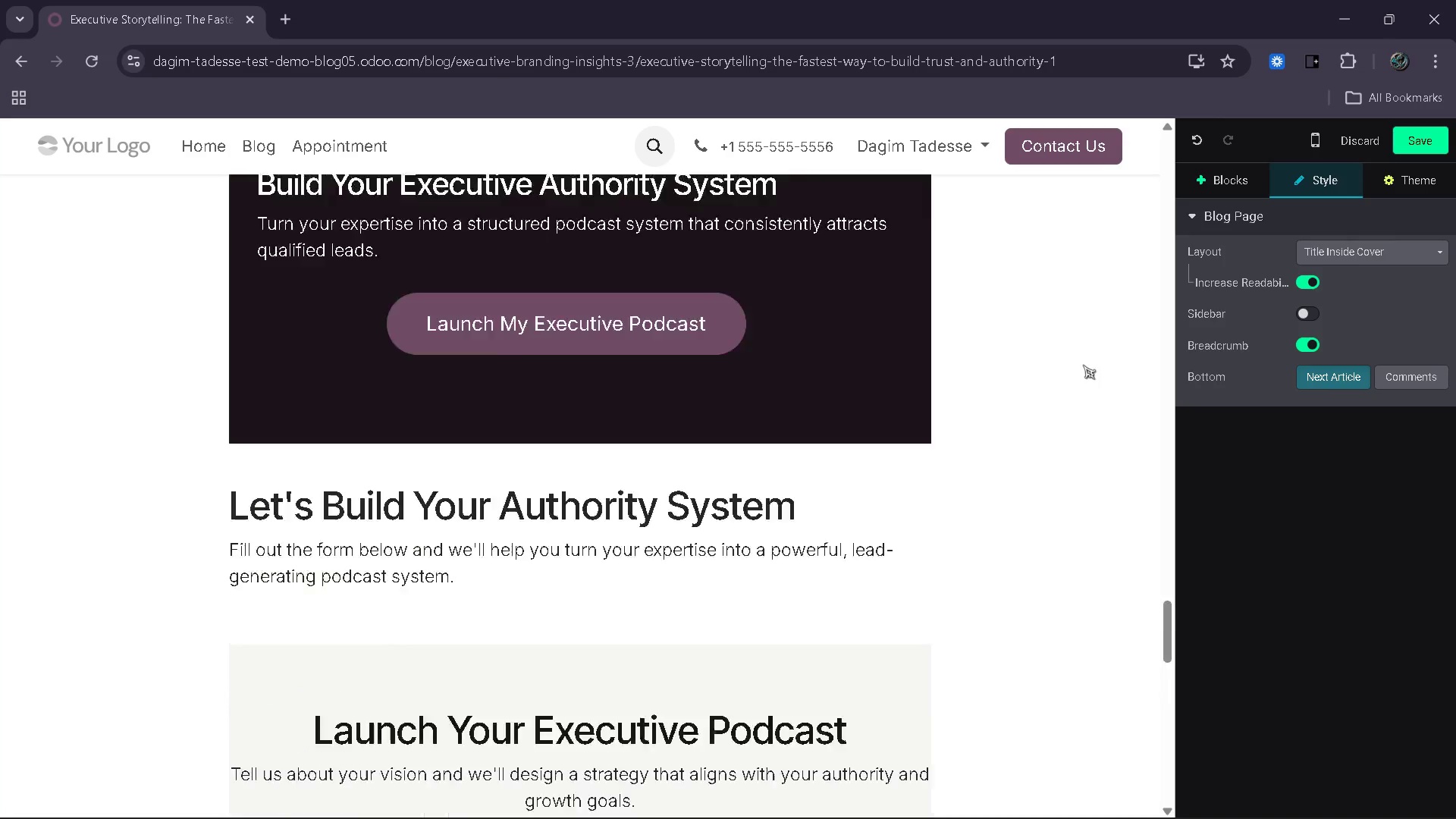 
wait(15.75)
 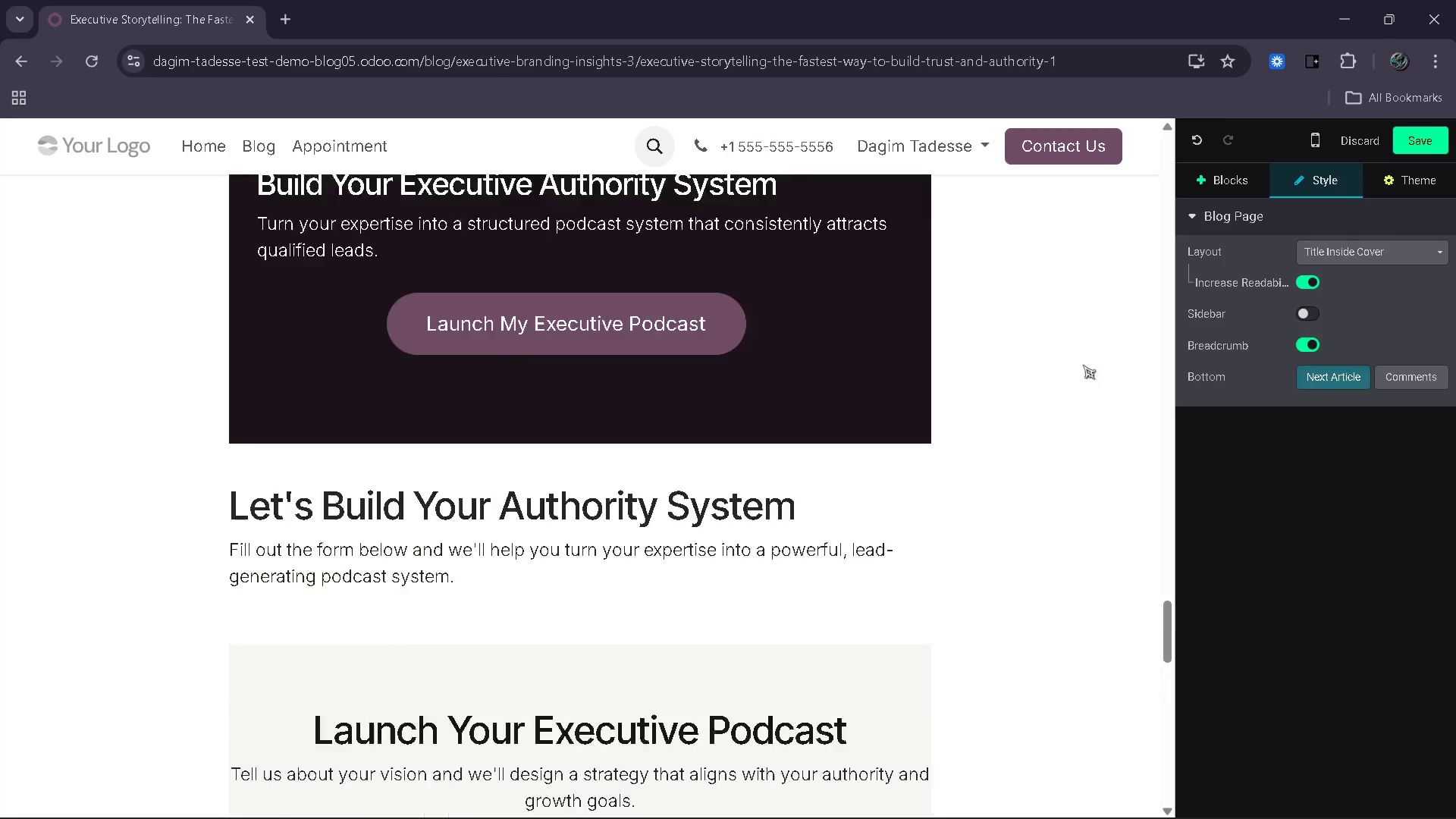 
left_click([391, 408])
 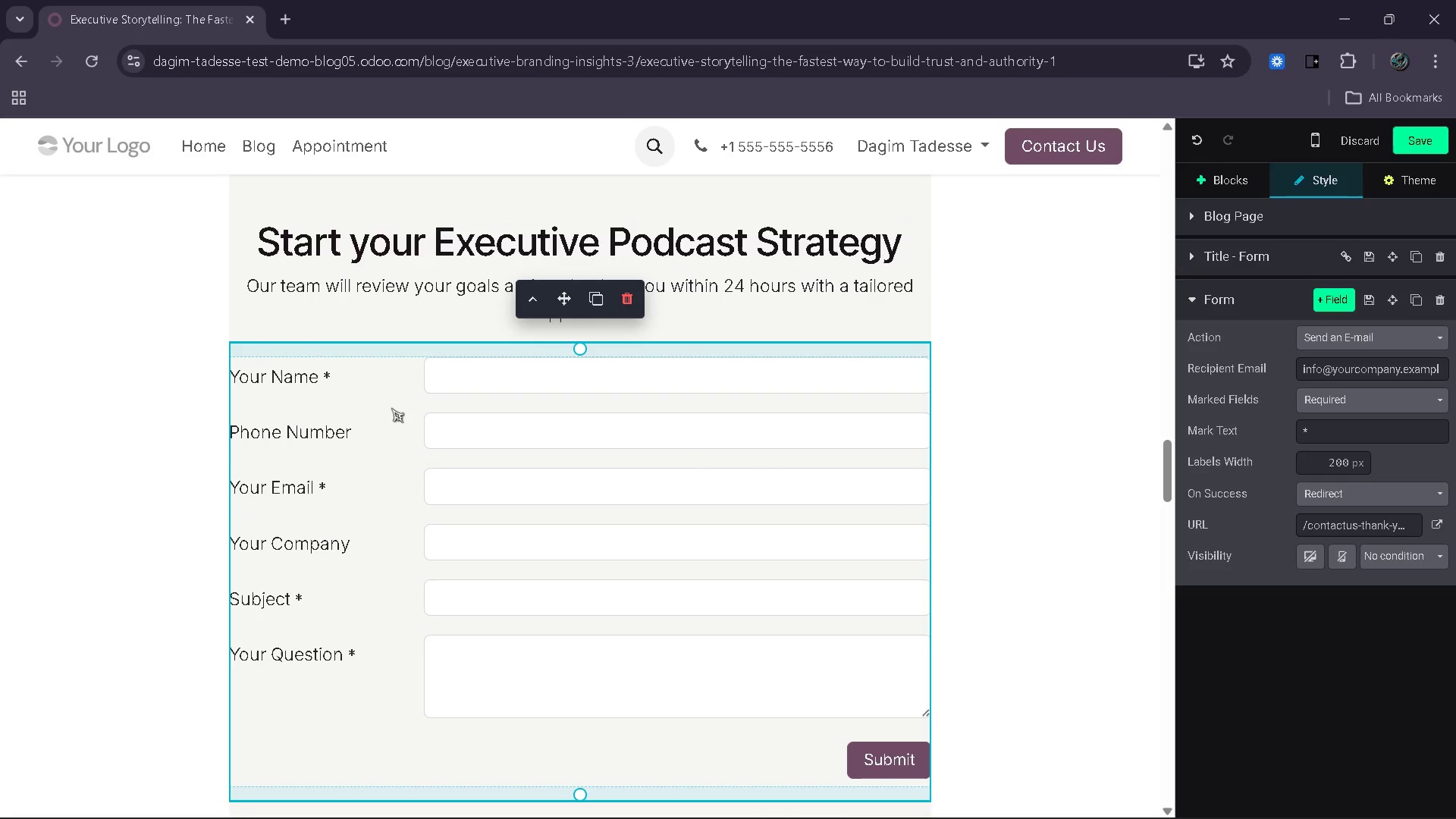 
wait(8.02)
 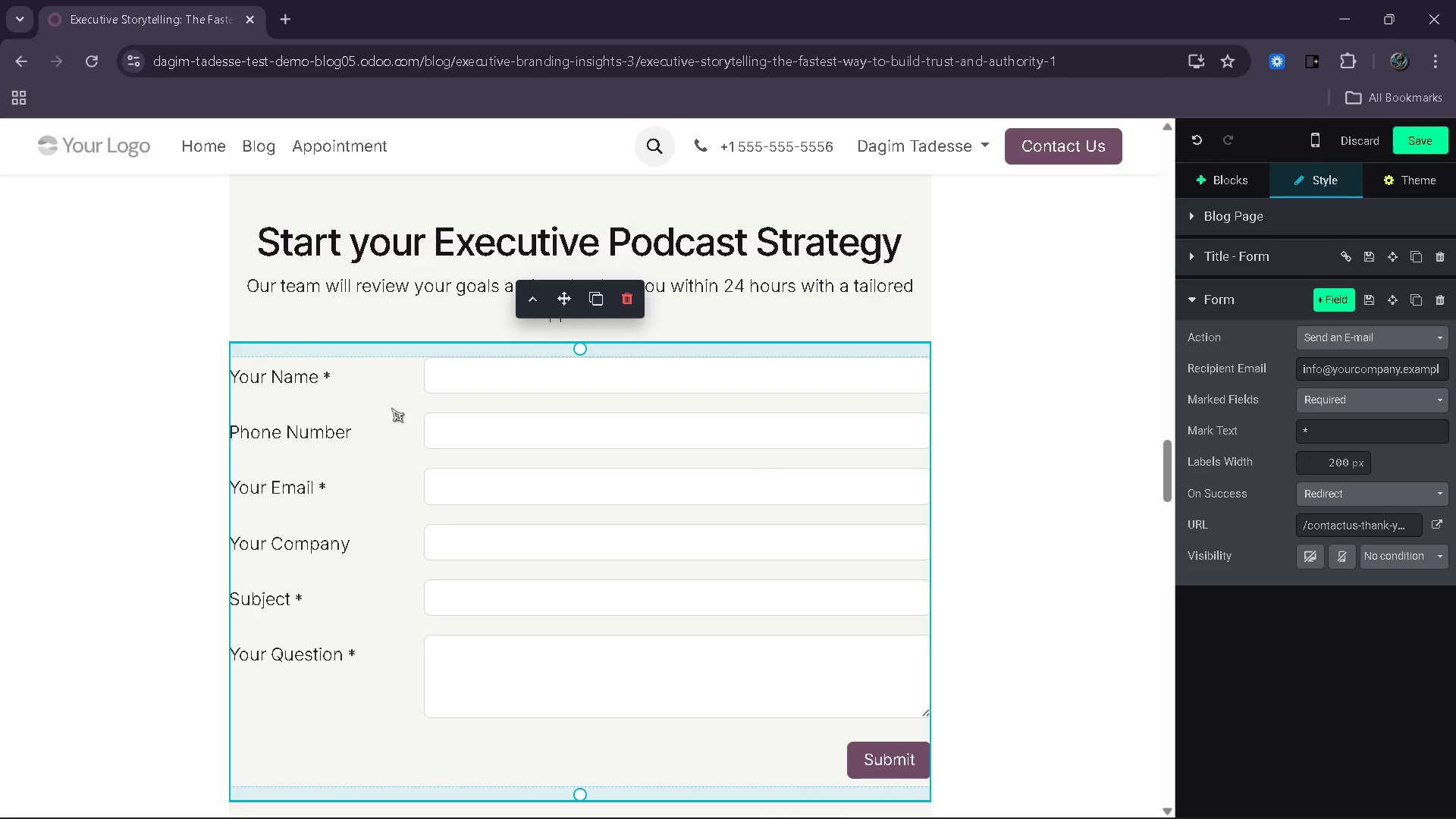 
left_click([272, 377])
 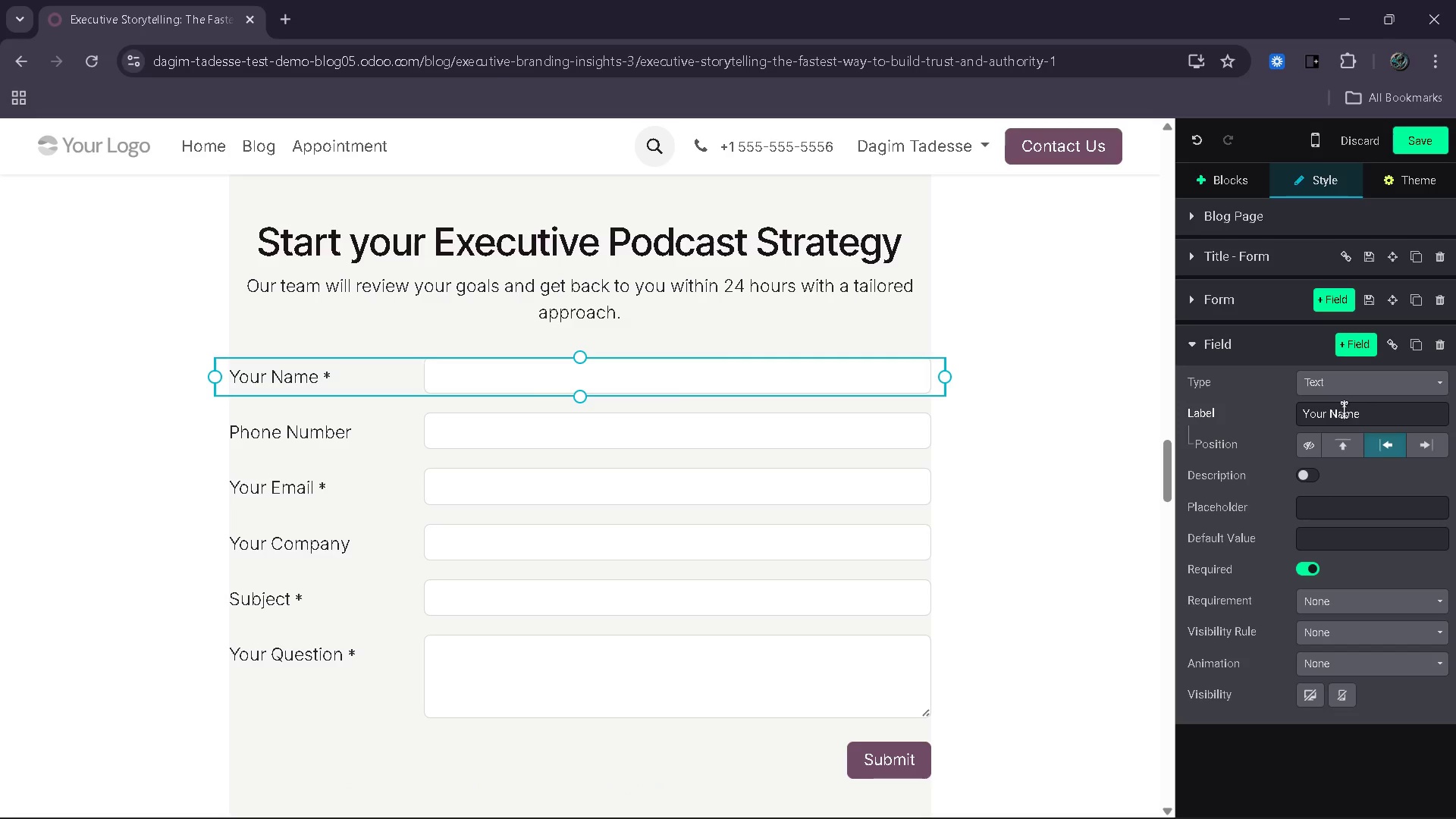 
left_click([1332, 415])
 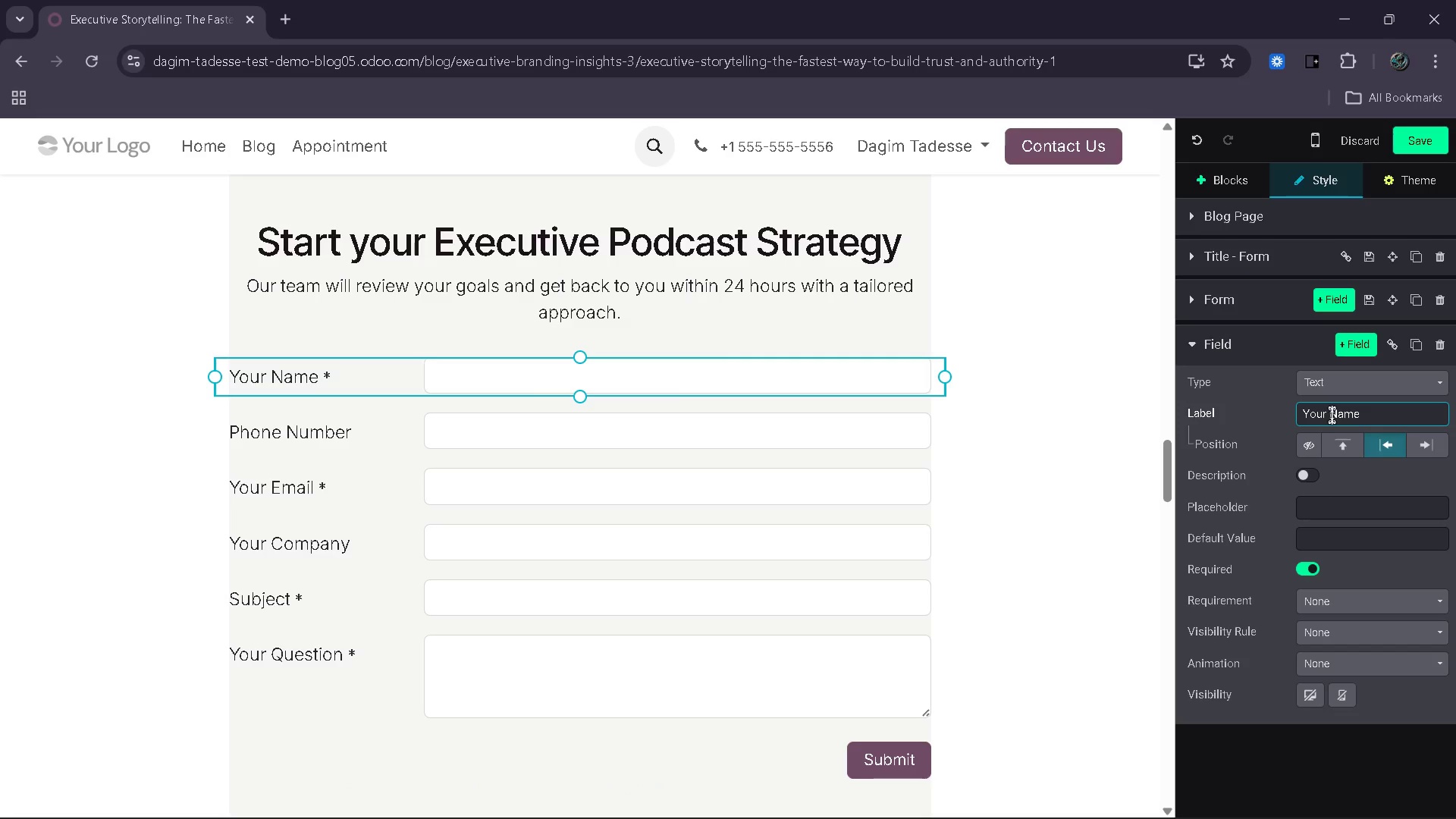 
key(Backspace)
 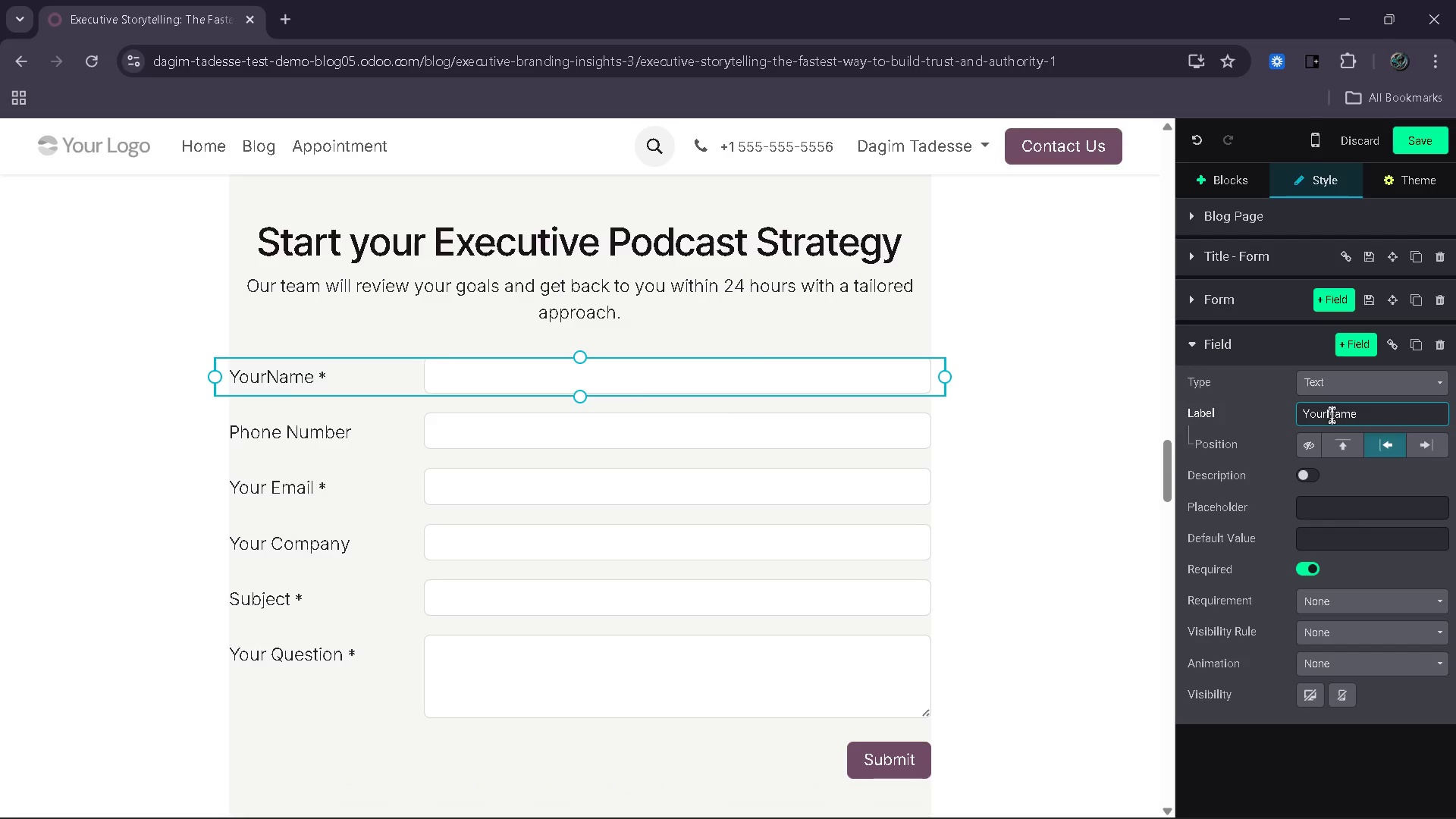 
key(Backspace)
 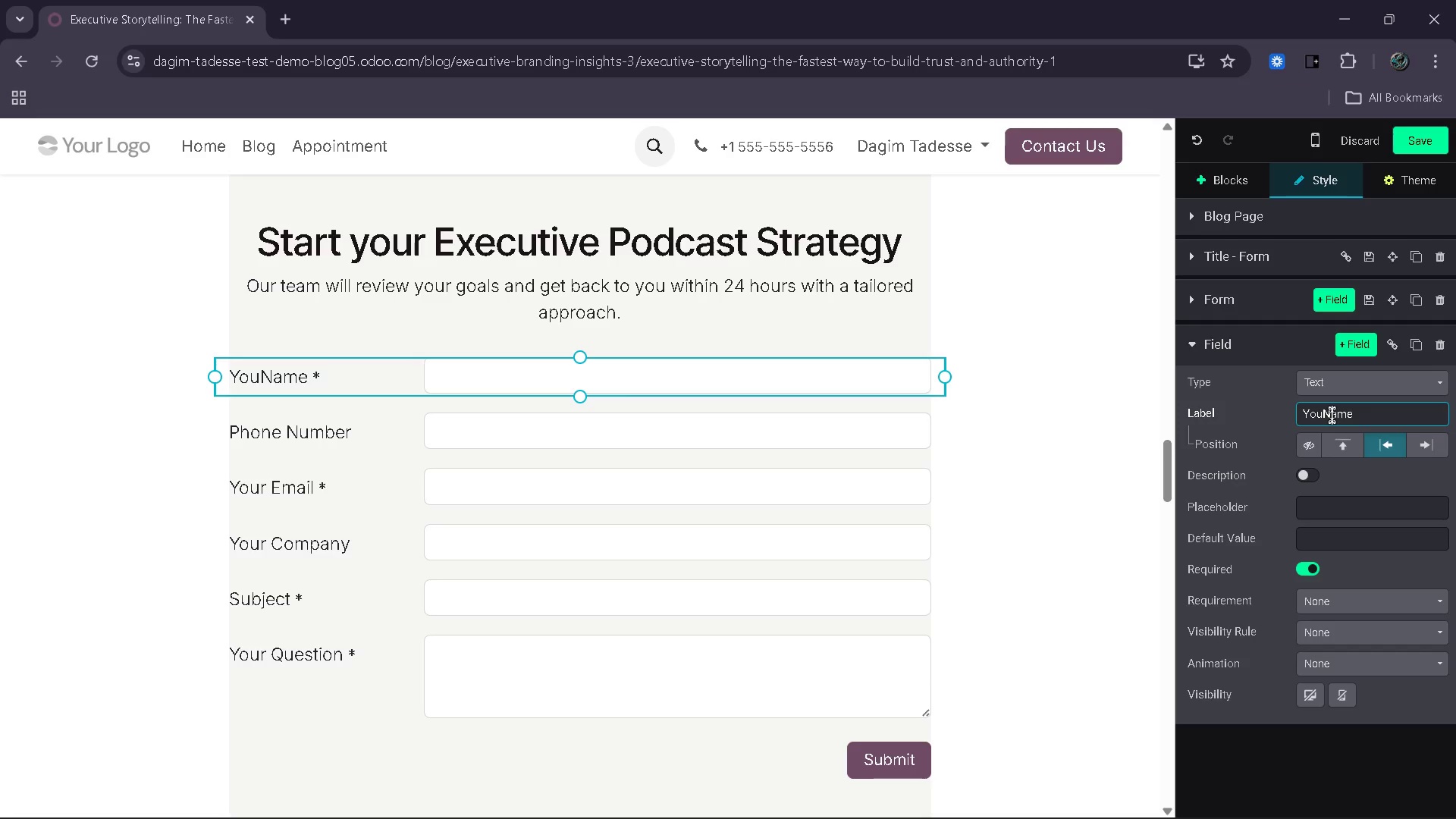 
key(Backspace)
 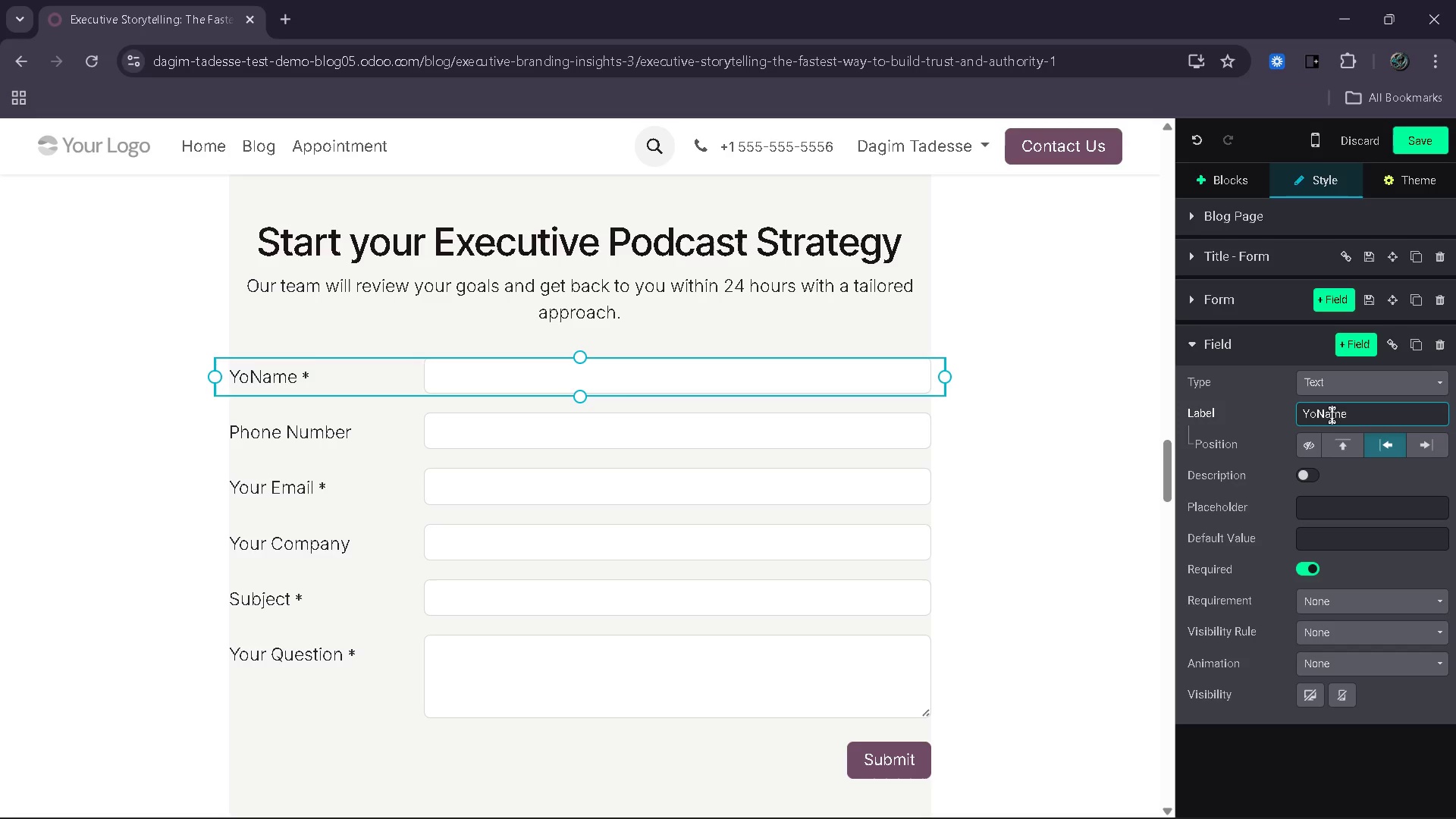 
key(Backspace)
 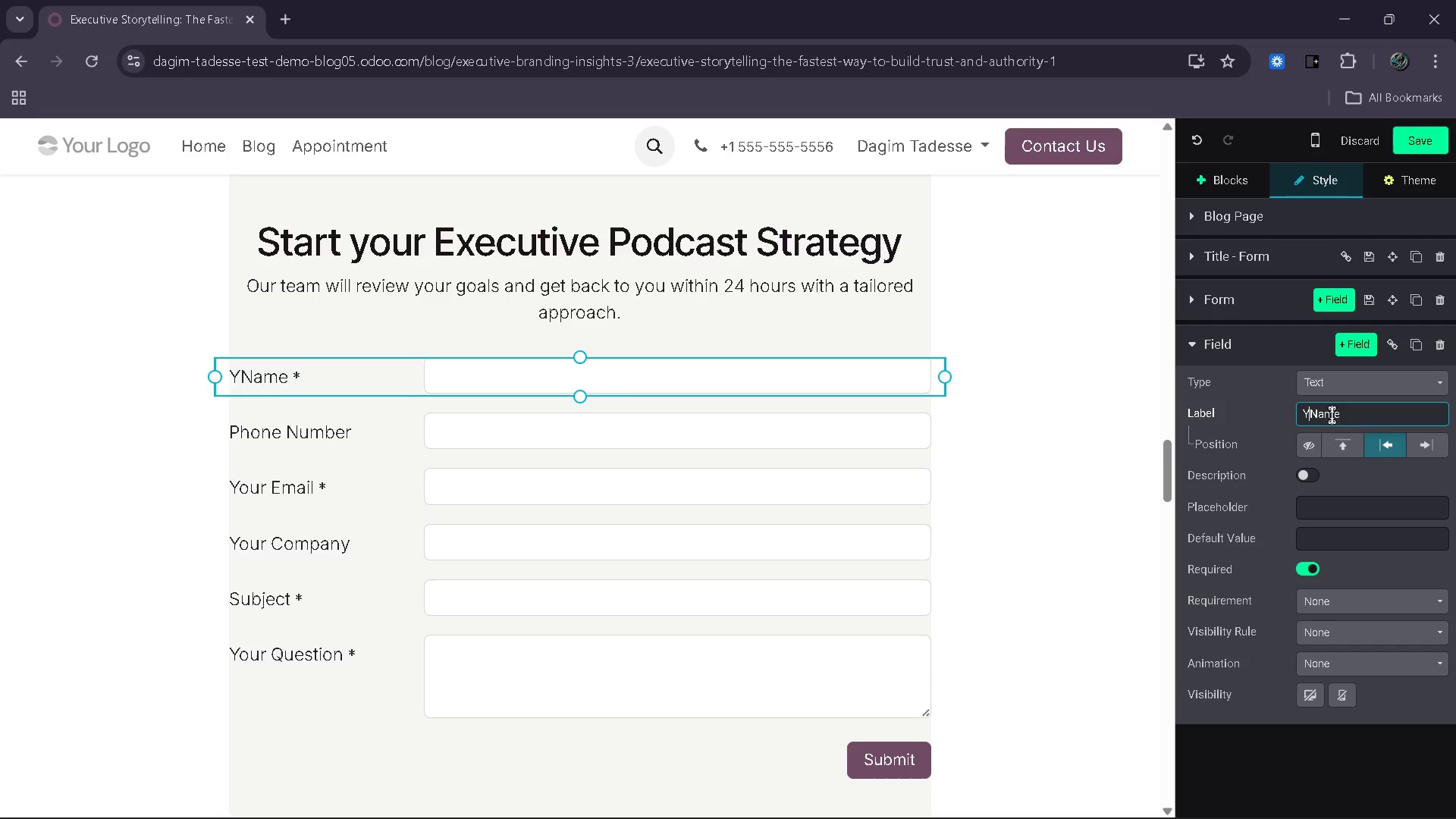 
key(Backspace)
 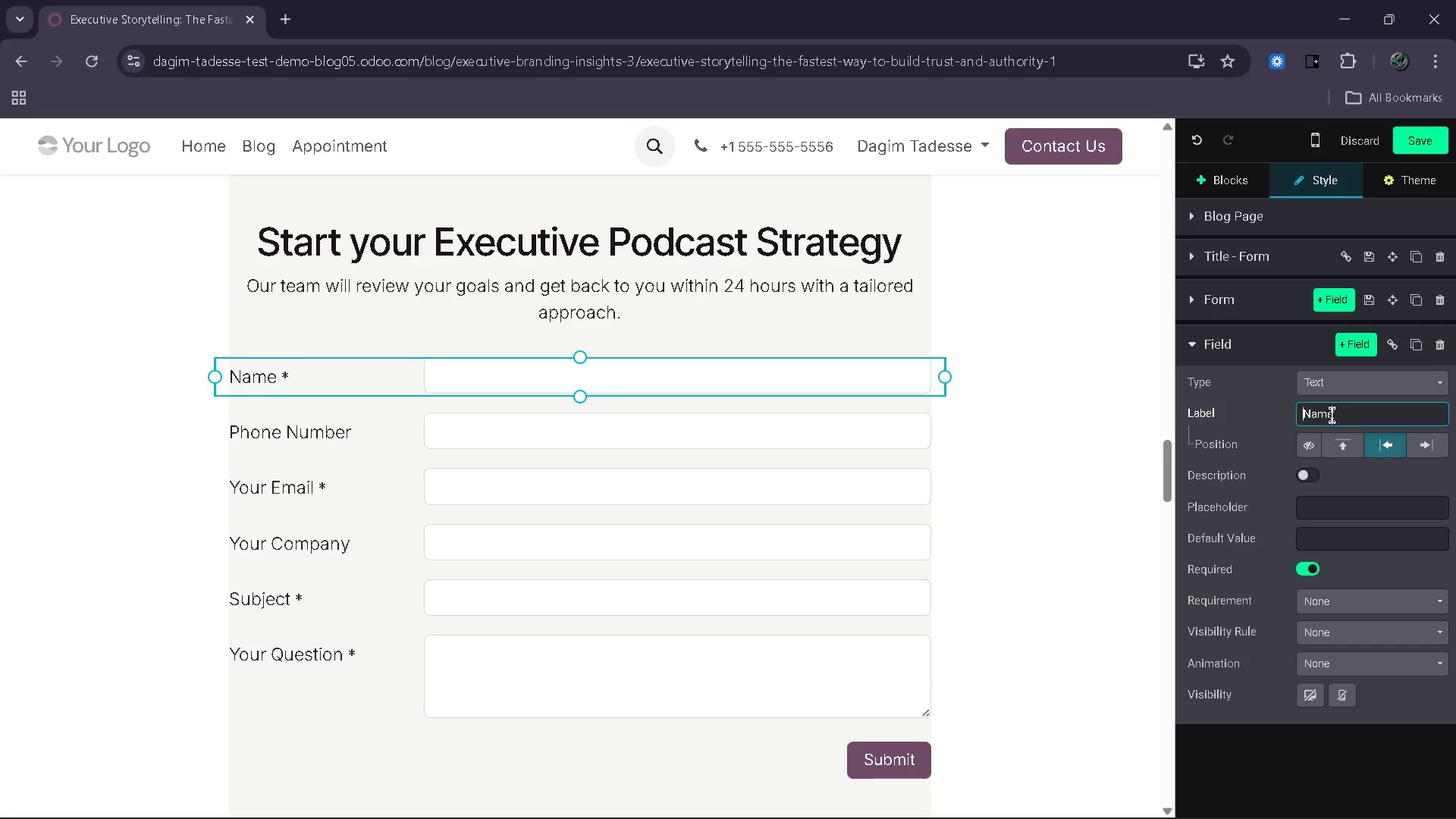 
key(Backspace)
 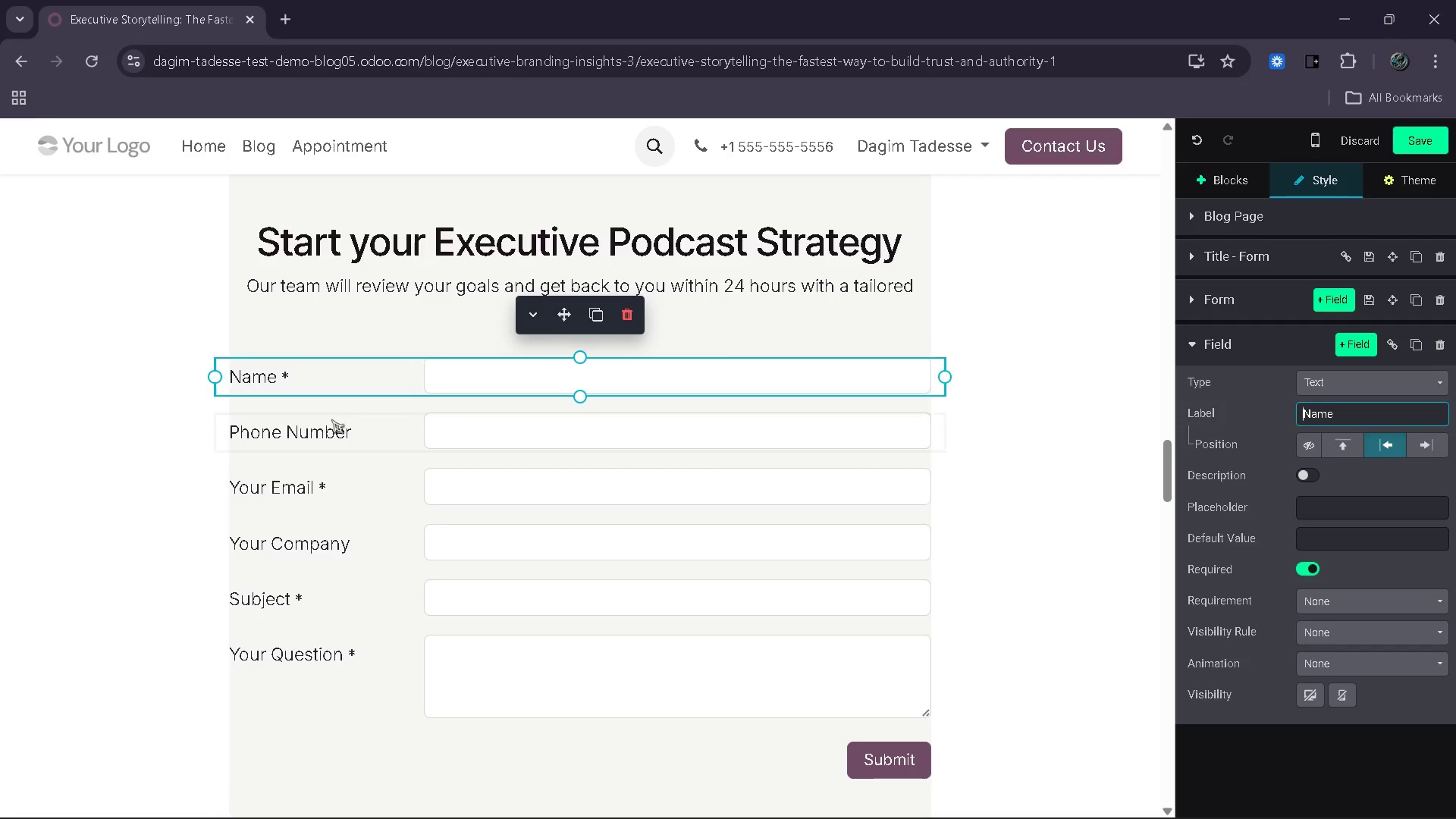 
left_click([295, 497])
 